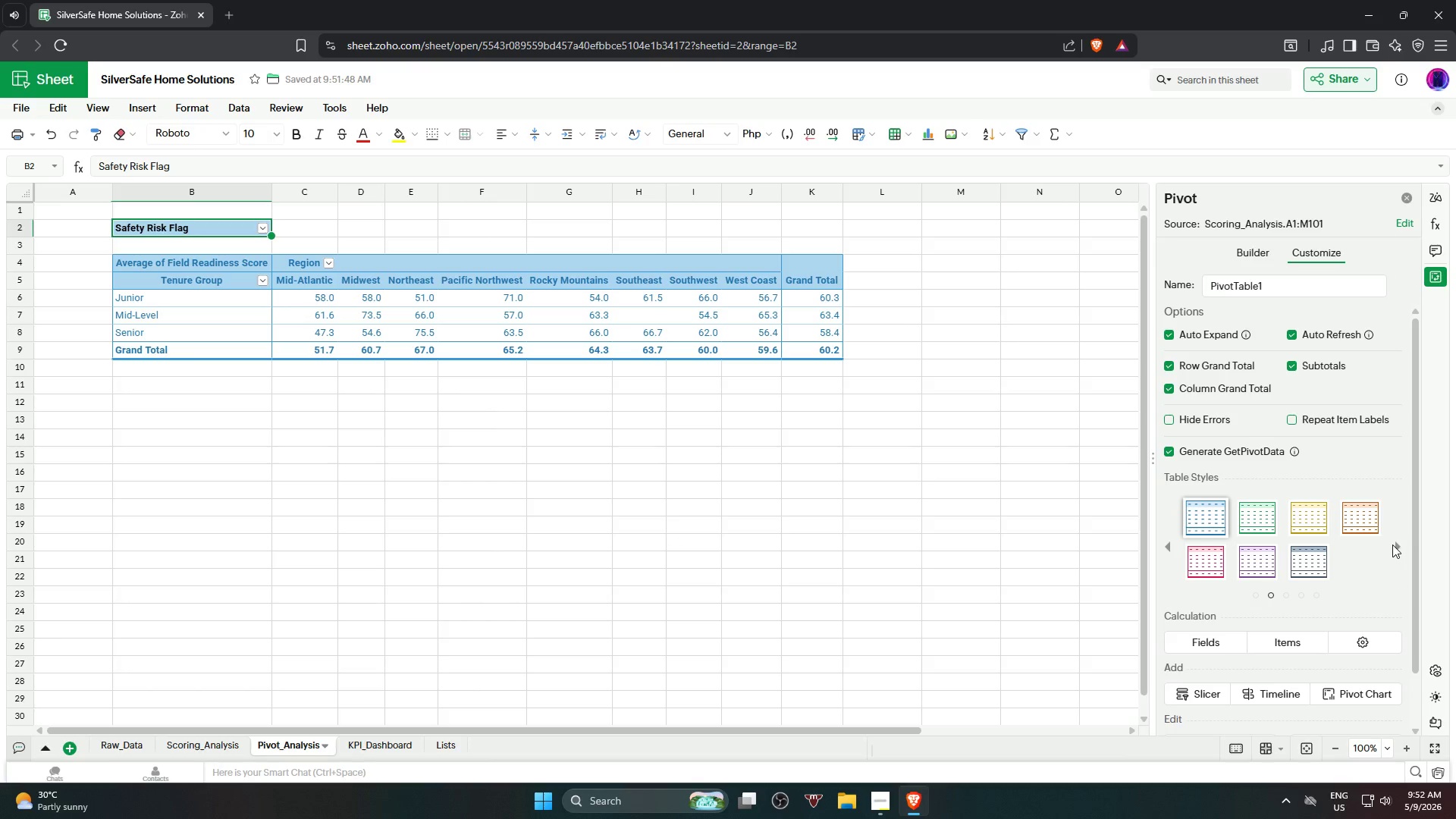 
double_click([1392, 544])
 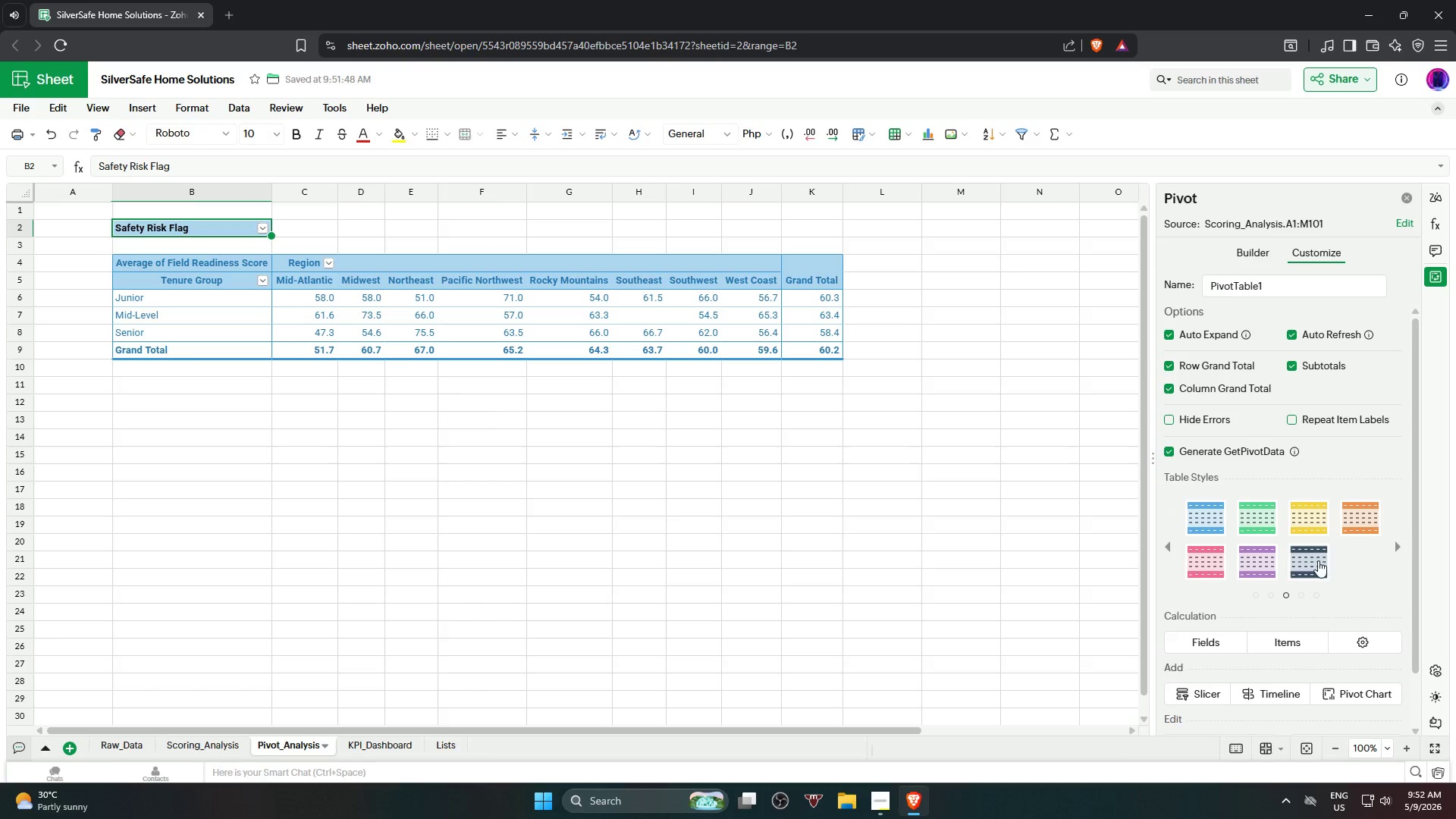 
left_click([1315, 560])
 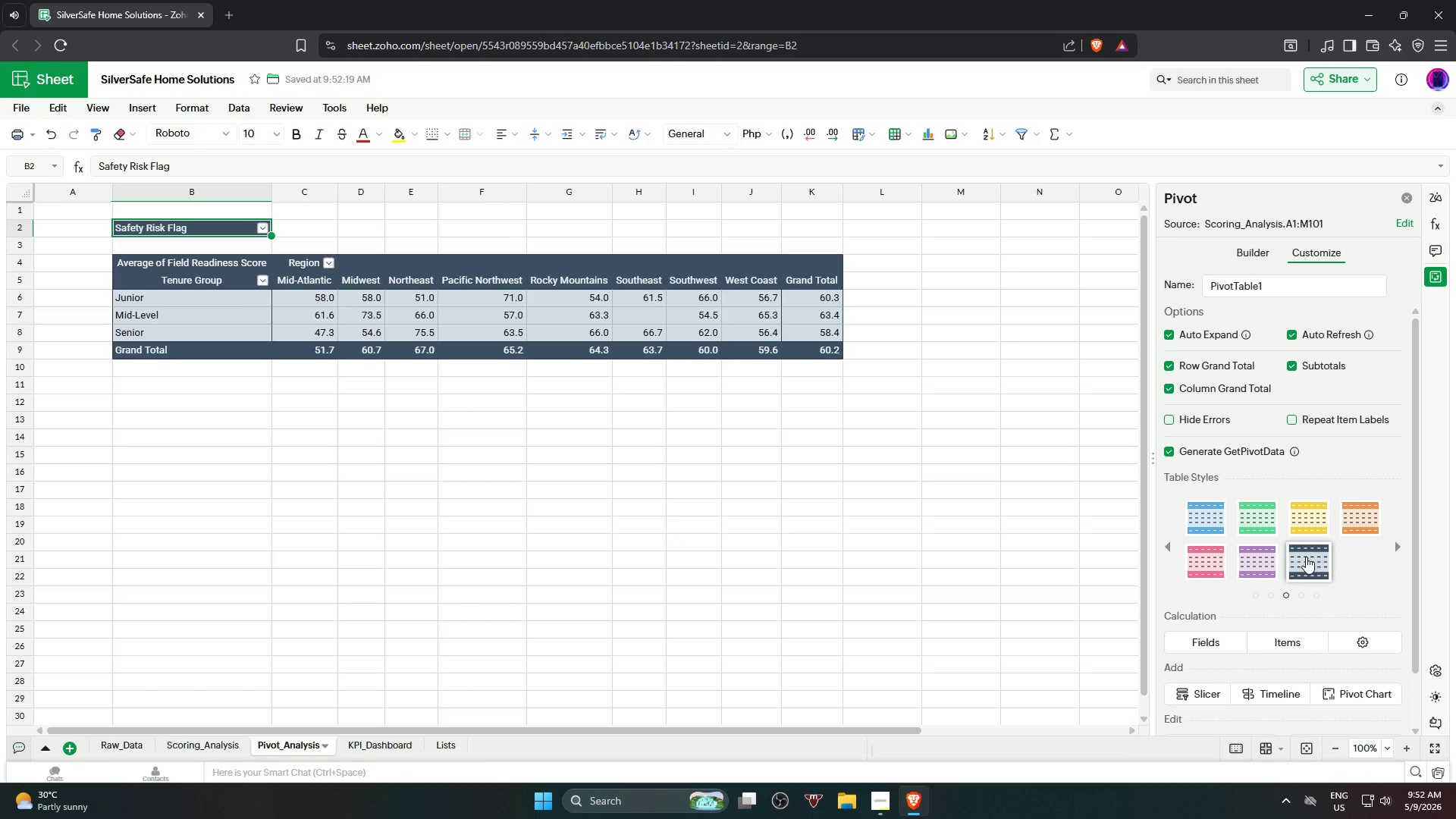 
wait(8.33)
 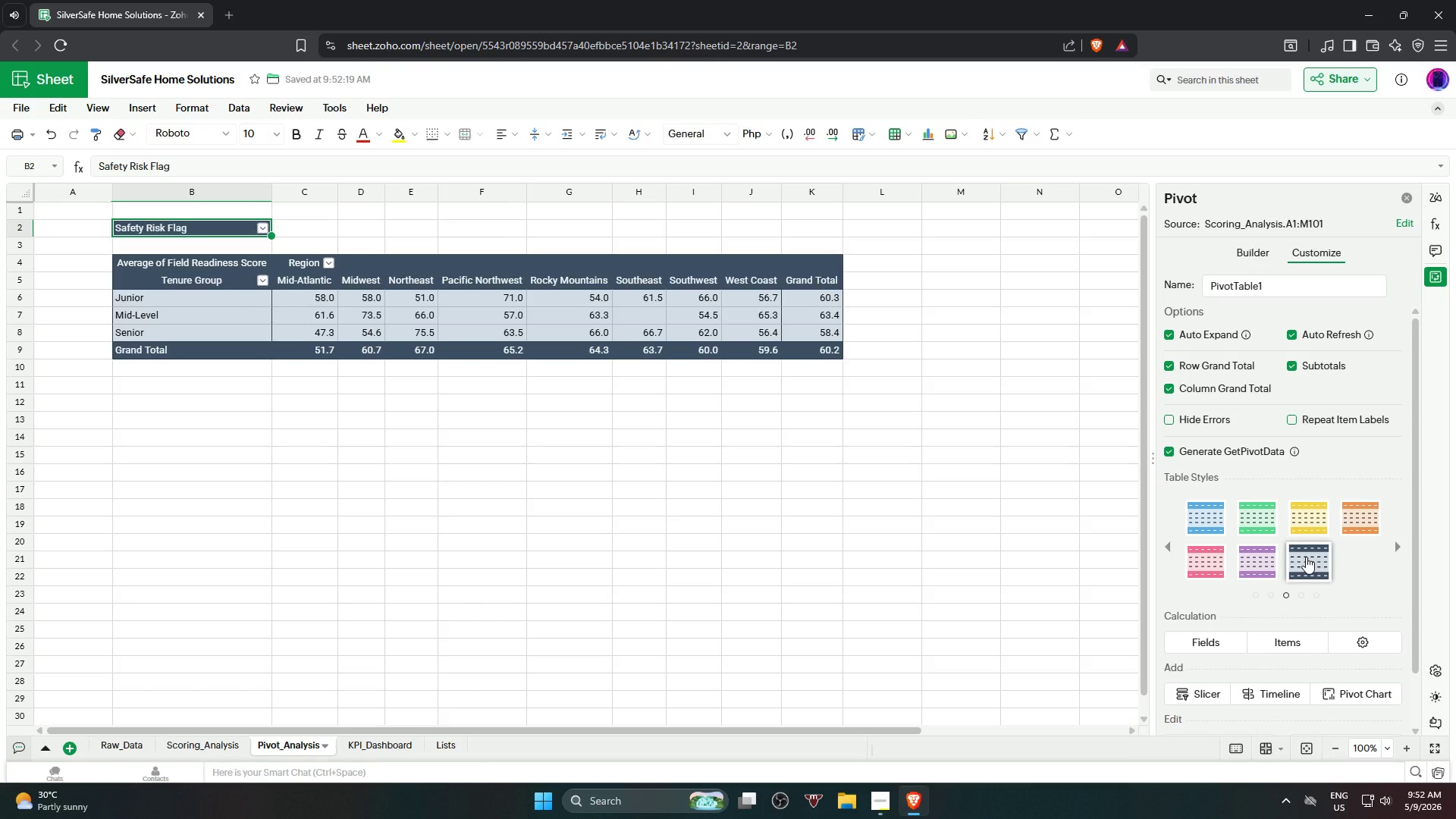 
left_click([1404, 199])
 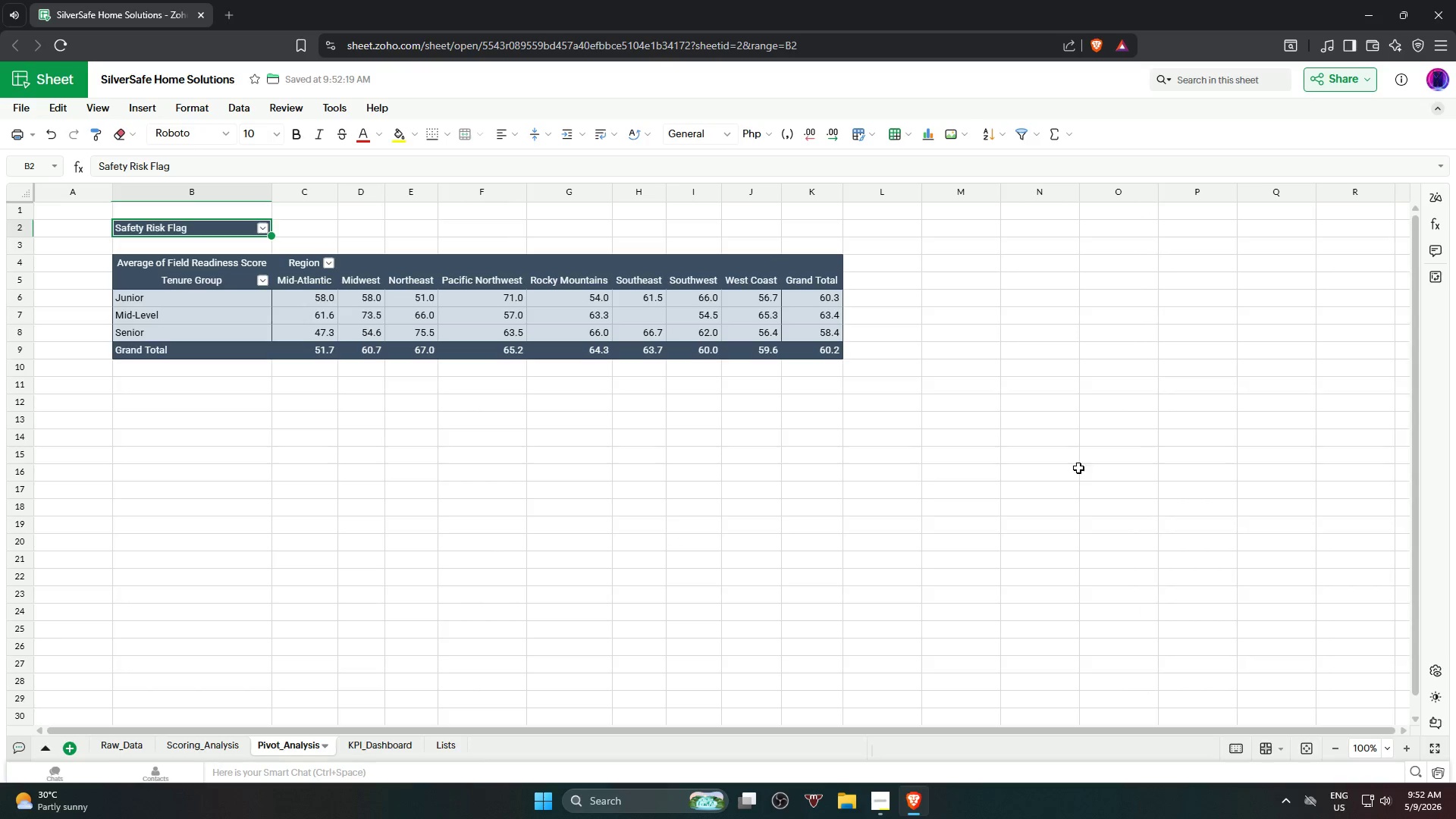 
left_click([922, 517])
 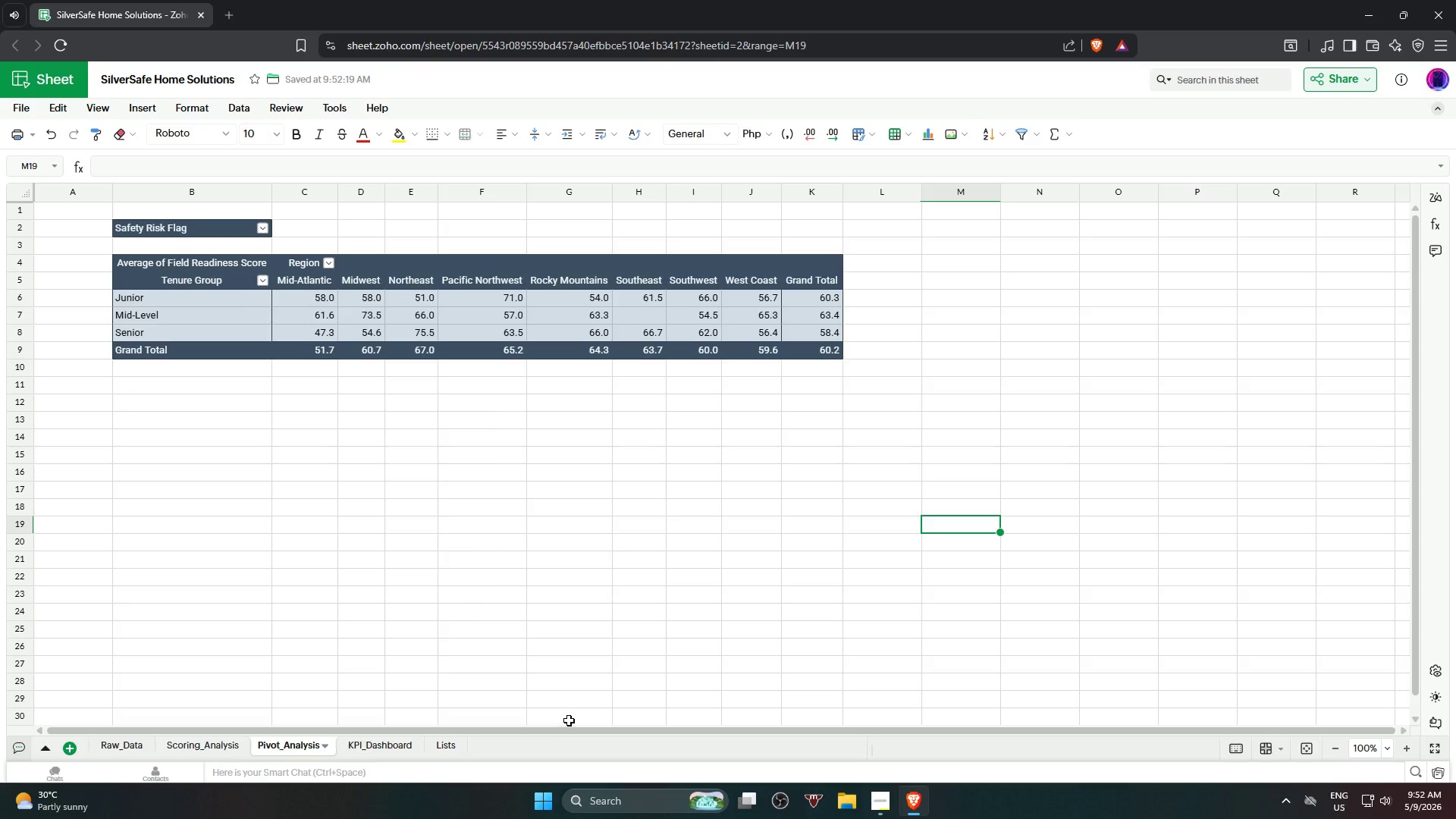 
wait(18.81)
 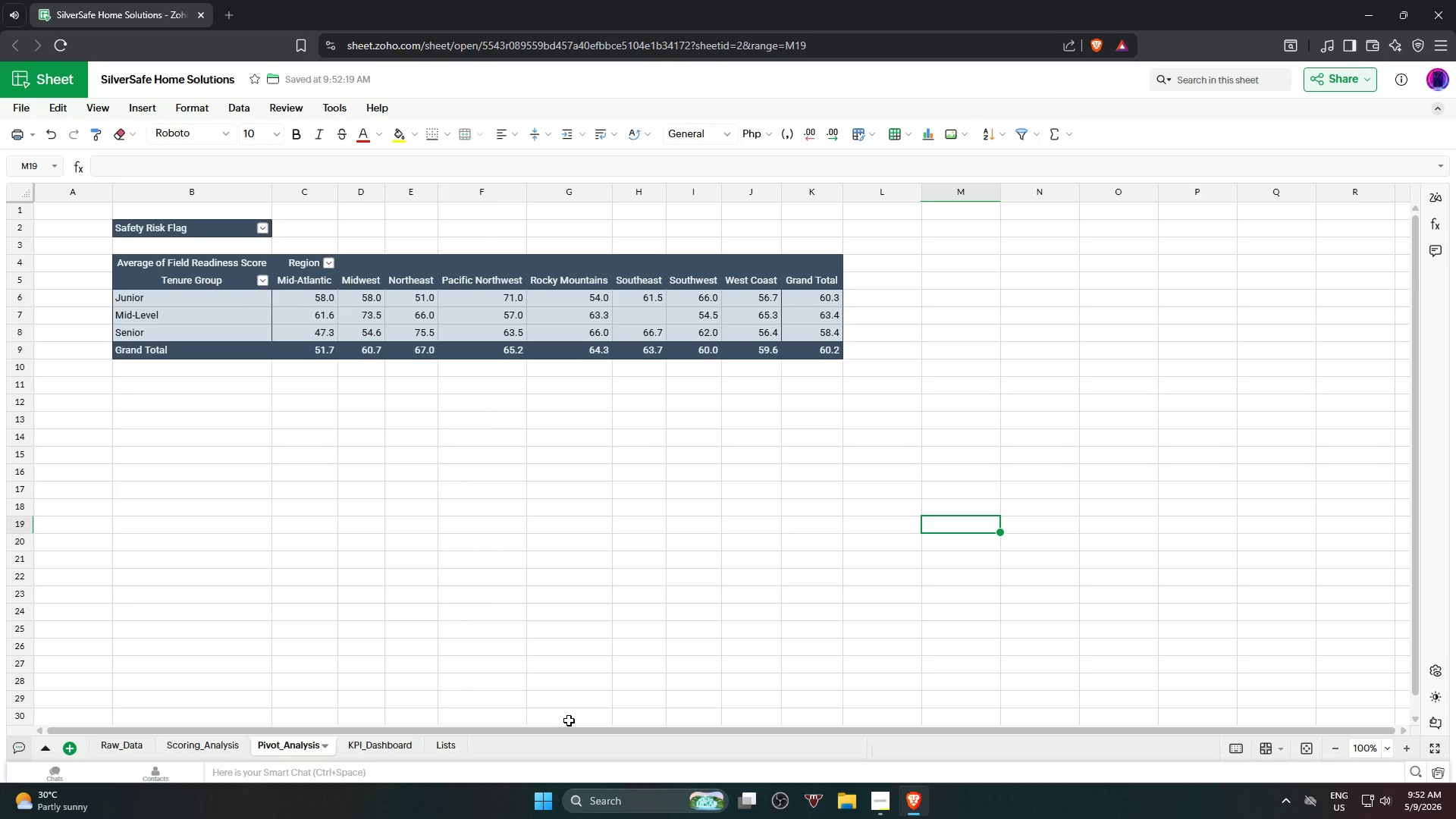 
left_click([180, 302])
 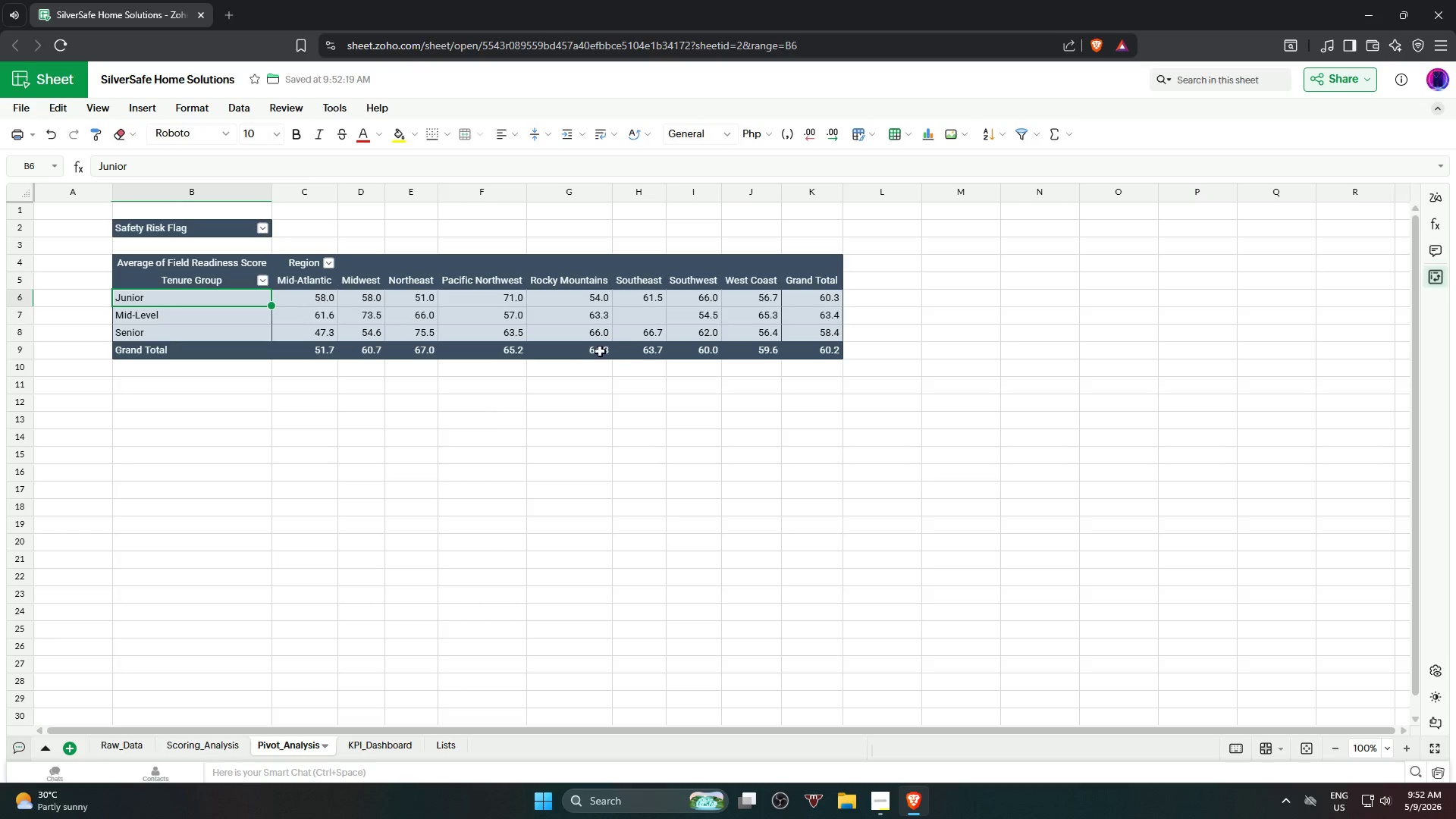 
hold_key(key=ShiftLeft, duration=1.24)
 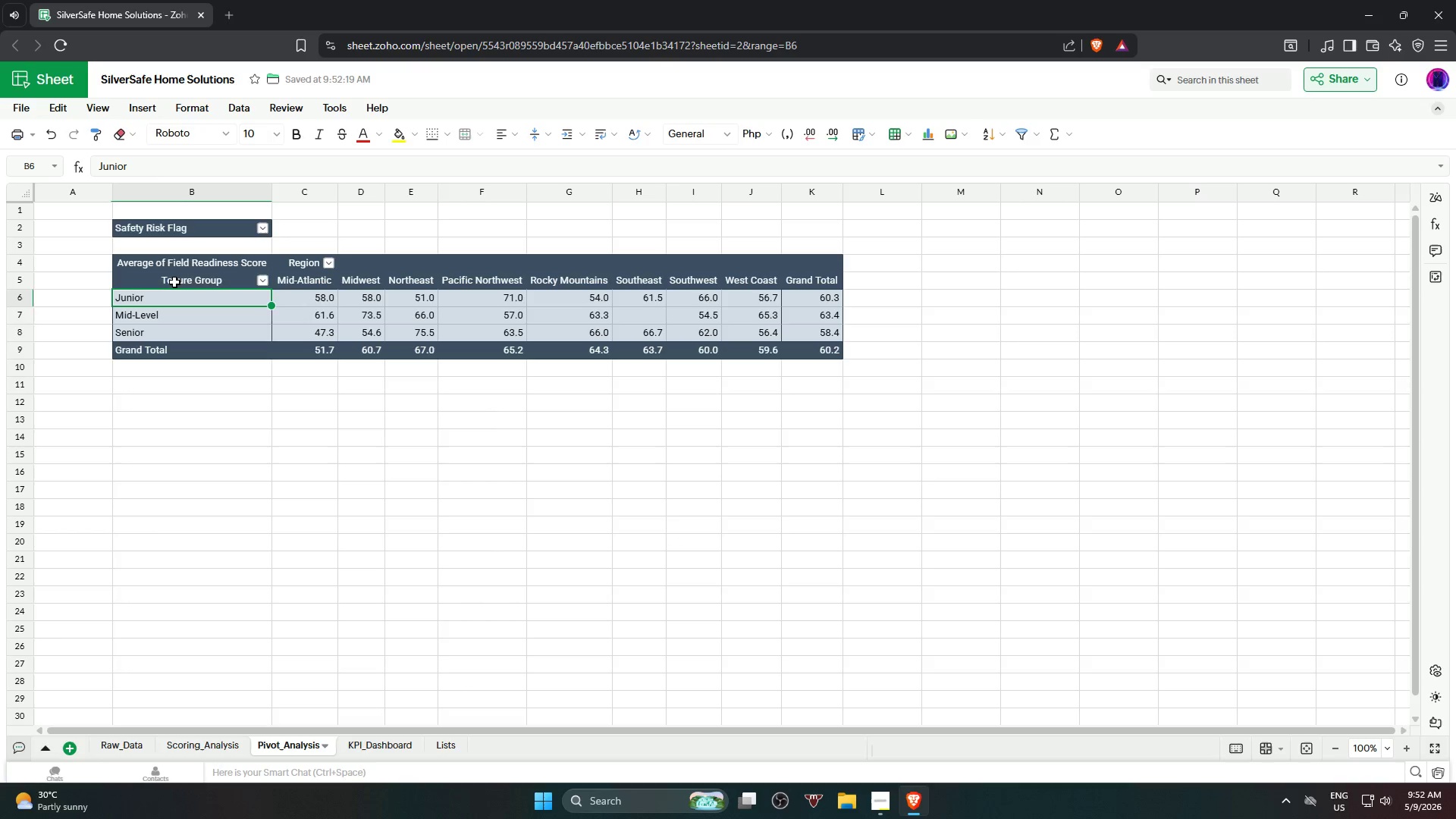 
left_click([174, 281])
 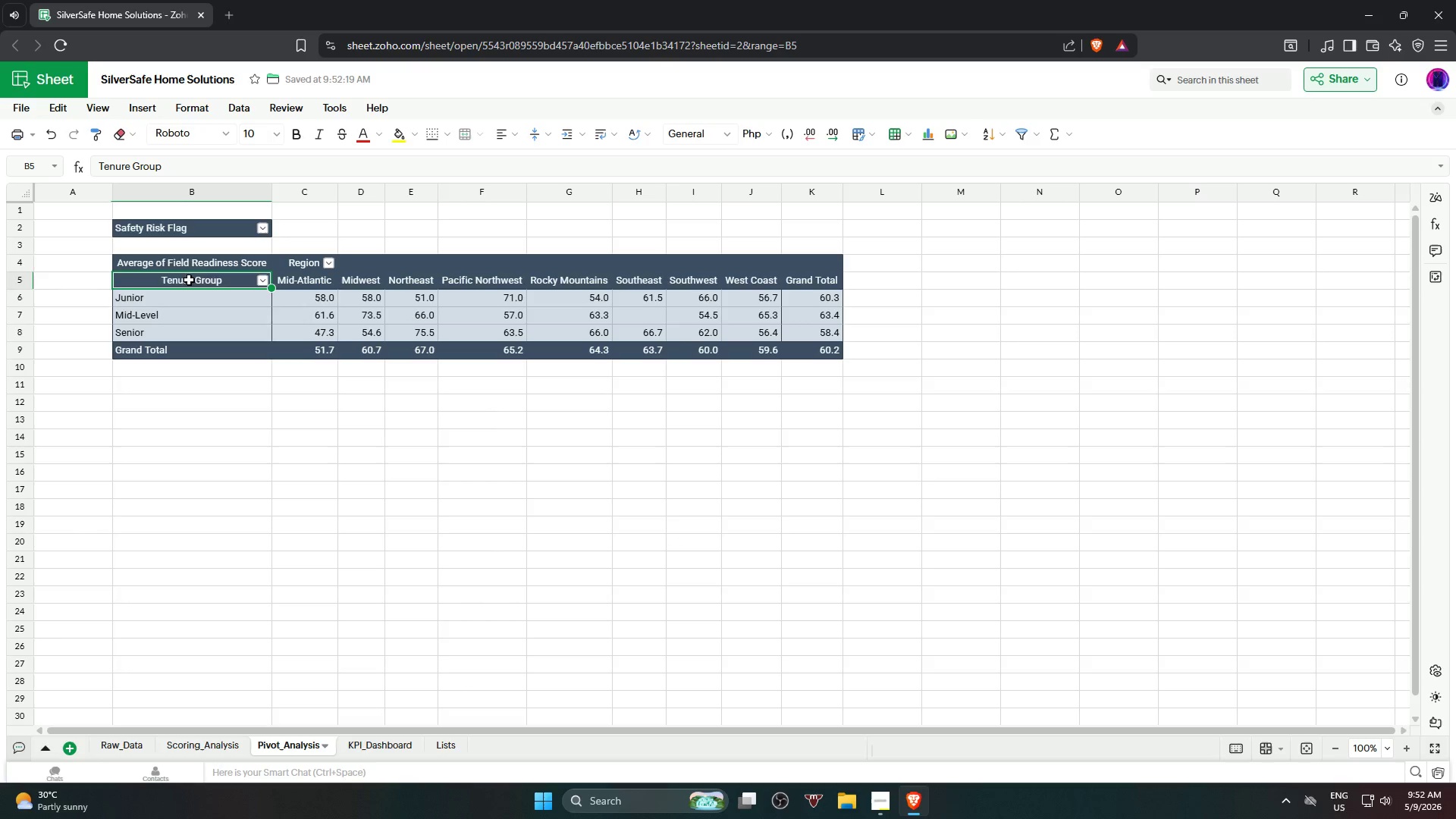 
hold_key(key=ShiftLeft, duration=1.19)
left_click([758, 337])
 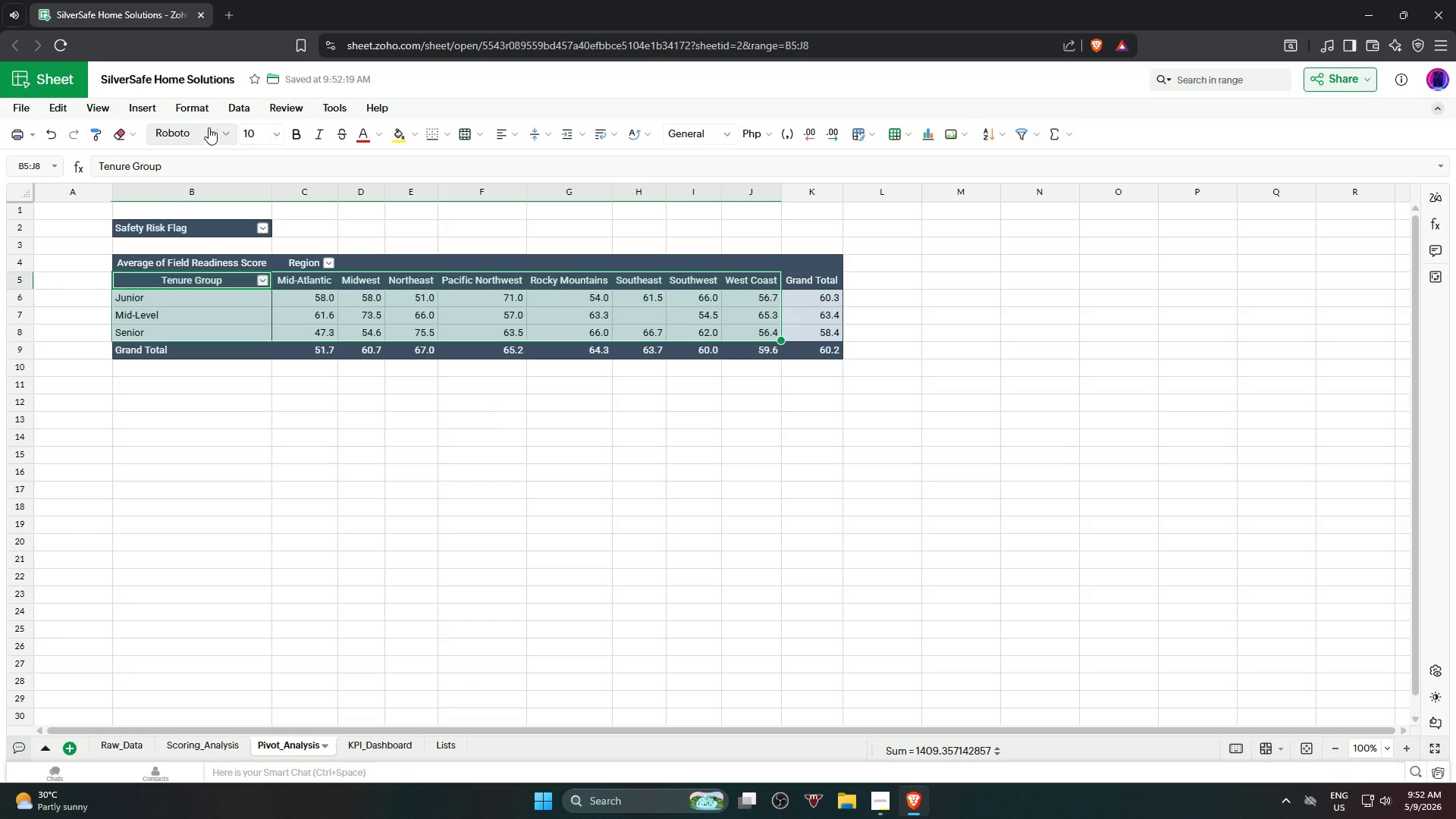 
left_click([158, 113])
 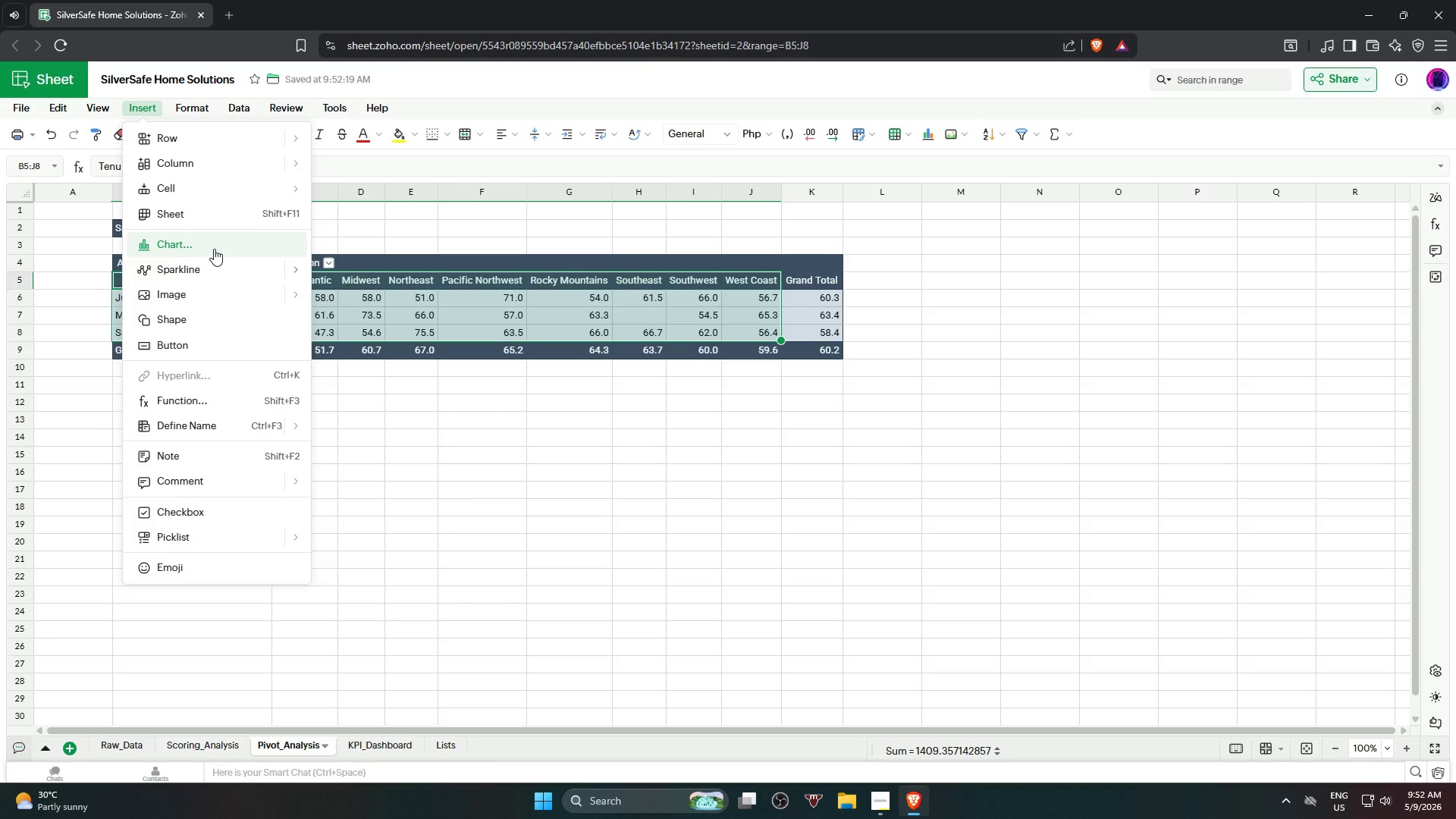 
left_click([215, 249])
 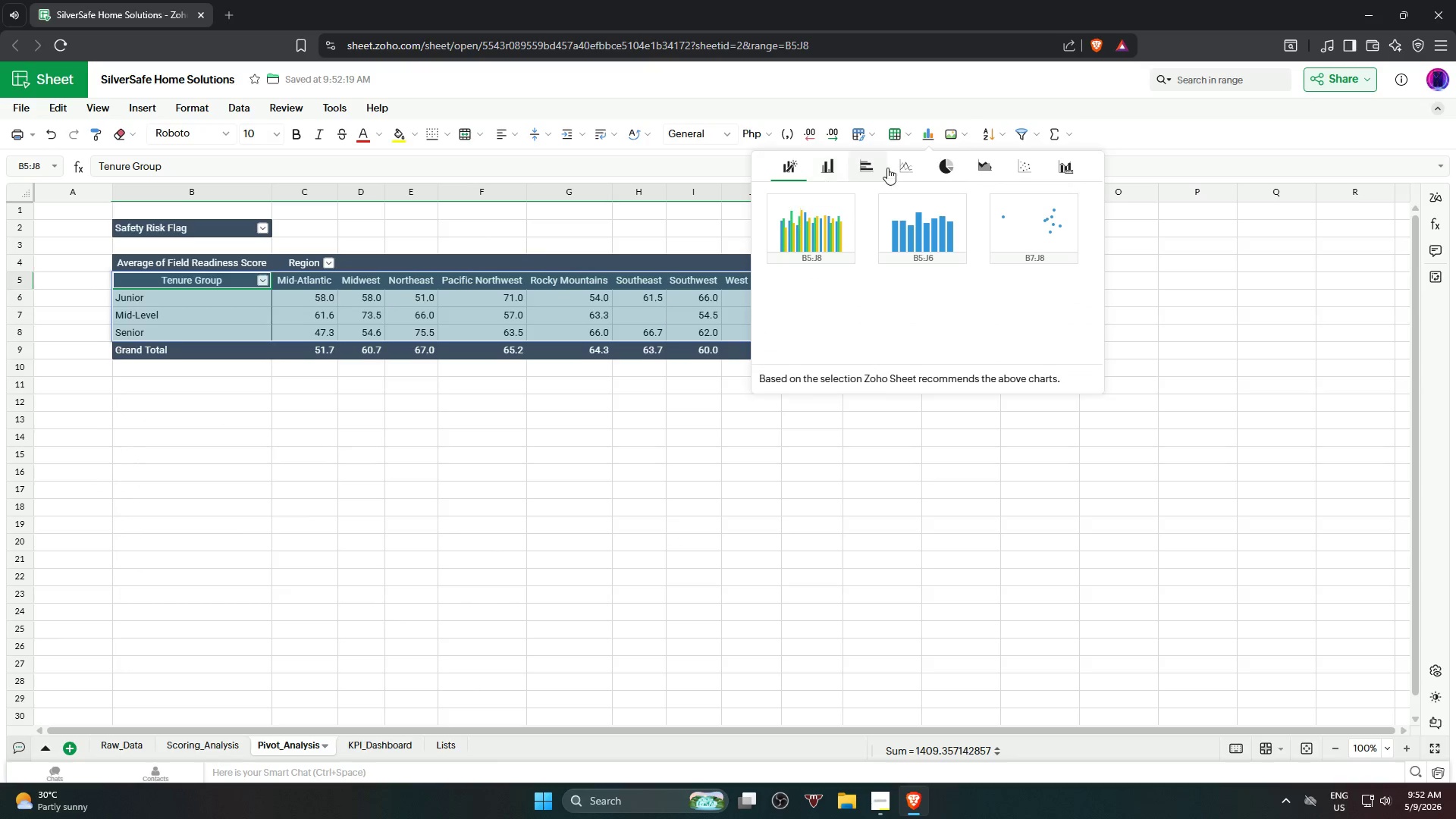 
left_click([1059, 167])
 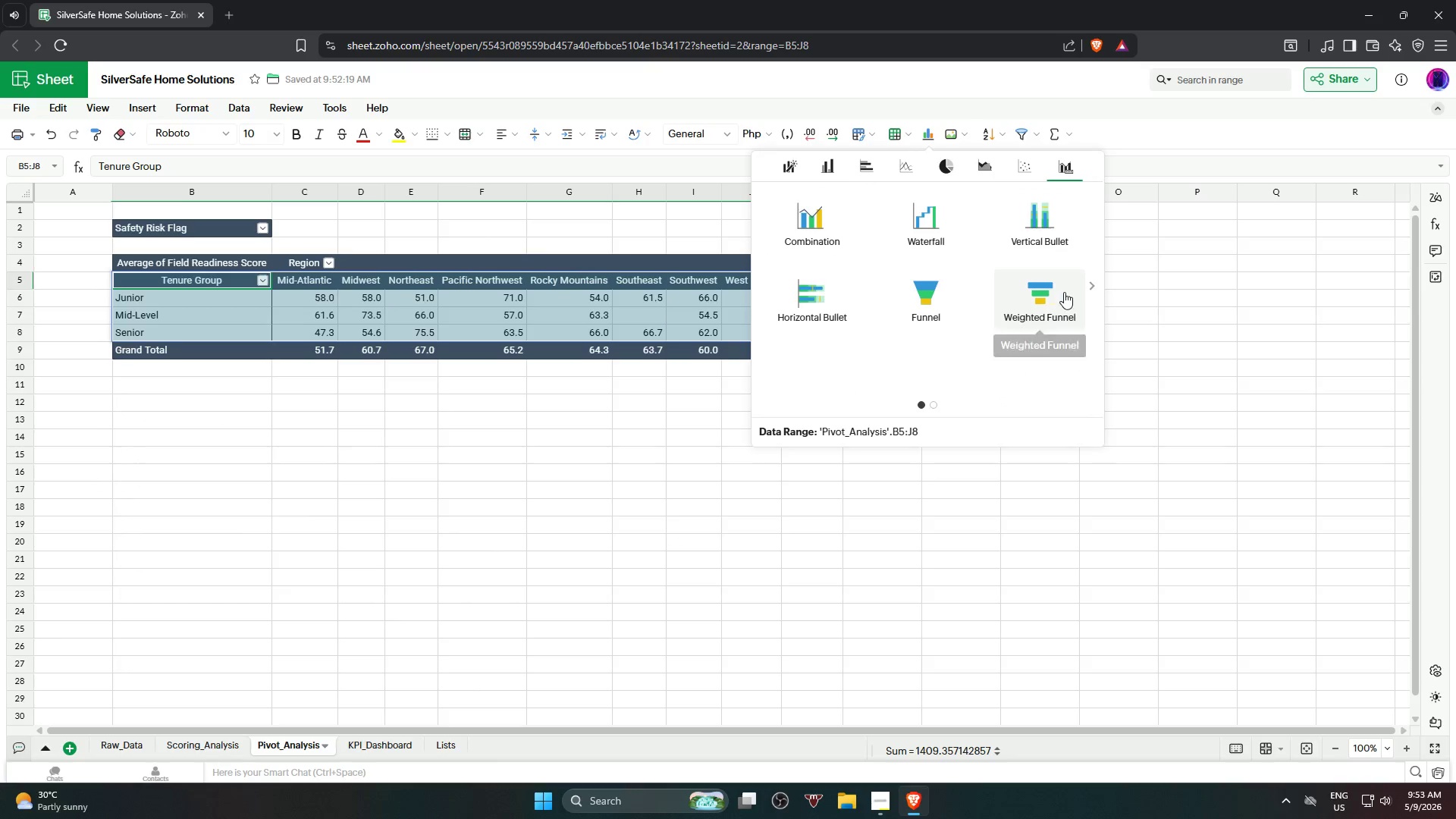 
left_click([1087, 289])
 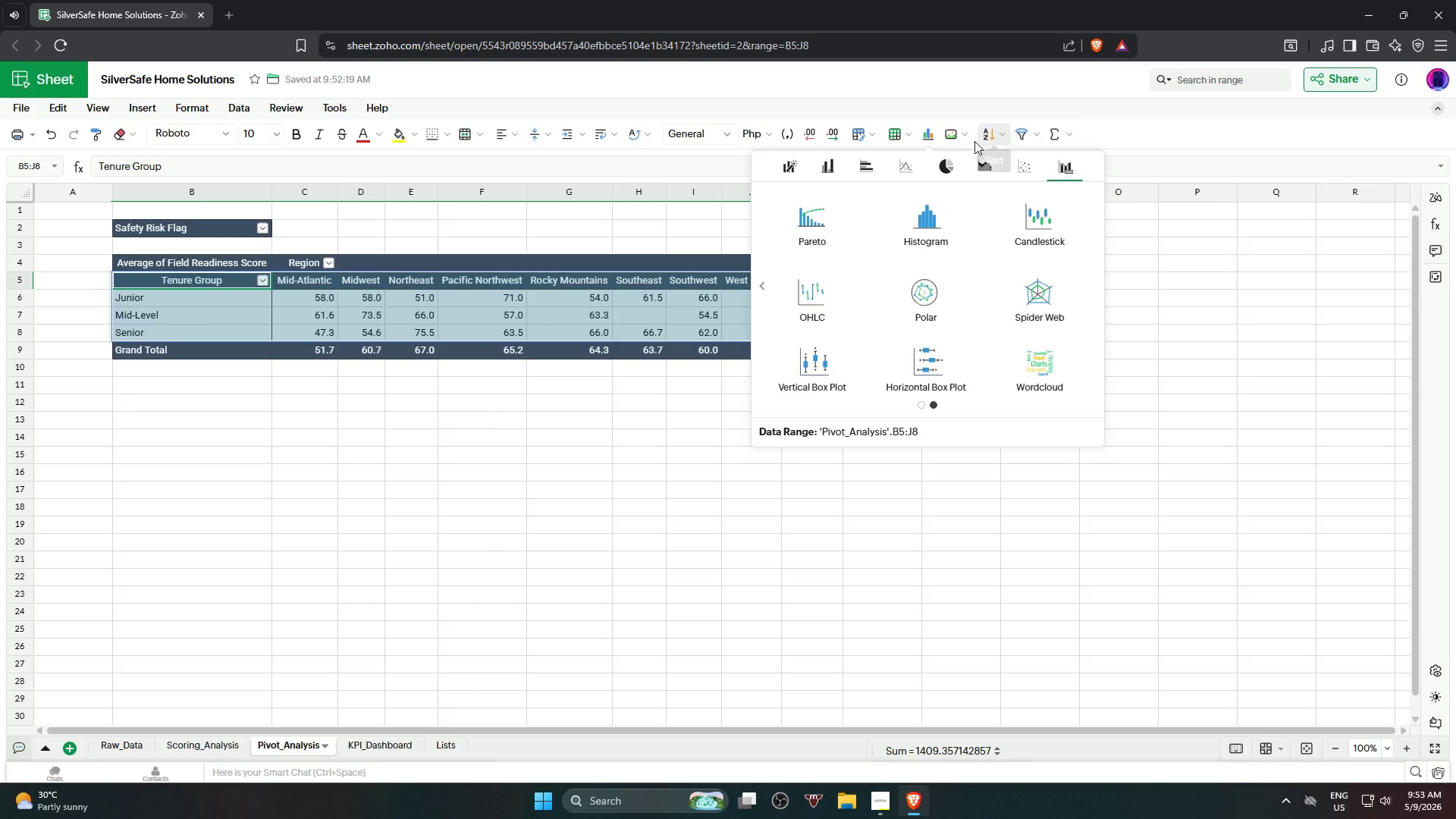 
left_click([1015, 169])
 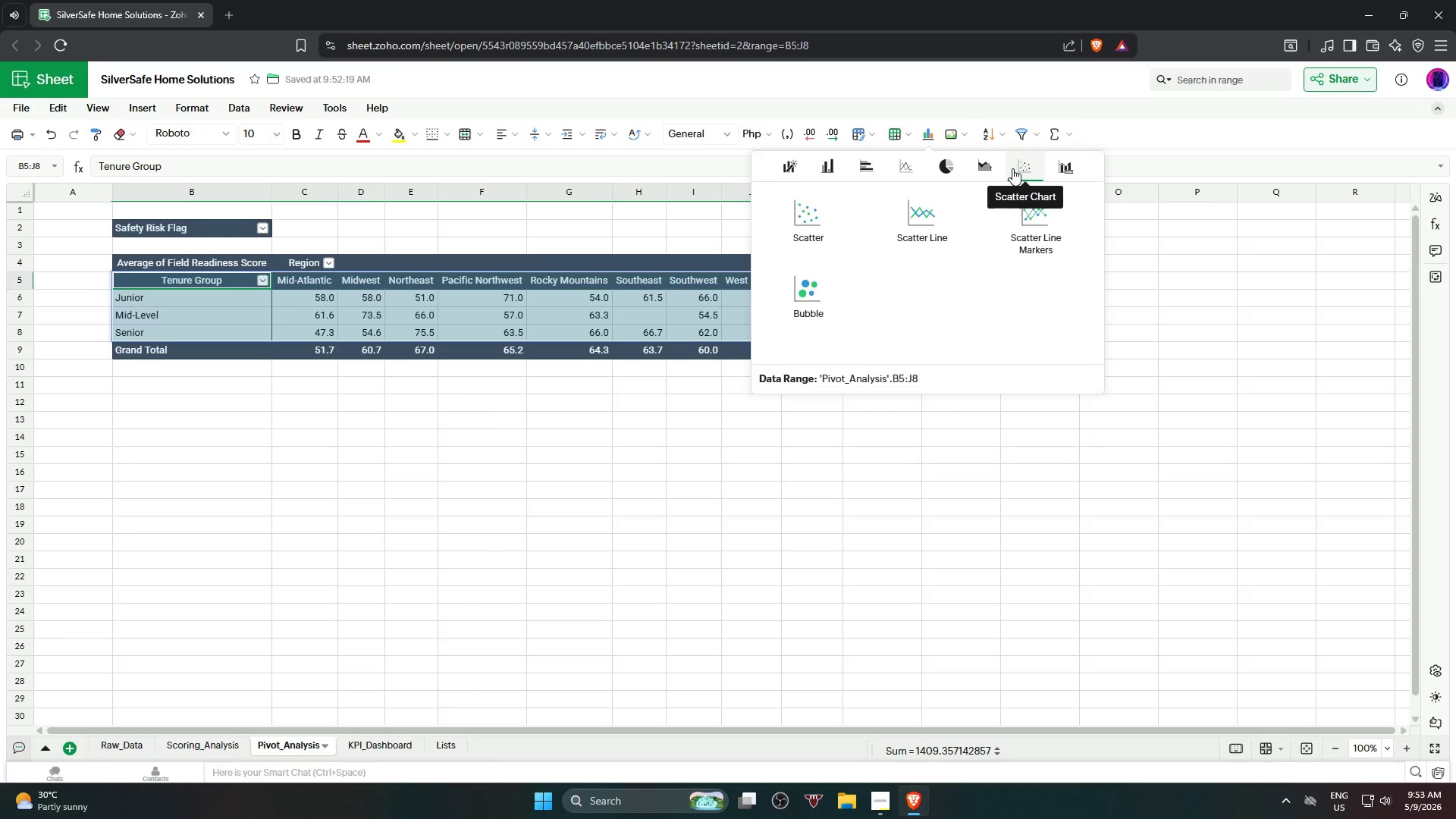 
left_click([990, 170])
 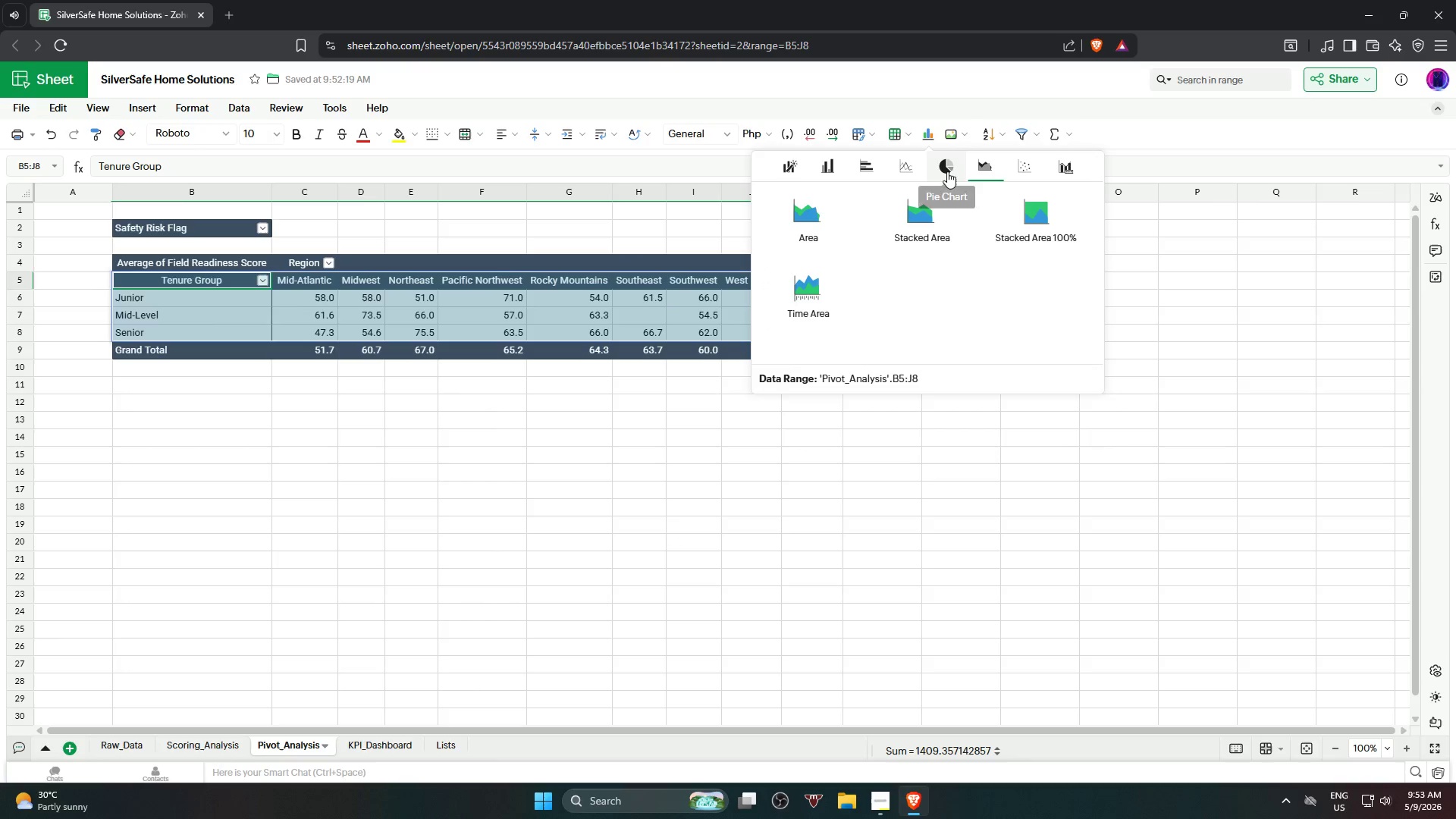 
left_click([947, 171])
 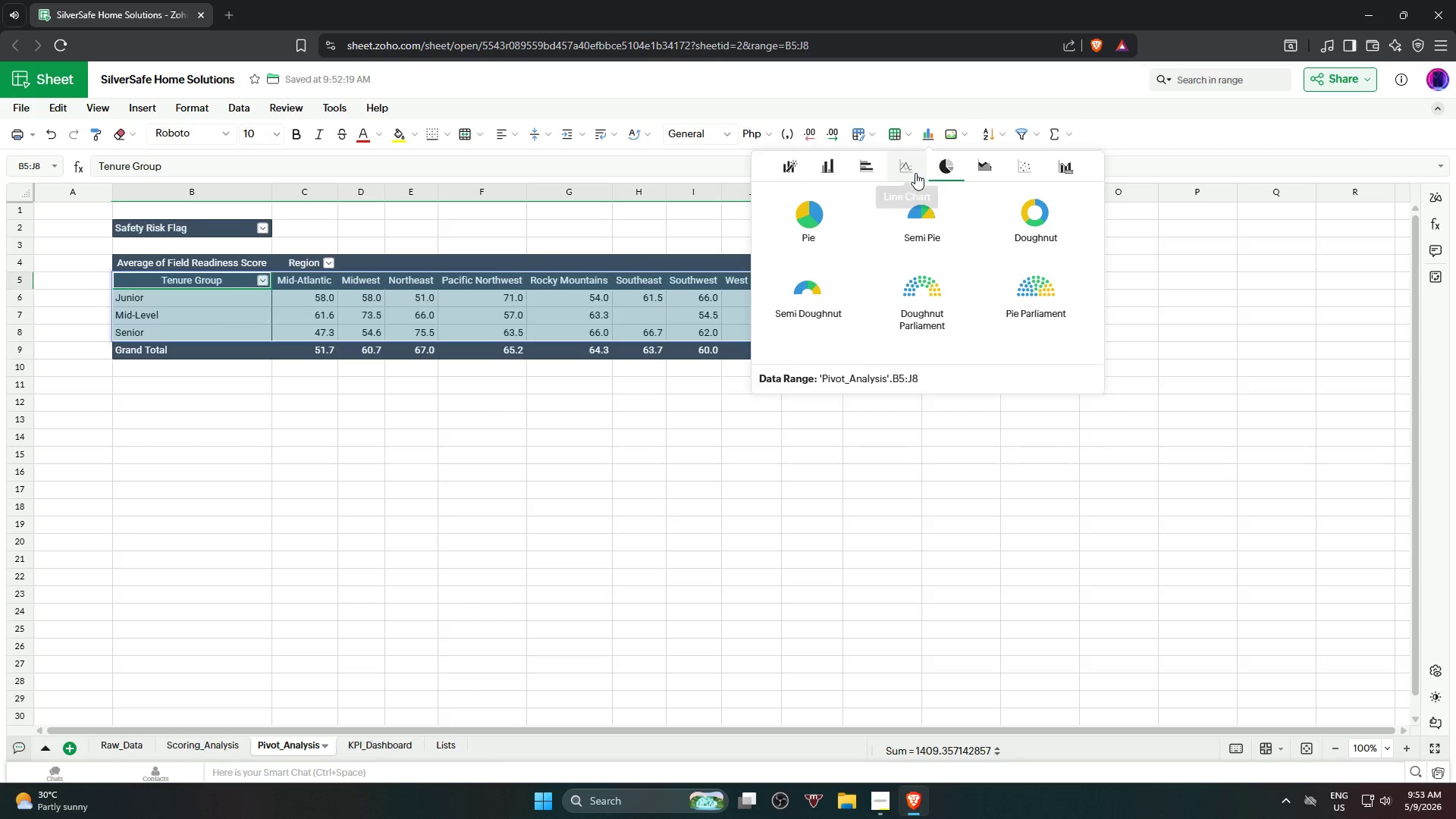 
left_click([914, 173])
 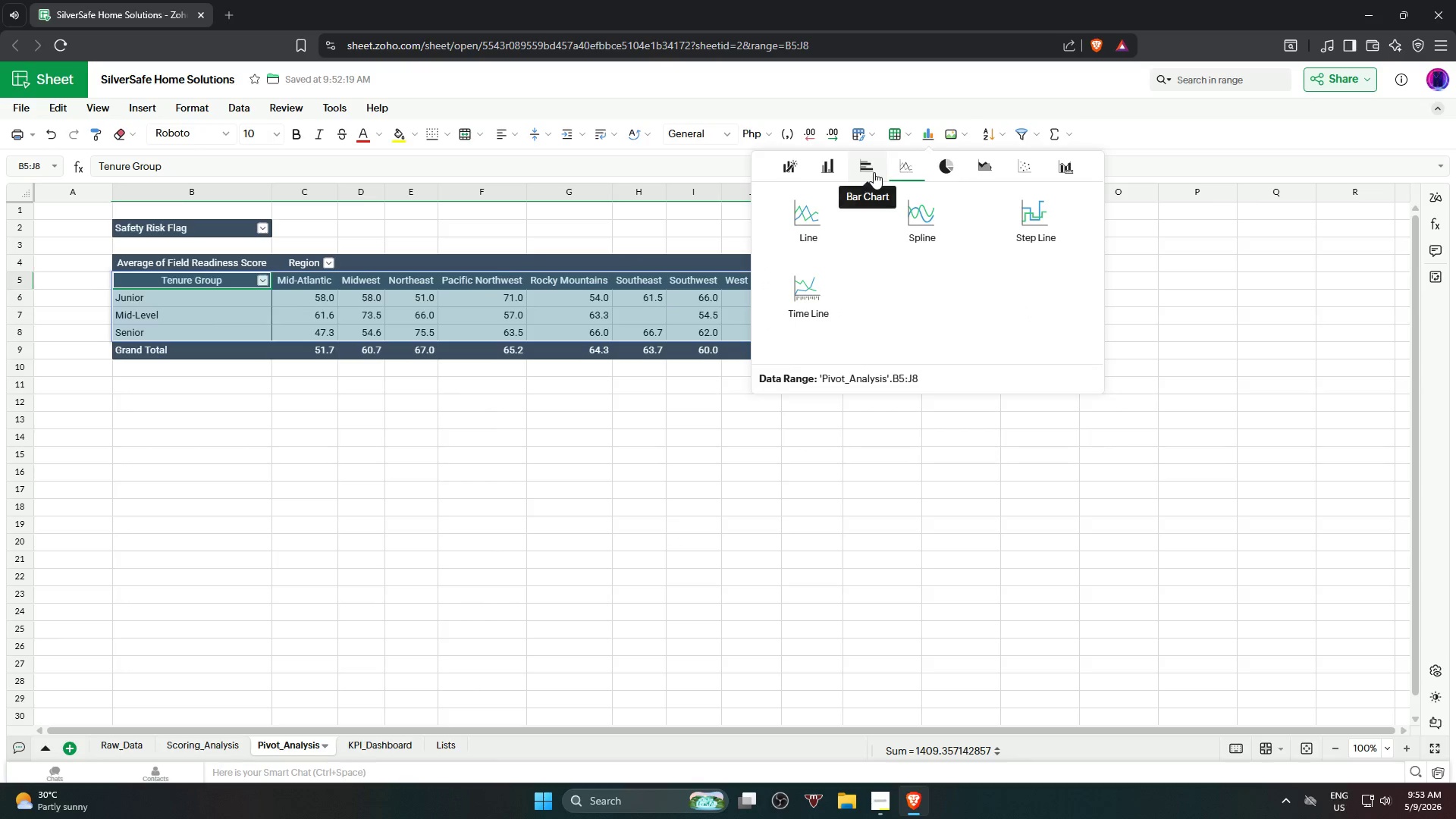 
left_click([874, 172])
 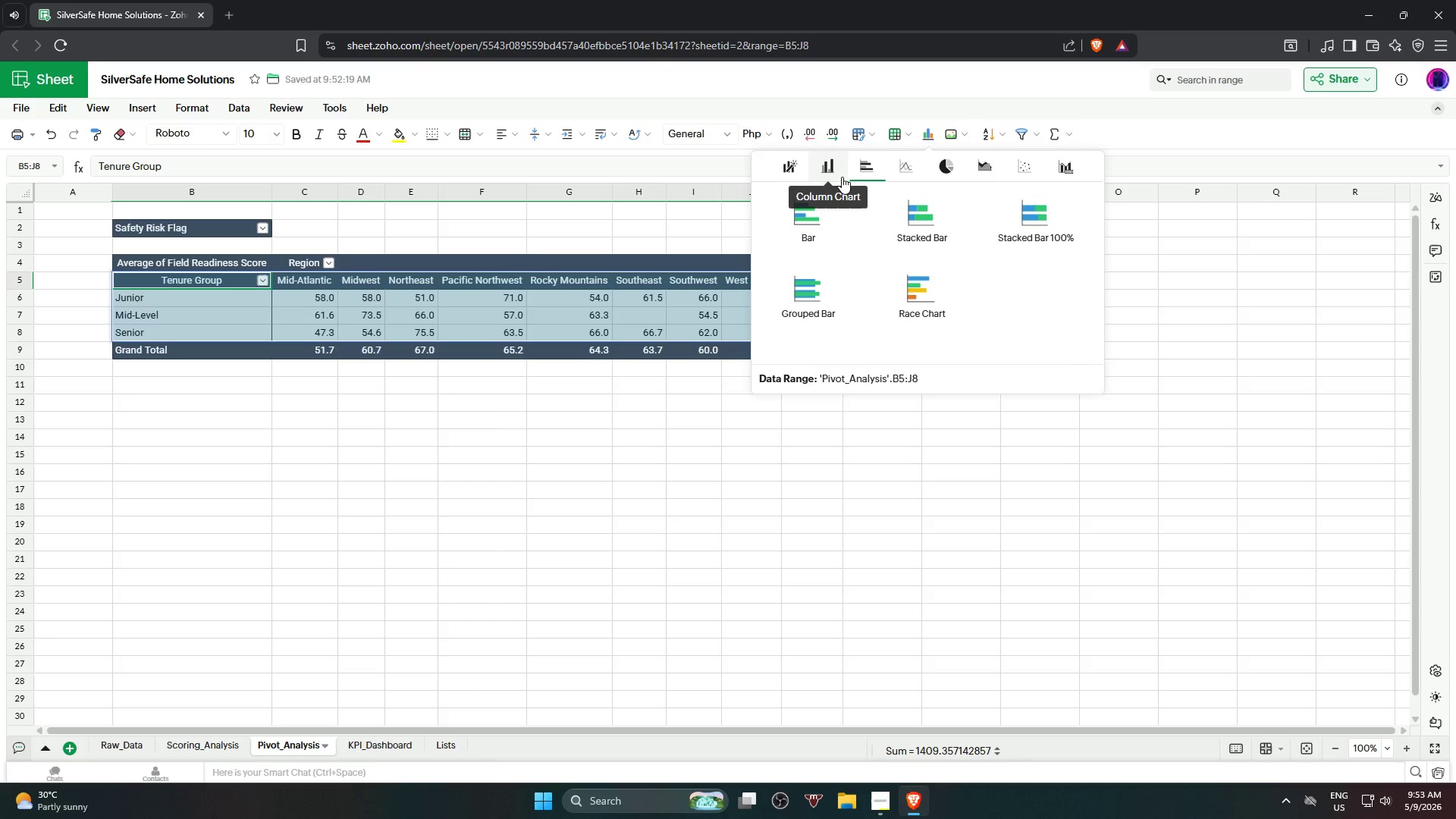 
left_click([842, 177])
 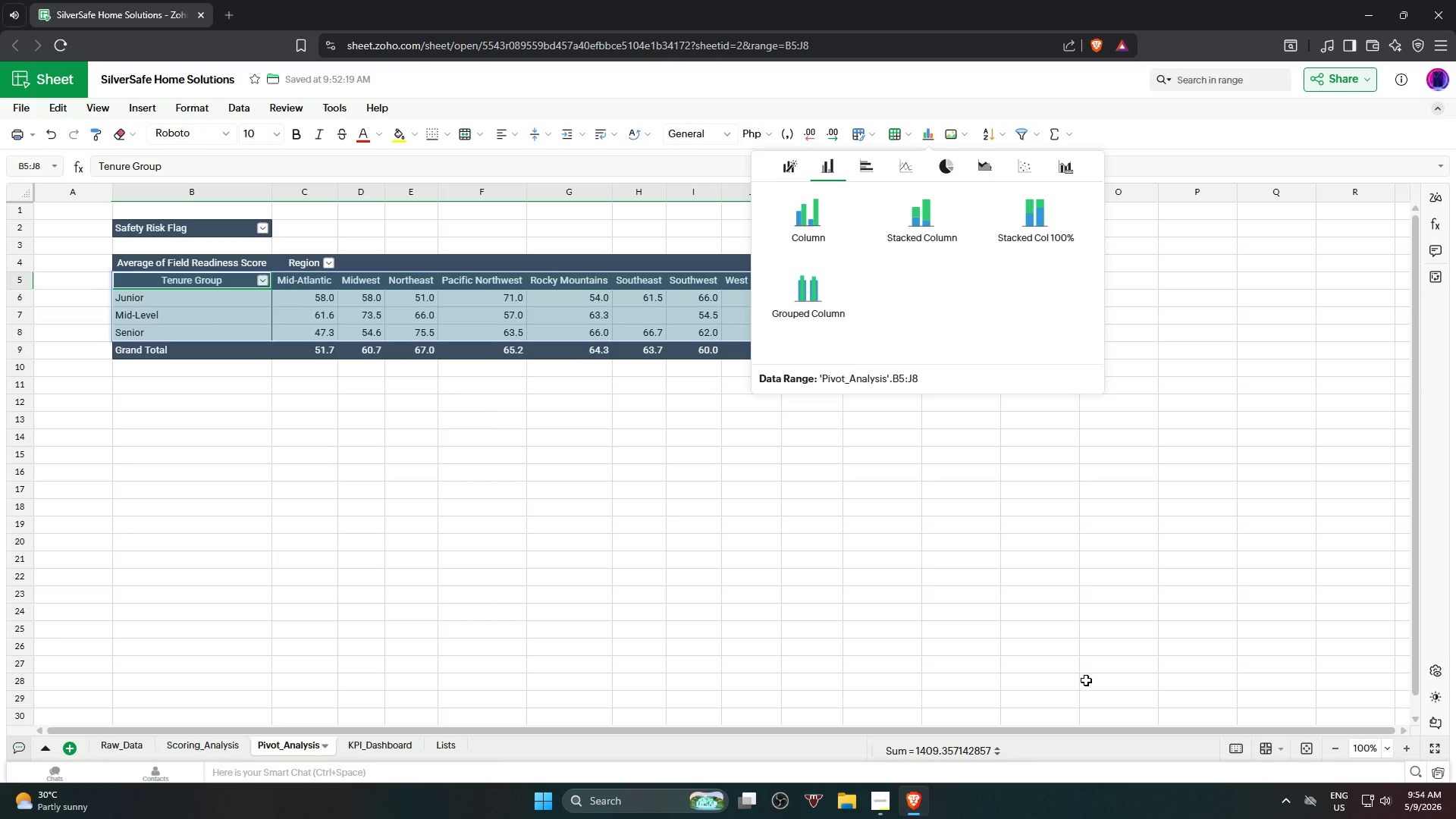 
wait(77.19)
 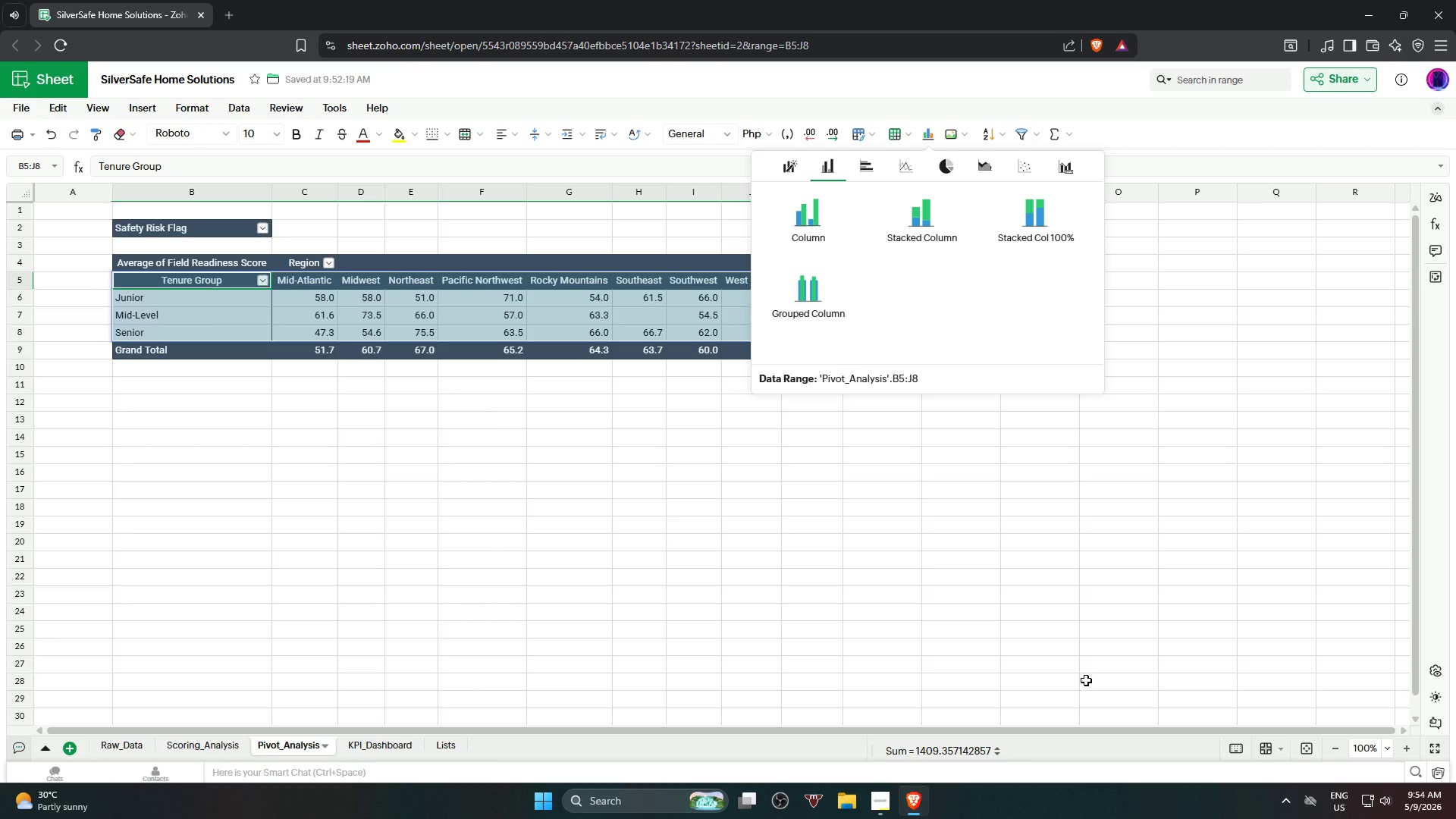 
left_click([815, 283])
 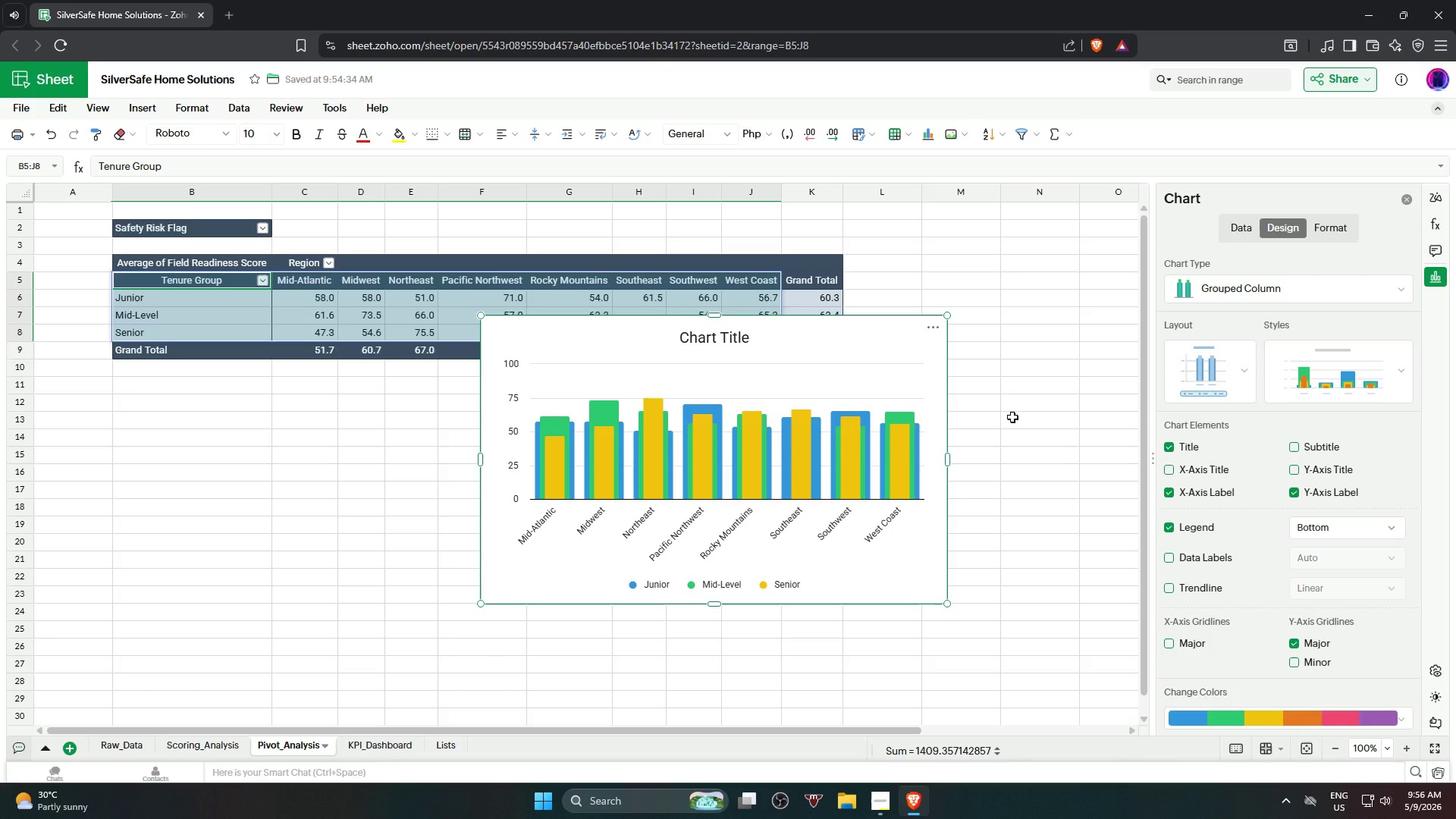 
wait(93.05)
 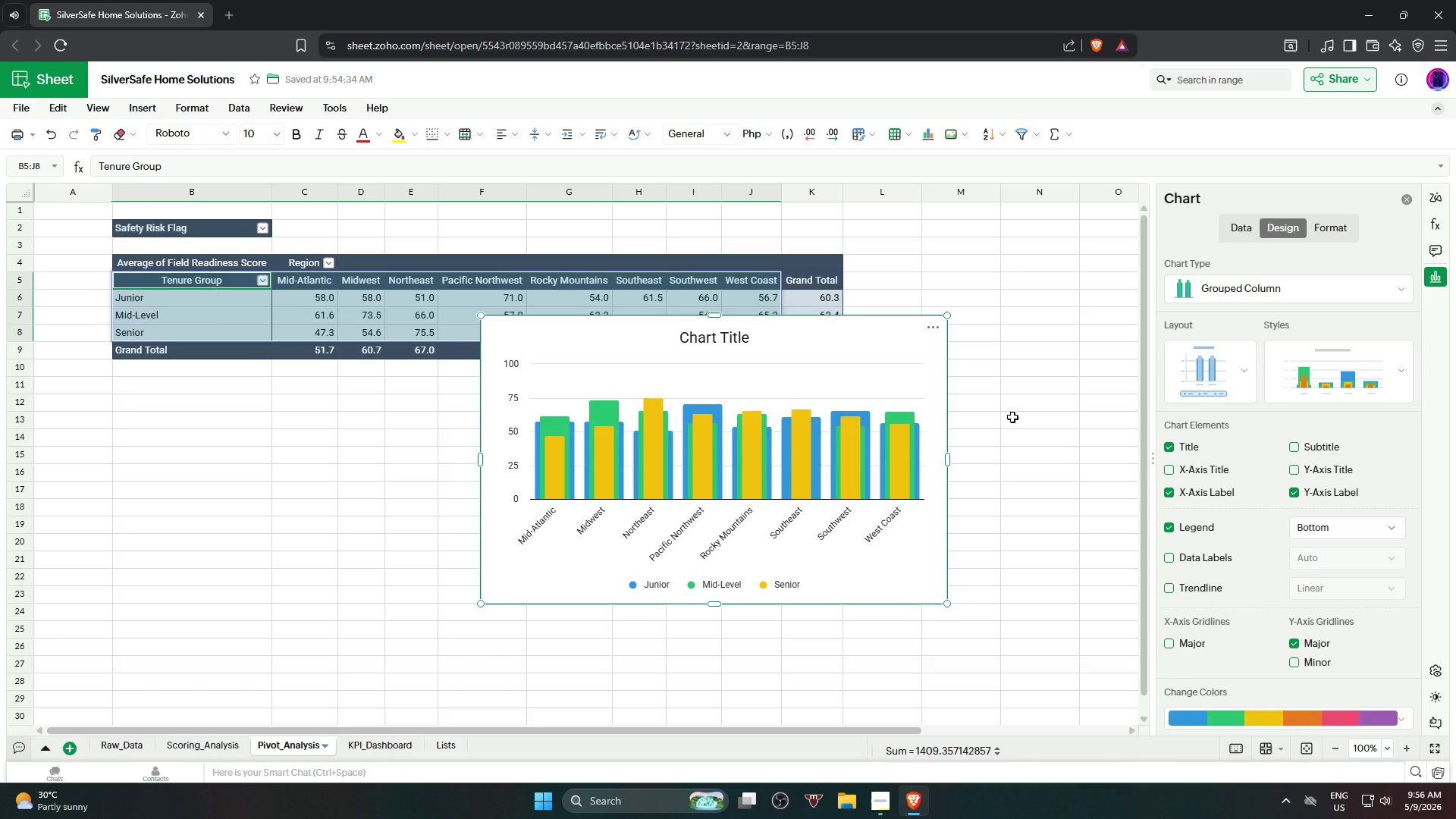 
double_click([729, 334])
 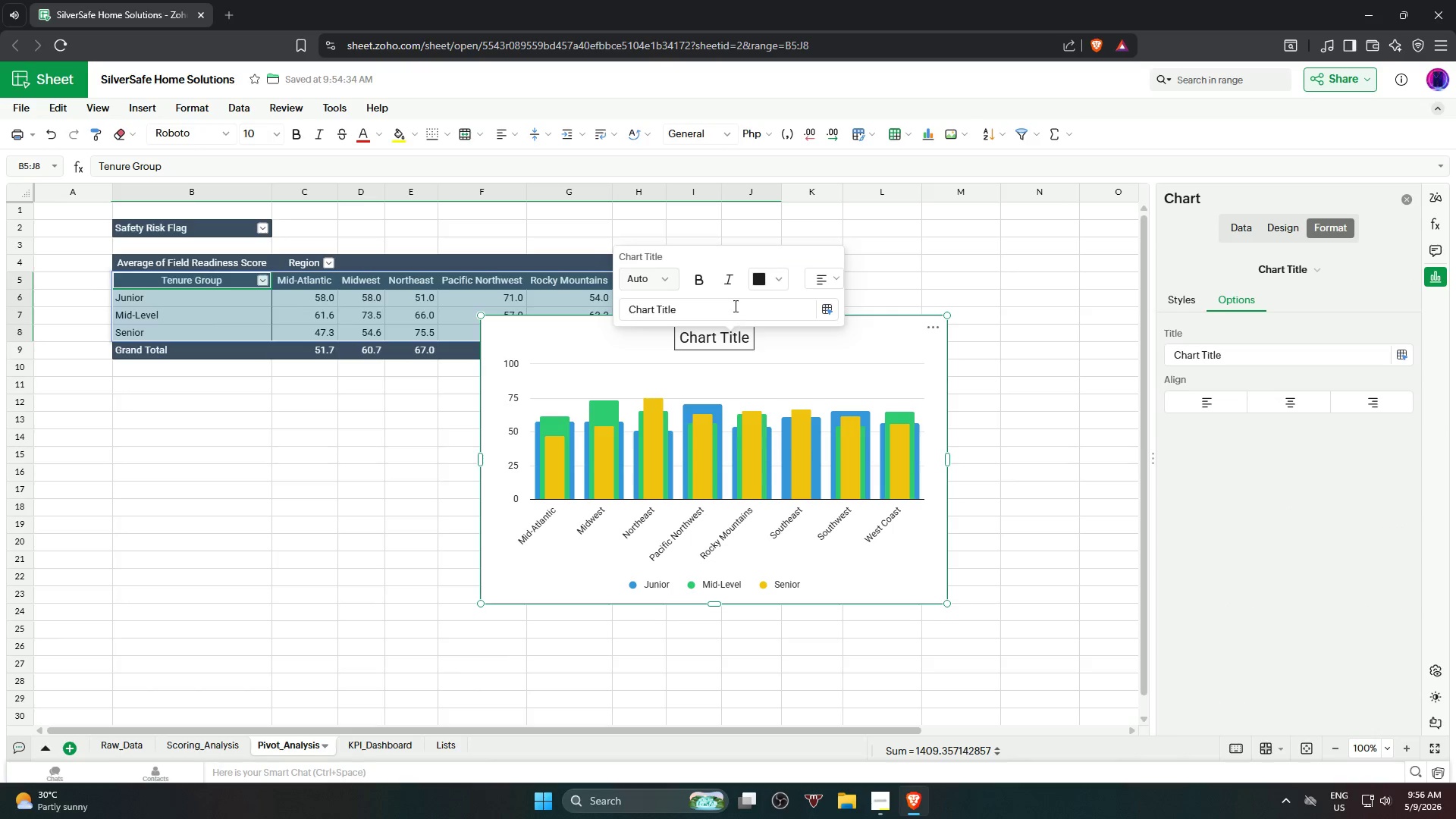 
left_click_drag(start_coordinate=[733, 305], to_coordinate=[590, 312])
 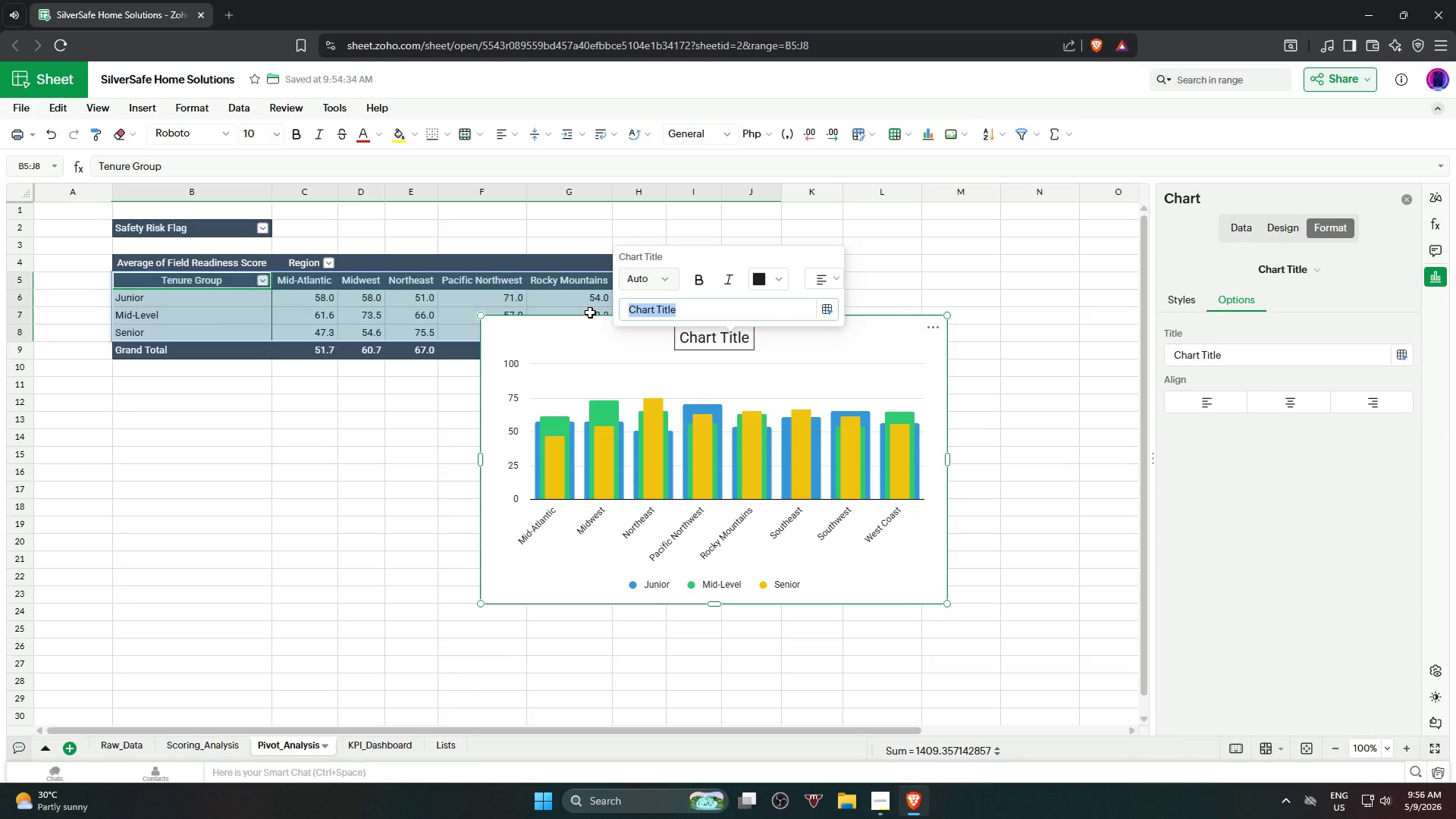 
type(cOM)
key(Backspace)
key(Backspace)
key(Backspace)
key(Backspace)
type(Competency by Tenure Group)
 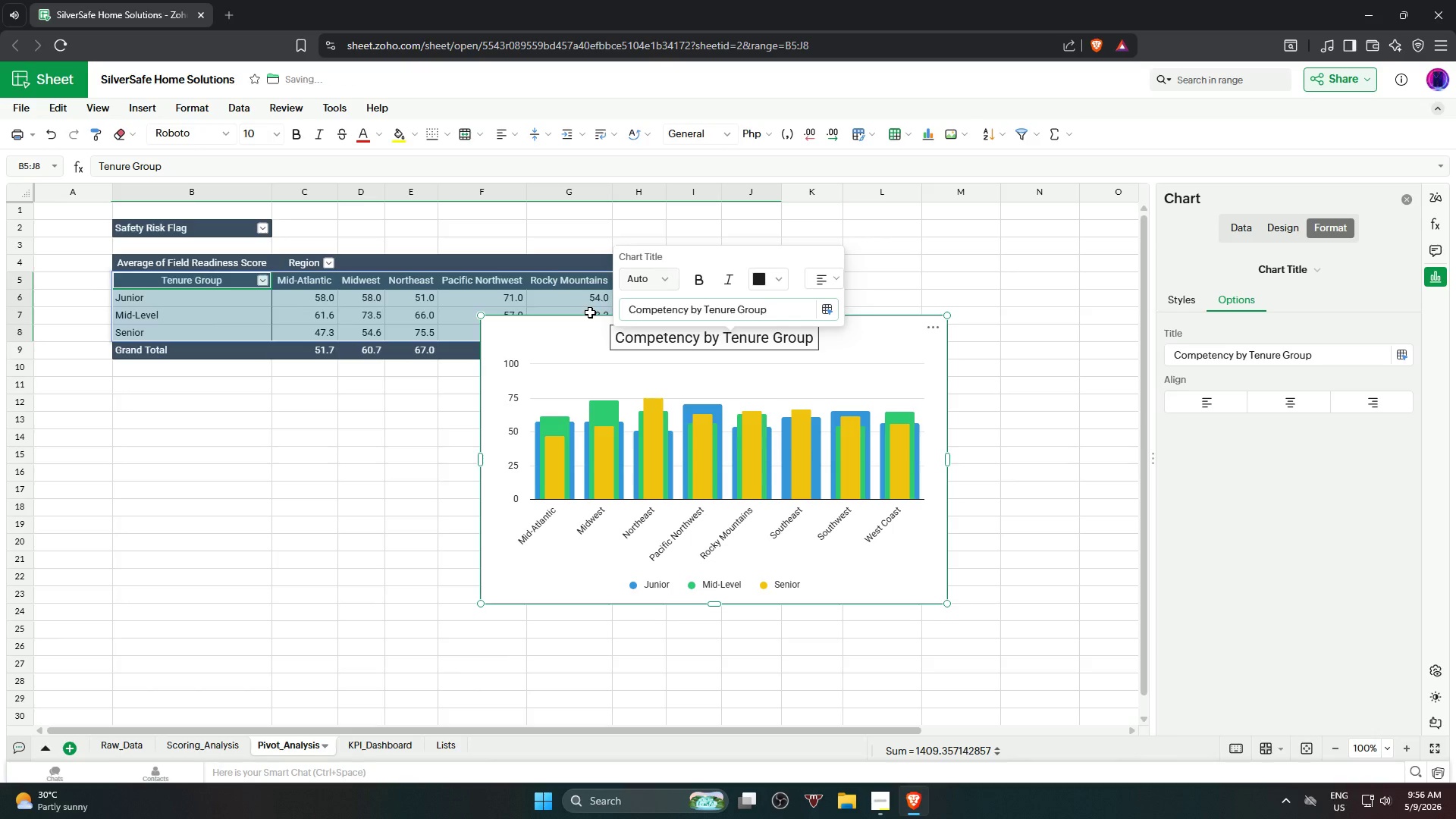 
key(Enter)
 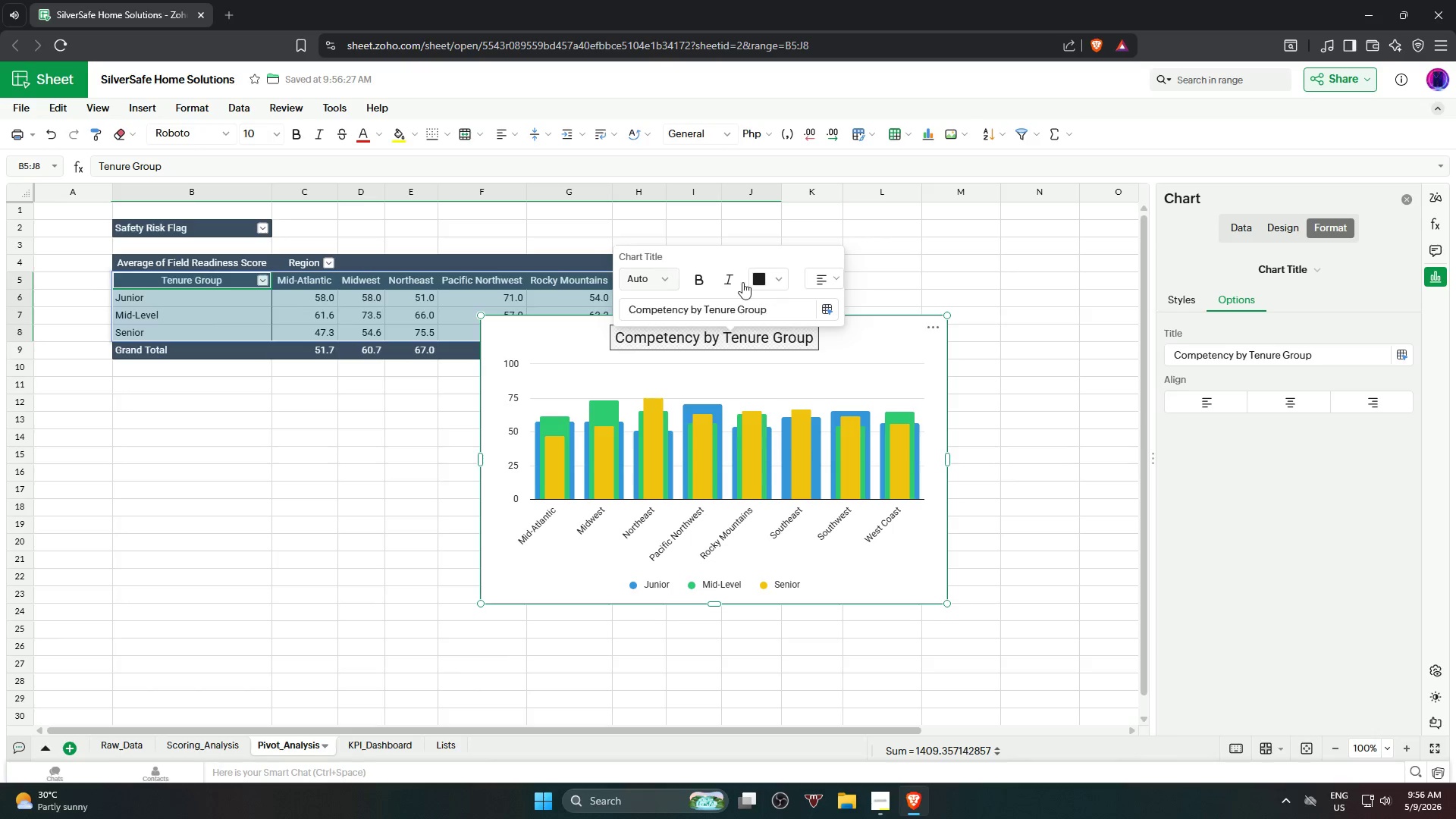 
left_click([693, 278])
 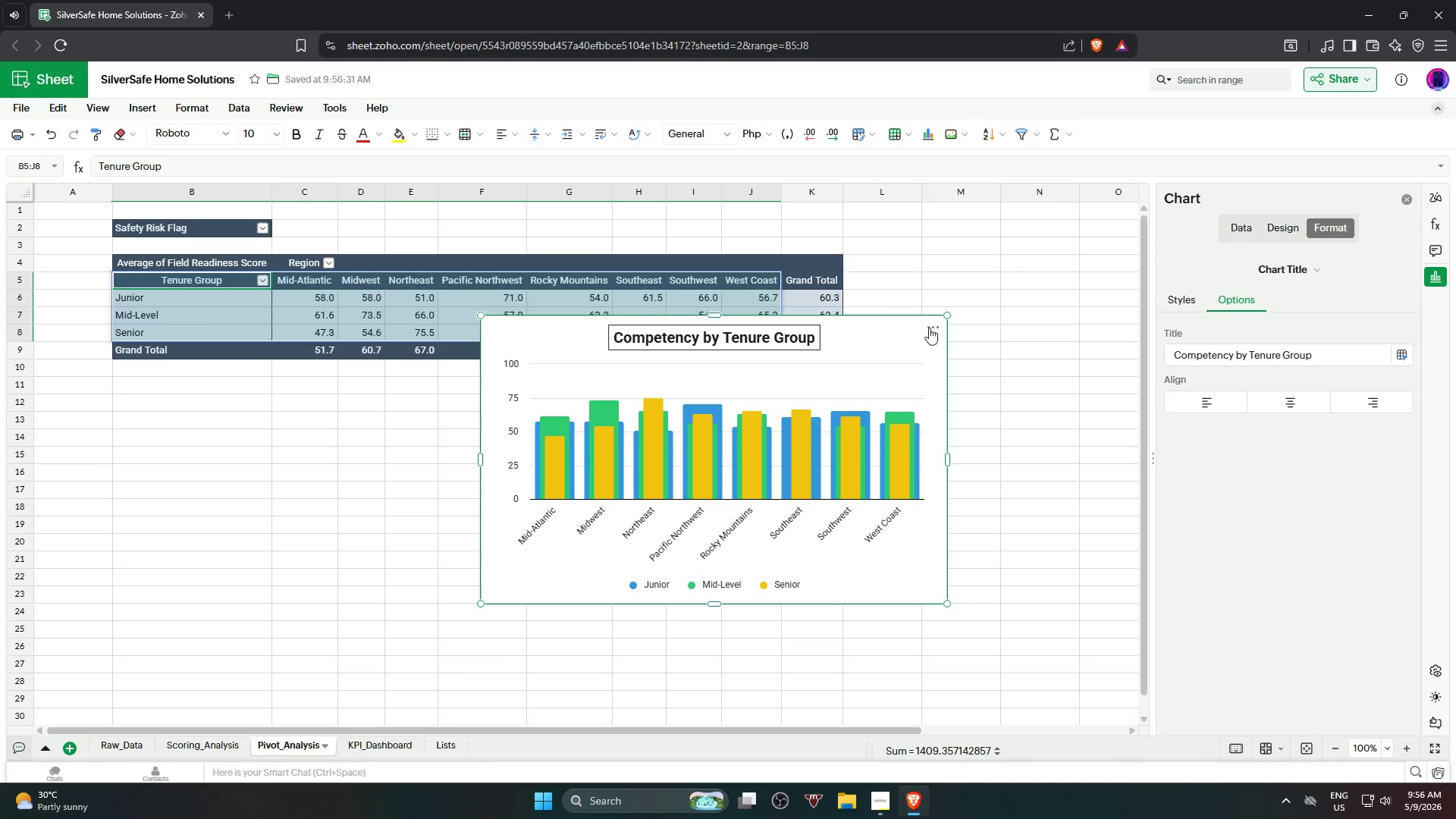 
left_click([930, 328])
 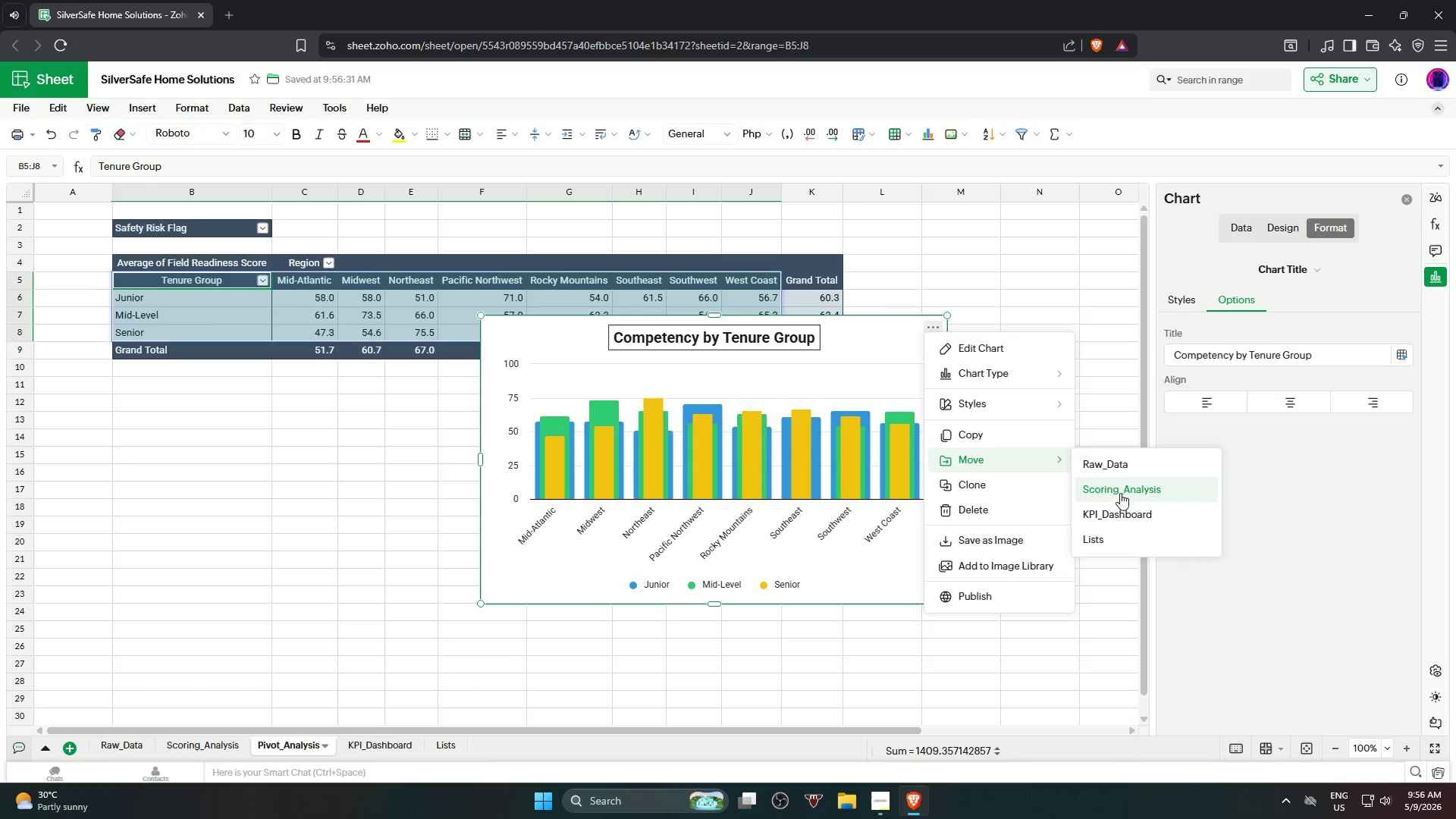 
left_click([1127, 510])
 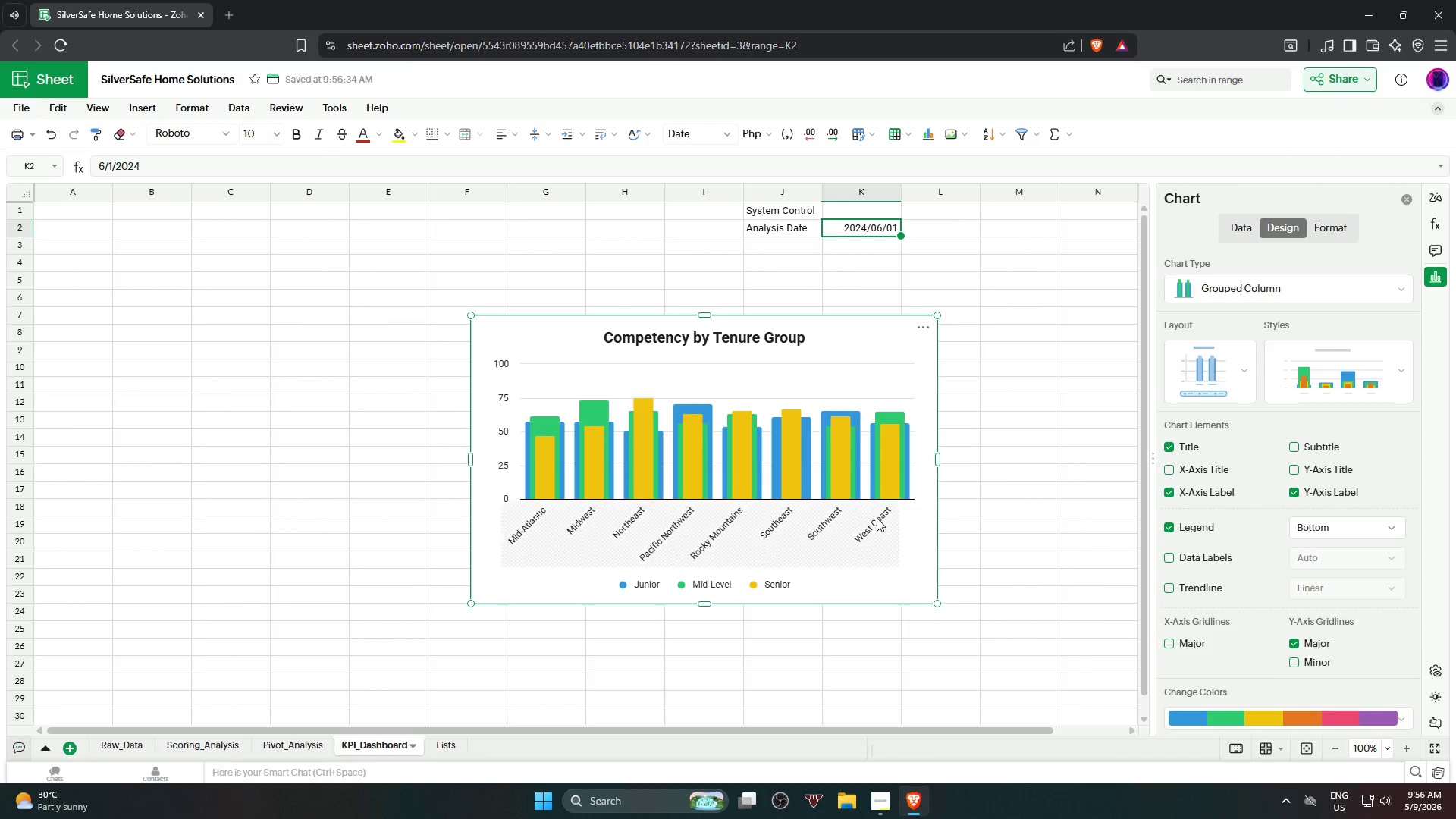 
scroll: coordinate [572, 328], scroll_direction: up, amount: 1.0
 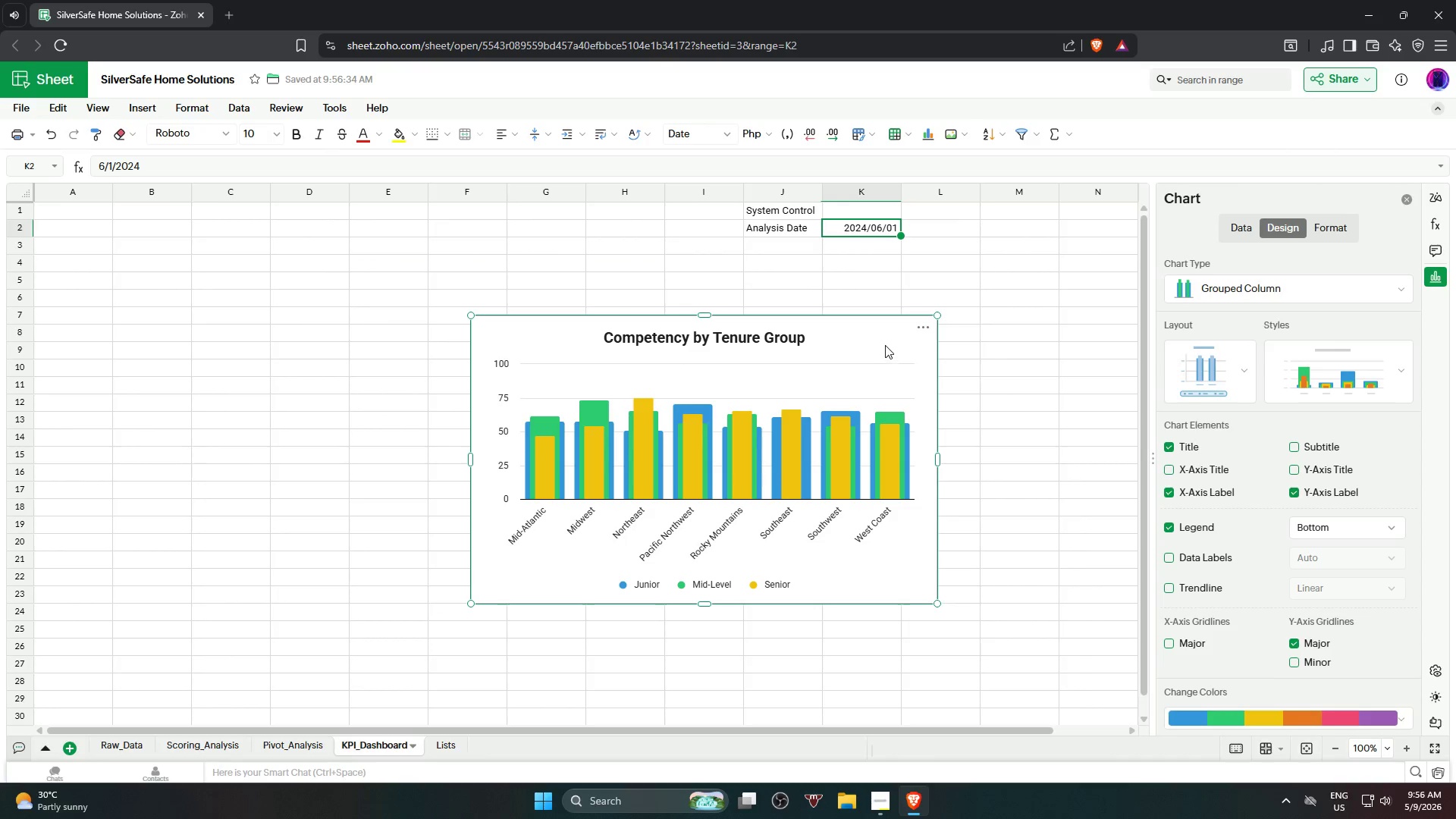 
left_click_drag(start_coordinate=[875, 338], to_coordinate=[670, 228])
 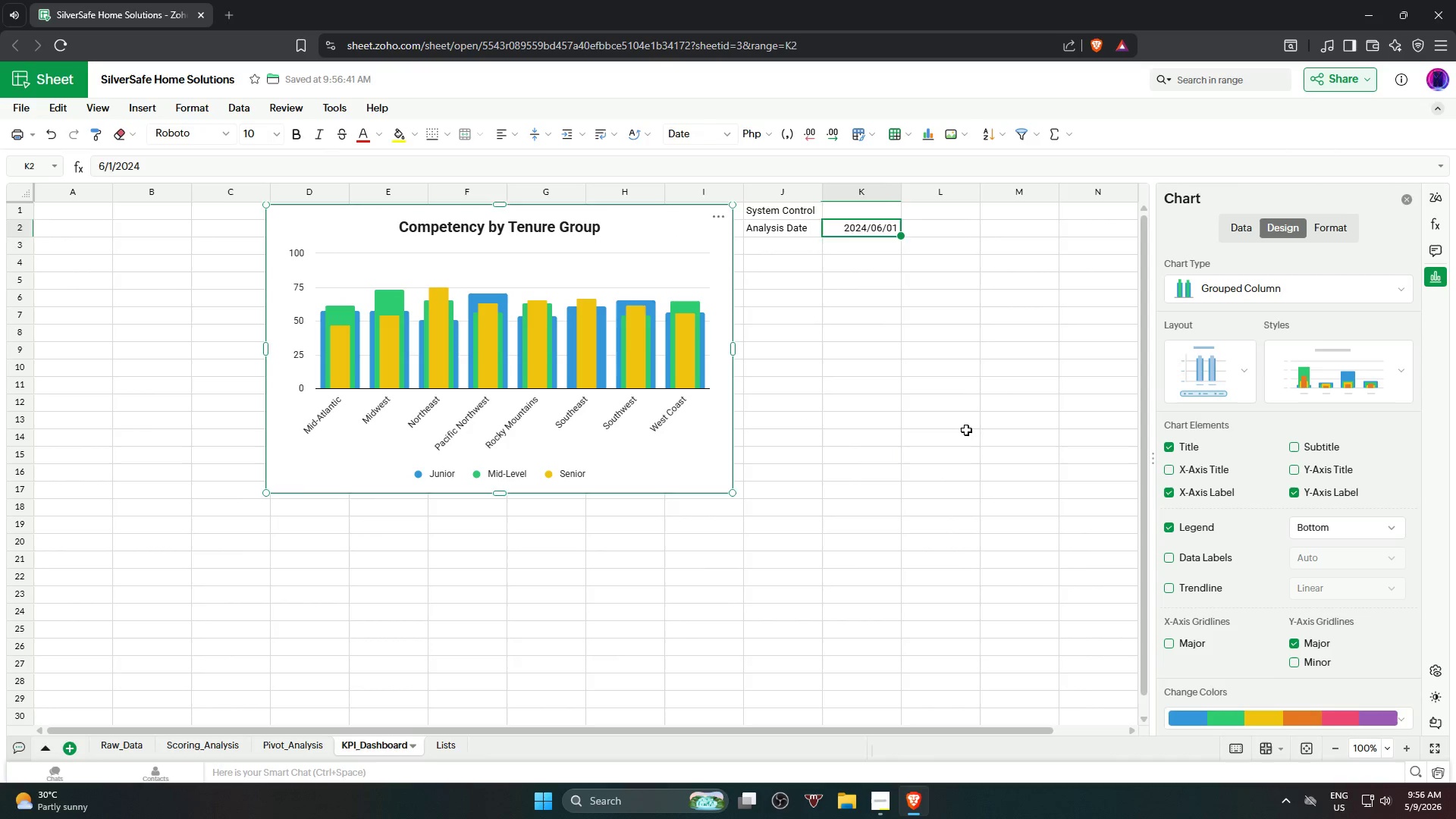 
left_click([966, 430])
 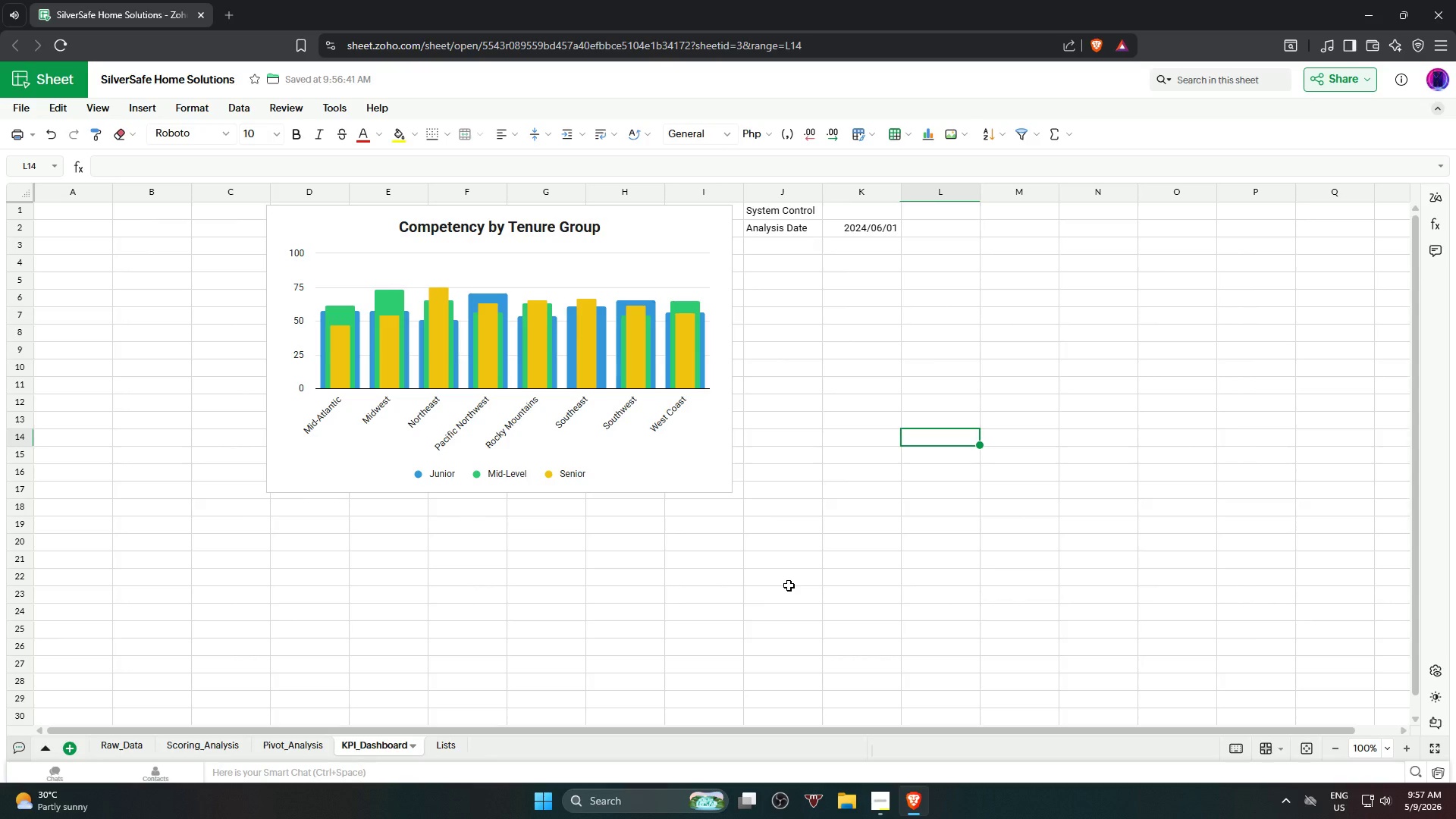 
wait(42.81)
 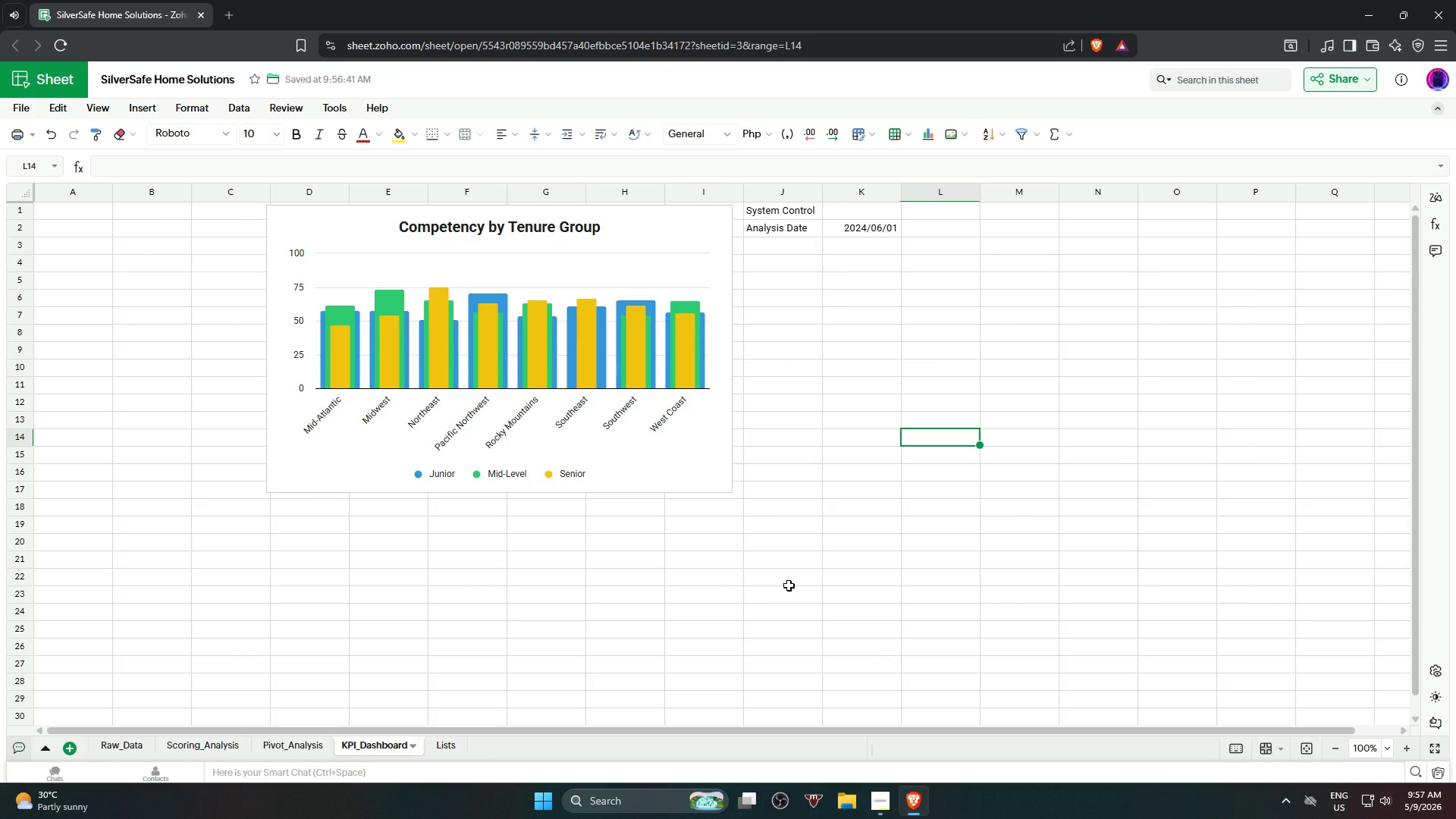 
left_click([708, 227])
 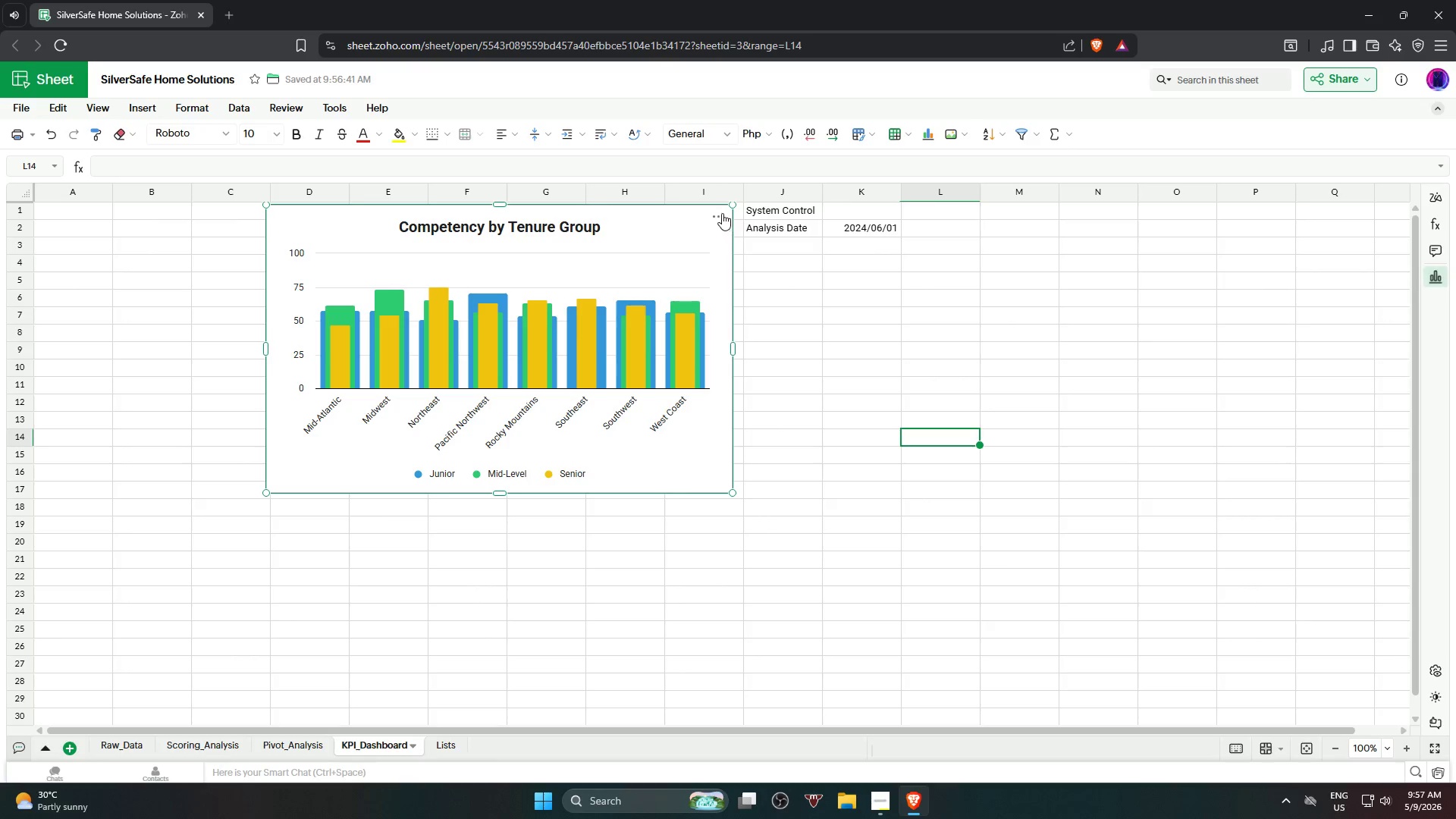 
left_click([720, 212])
 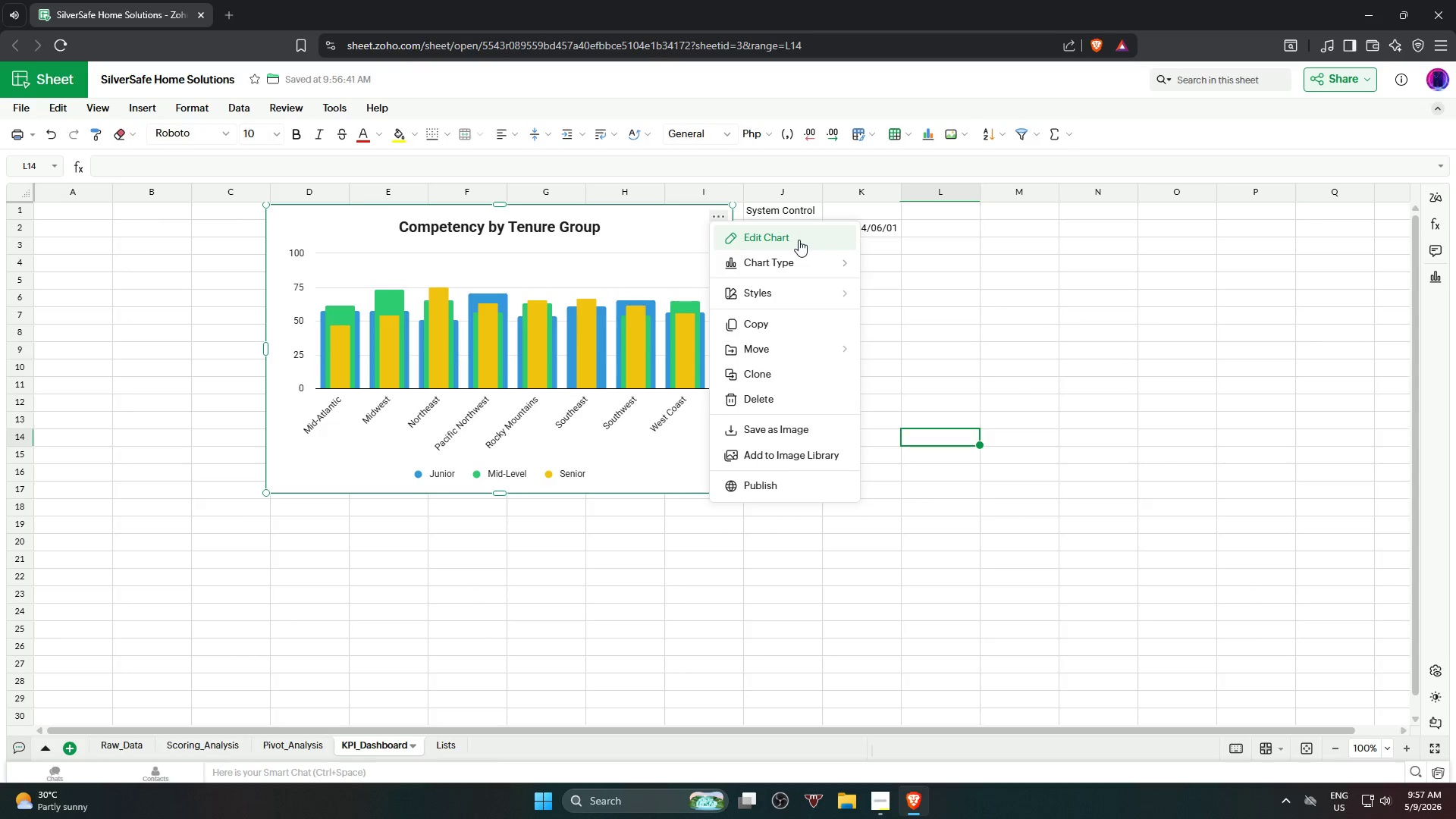 
left_click([799, 240])
 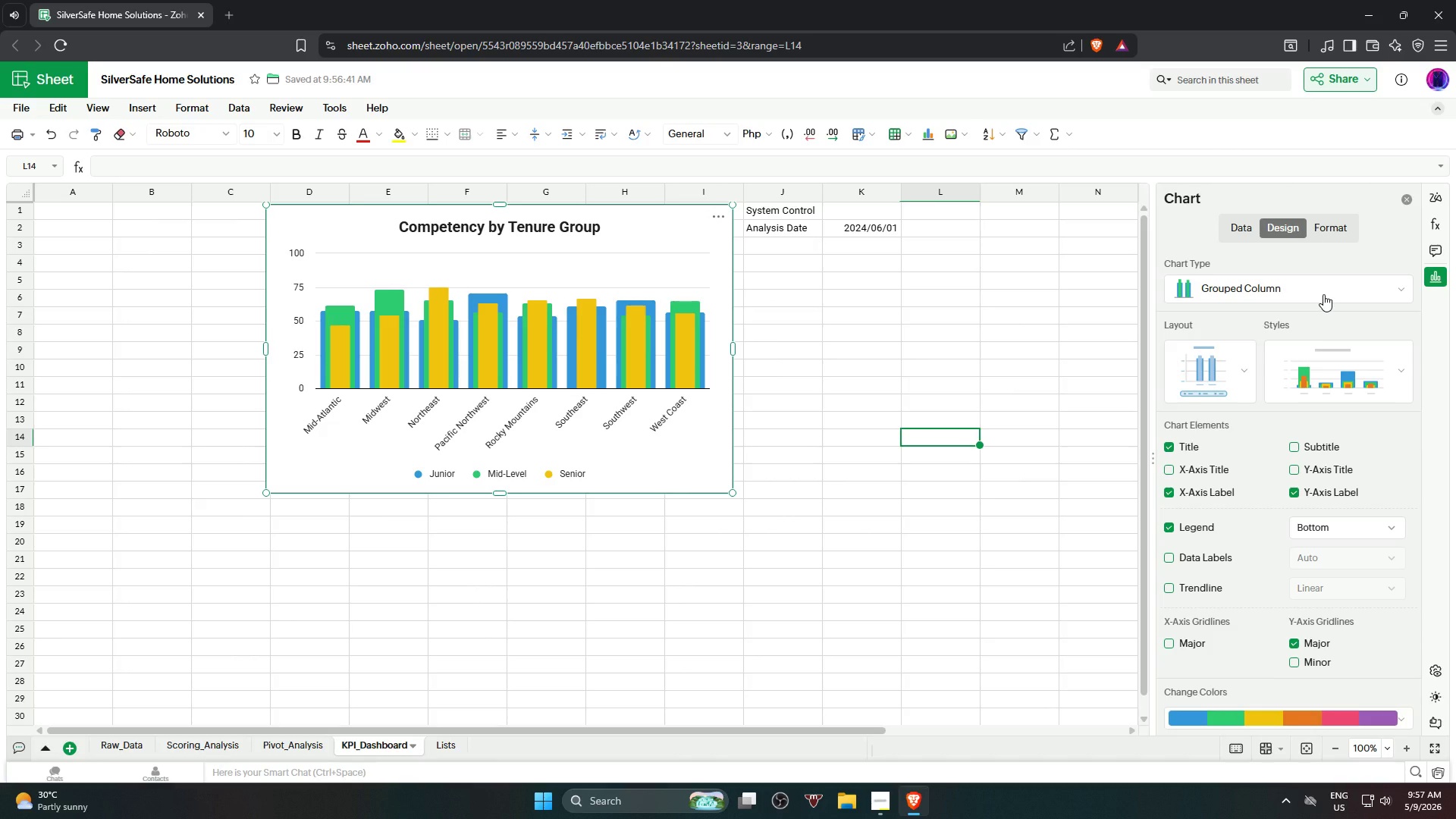 
left_click([1323, 294])
 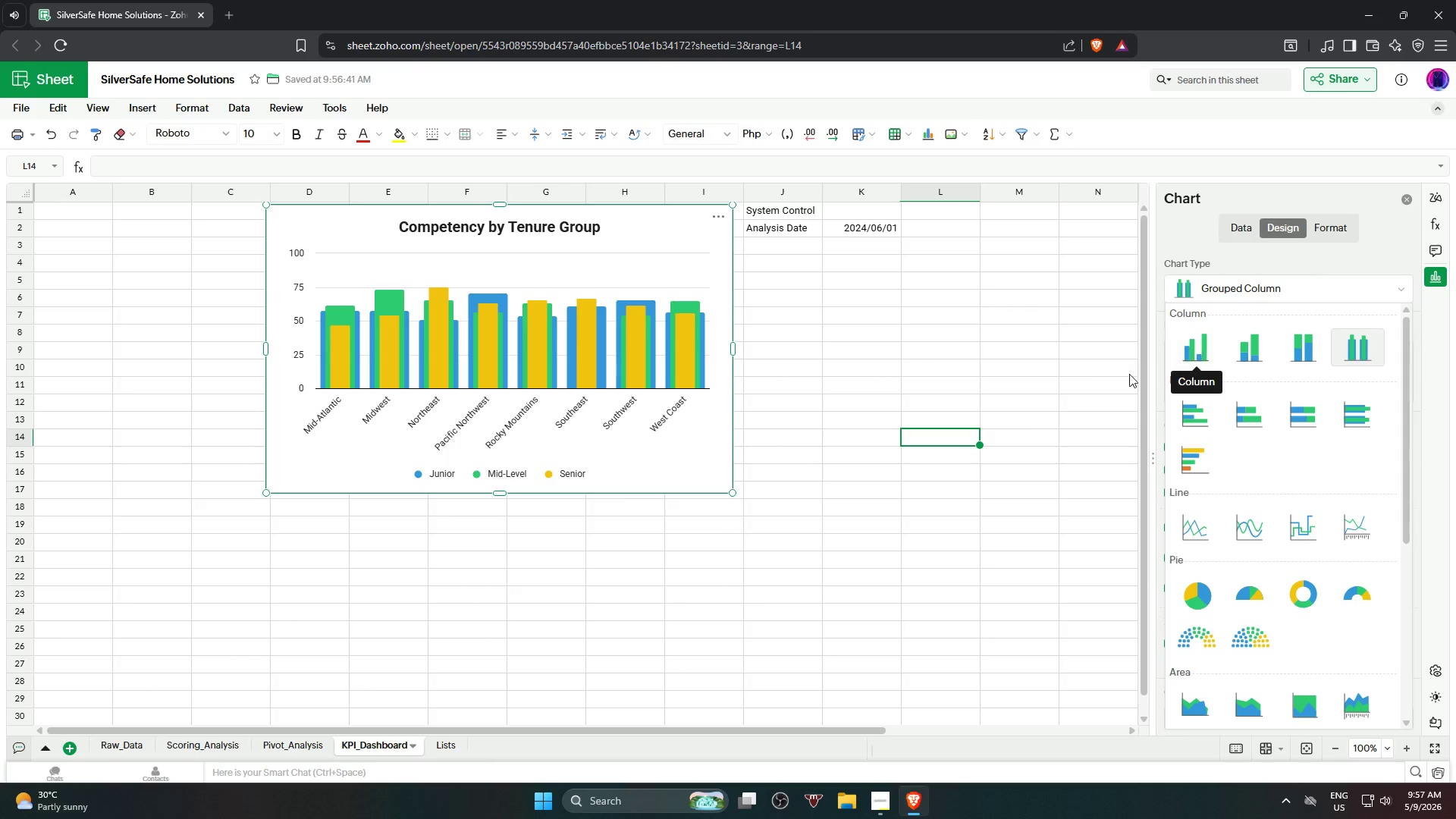 
wait(6.62)
 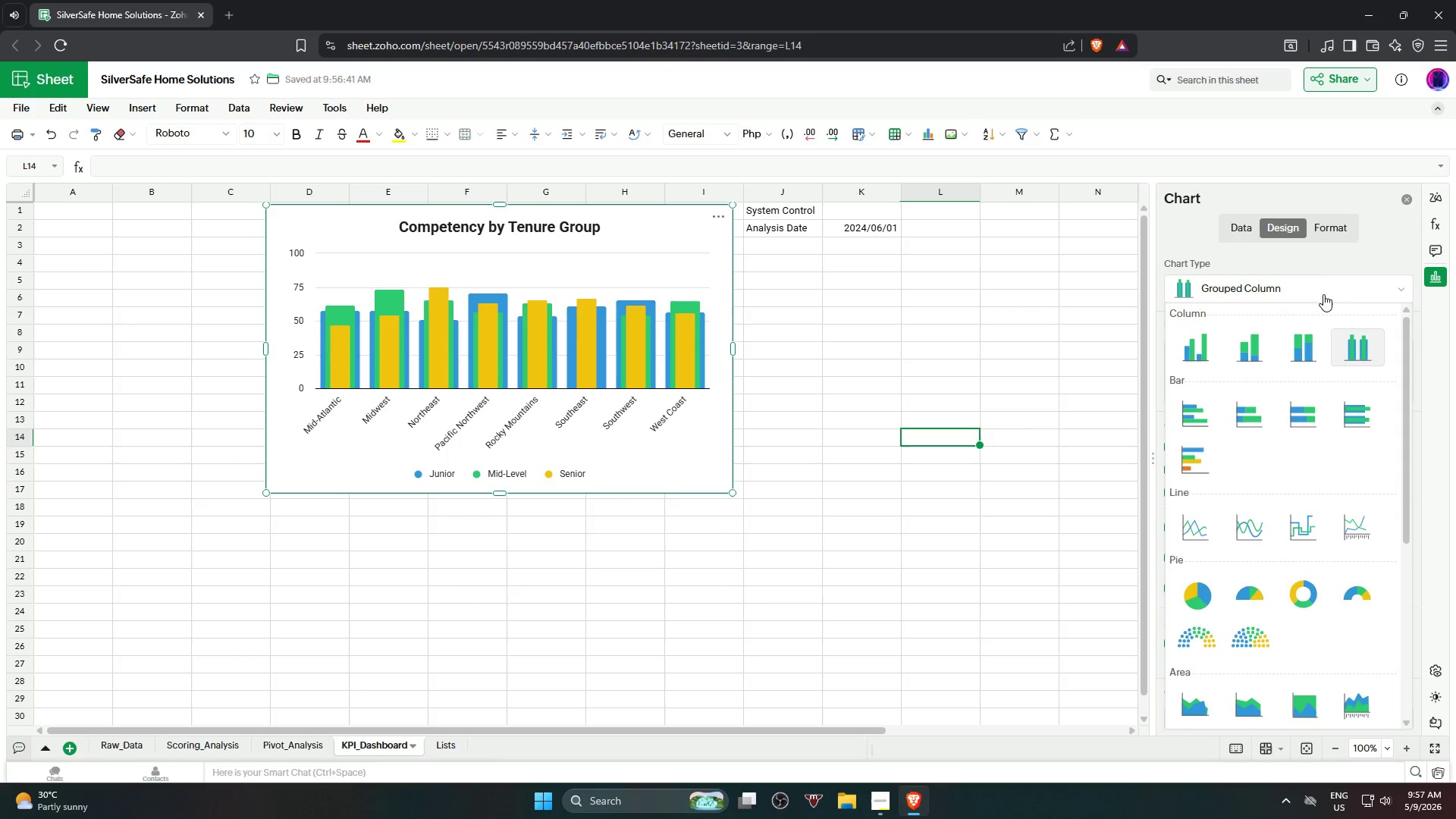 
left_click([982, 346])
 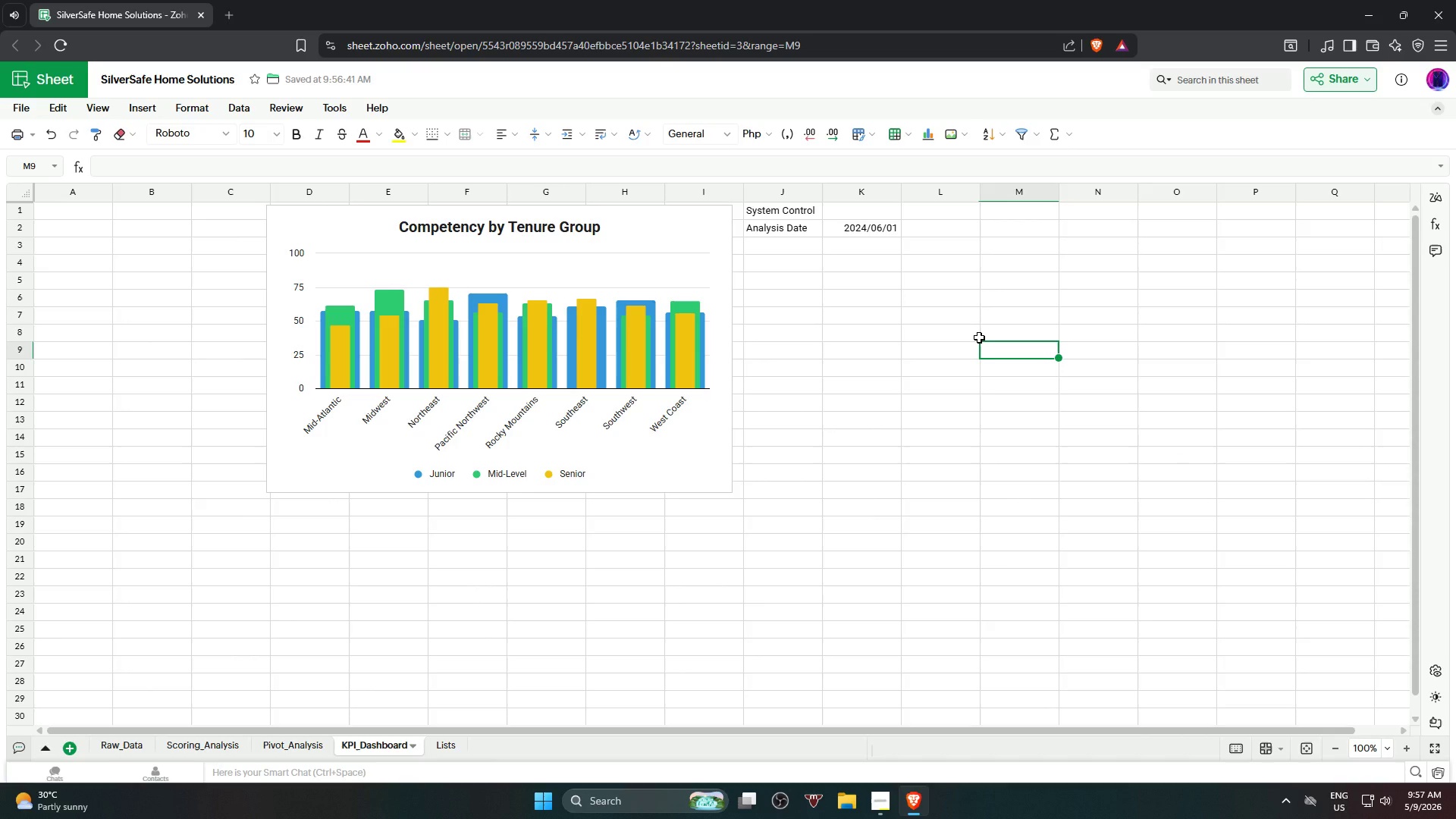 
wait(25.2)
 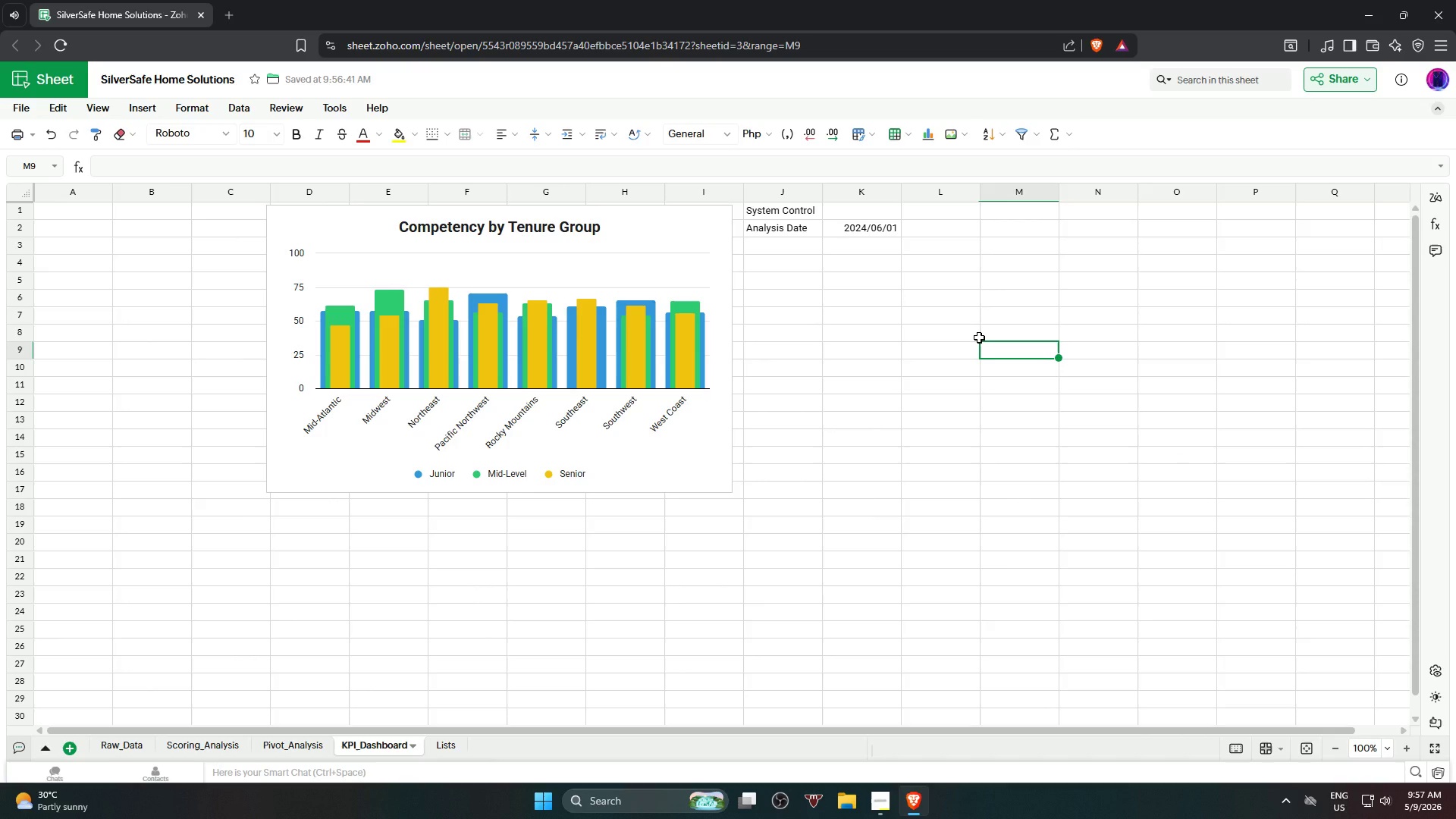 
left_click([285, 750])
 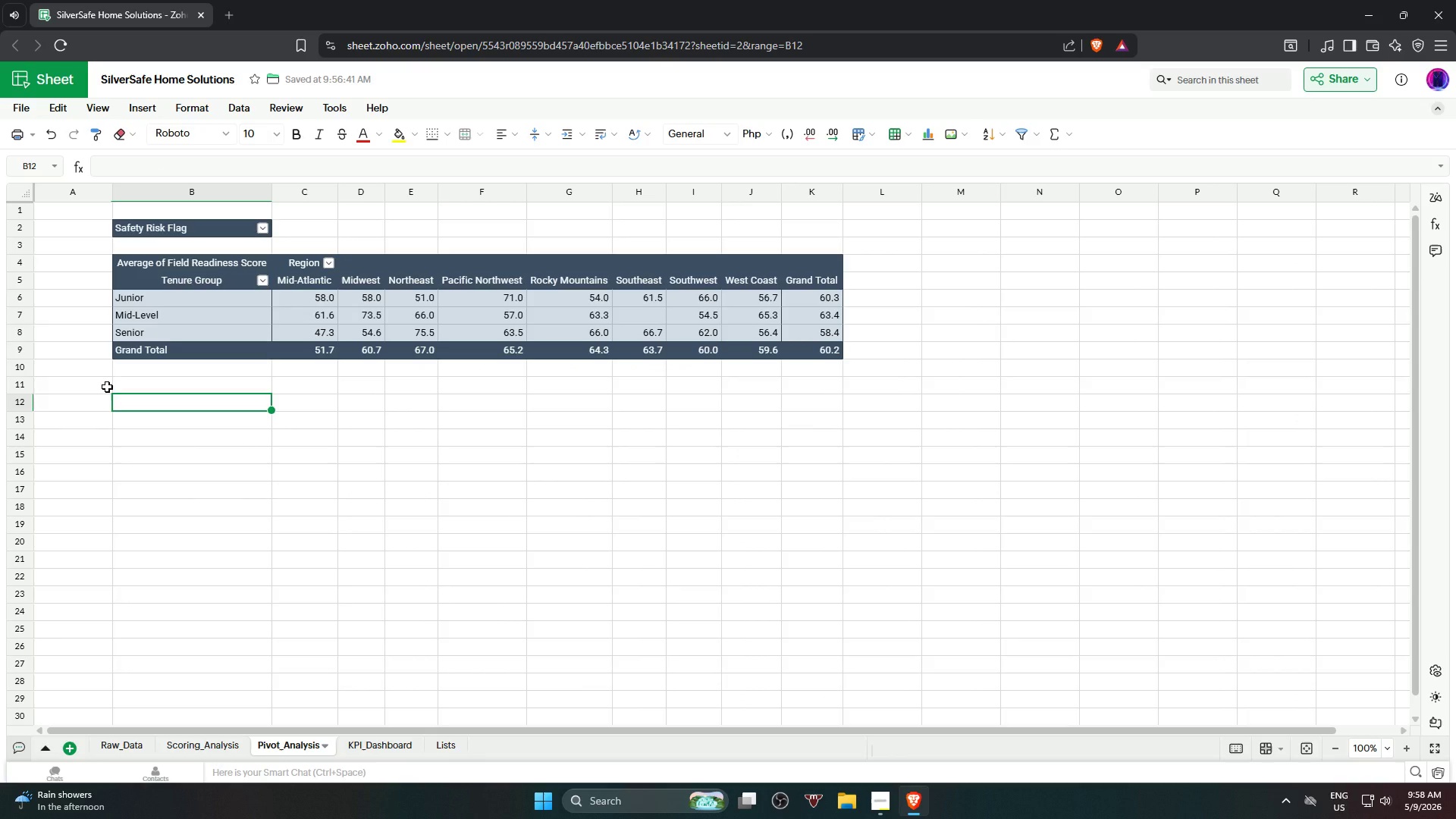 
wait(16.17)
 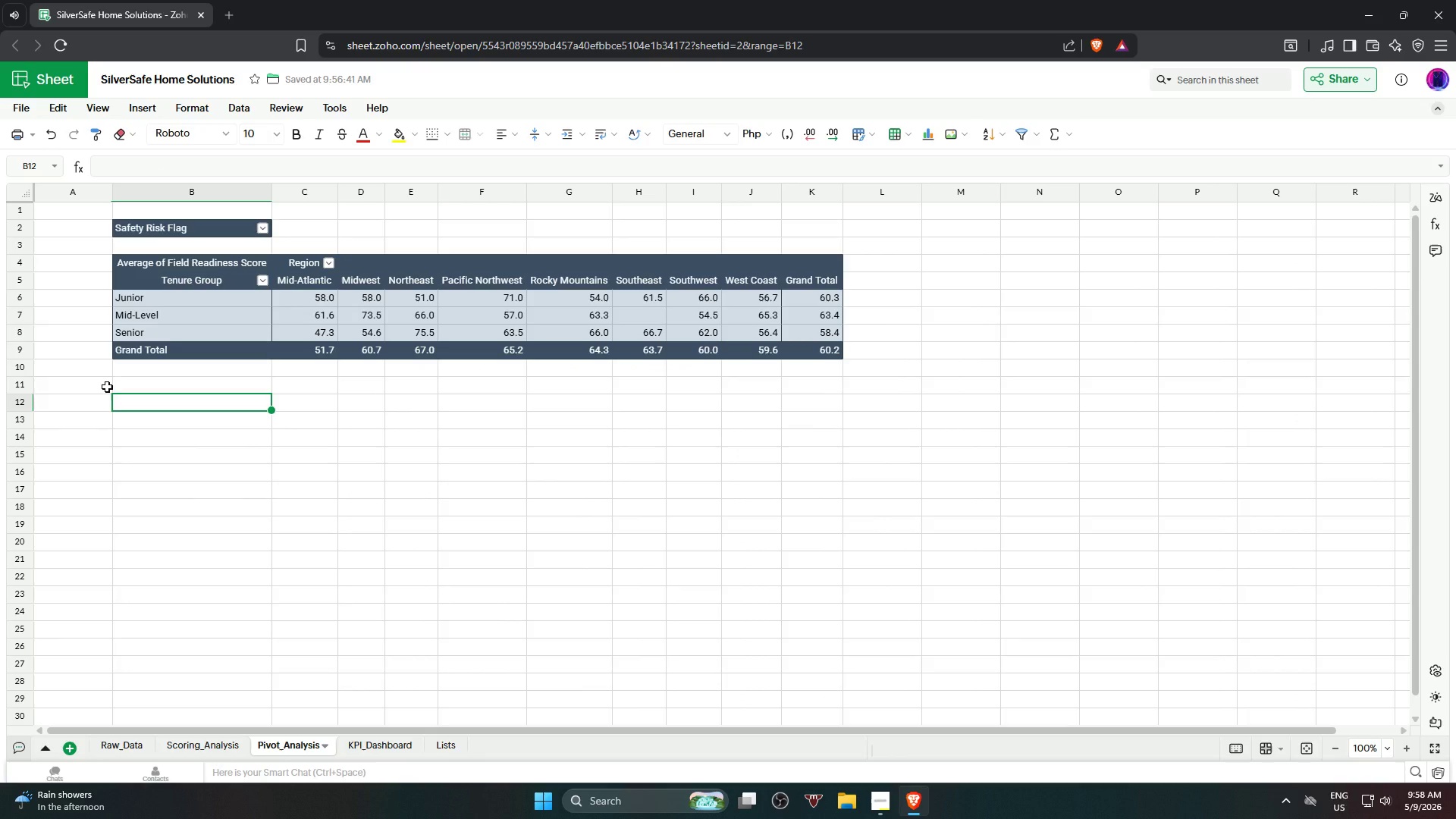 
left_click([180, 245])
 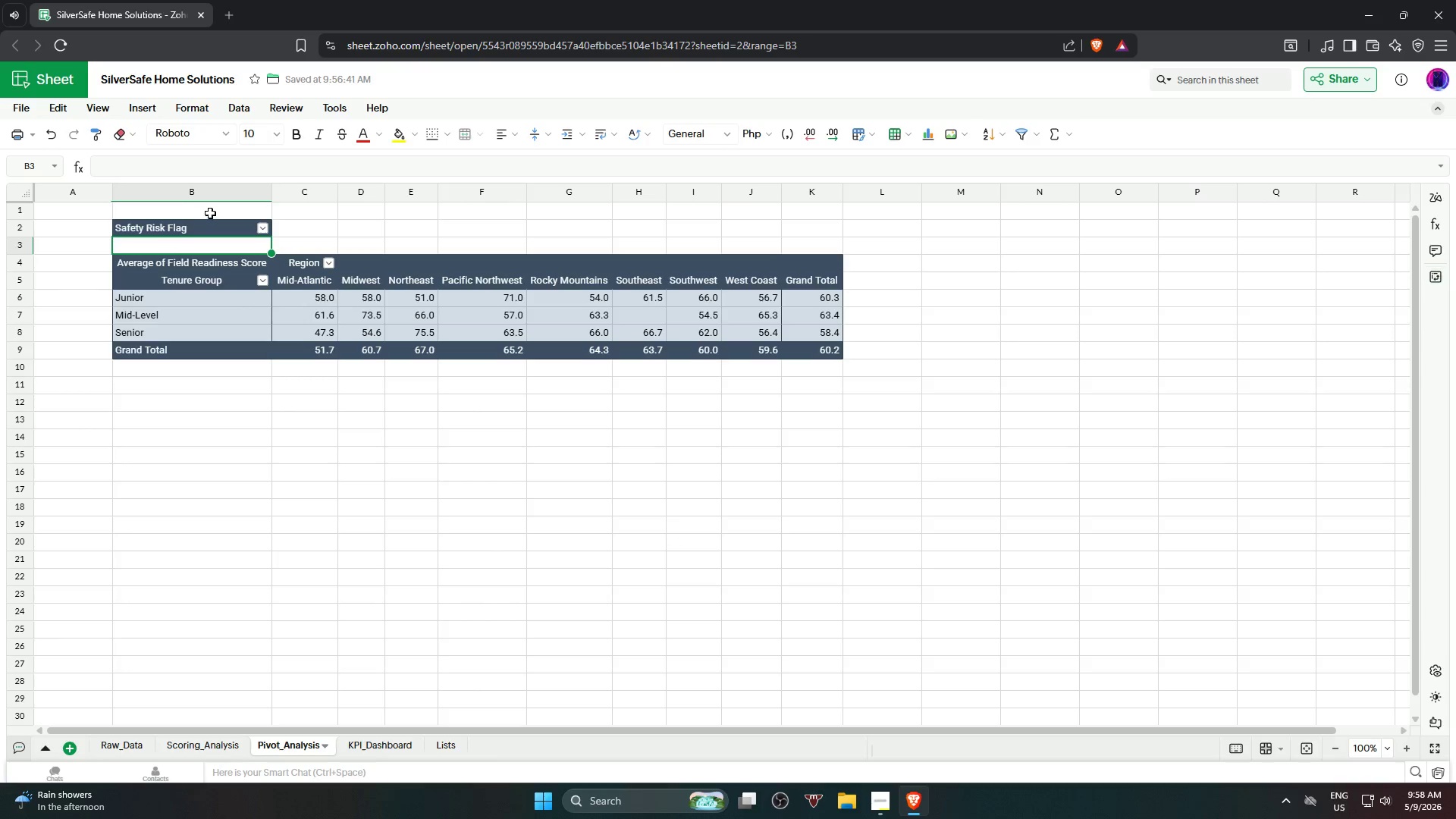 
left_click([210, 213])
 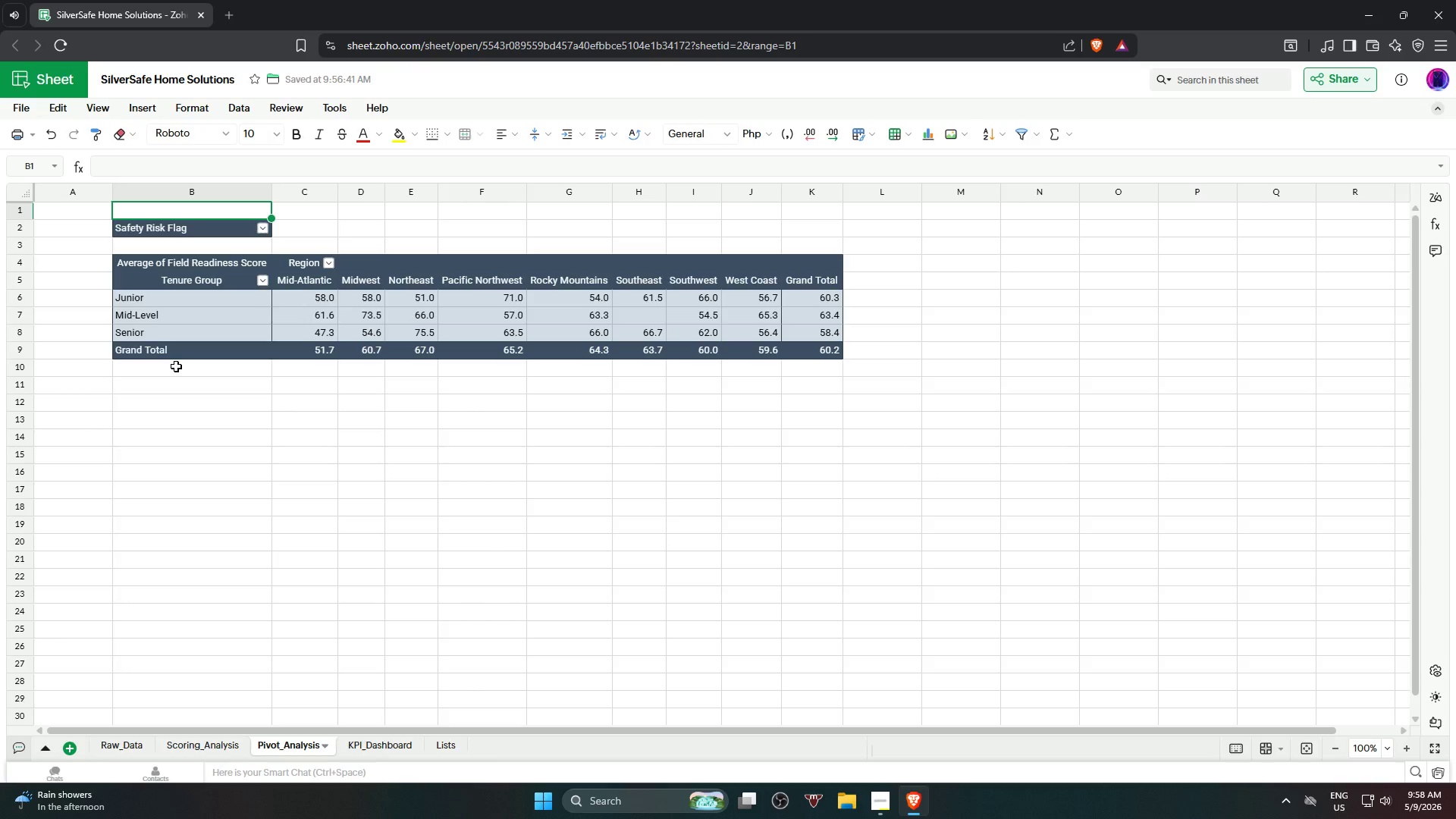 
left_click([177, 369])
 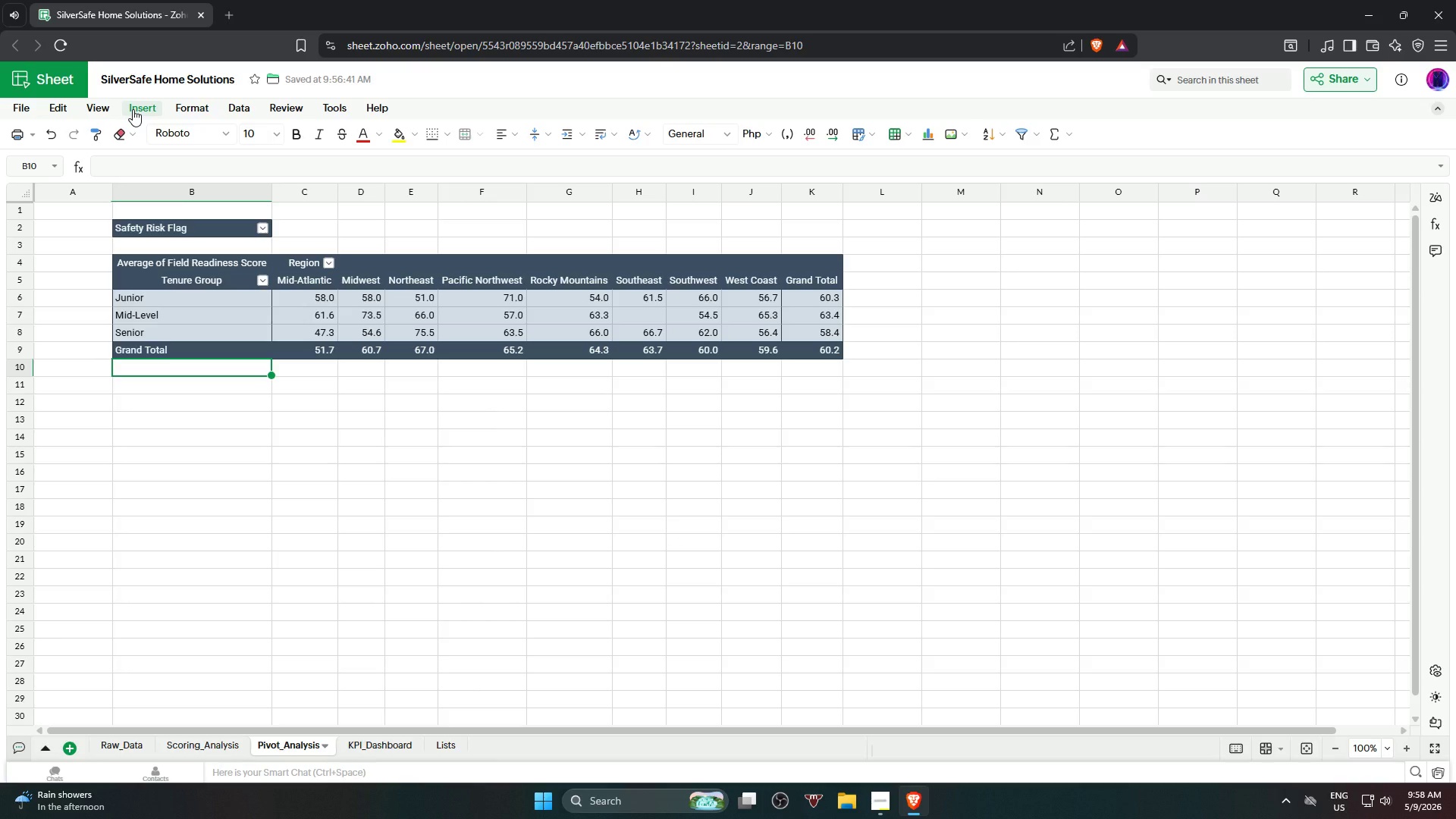 
wait(12.09)
 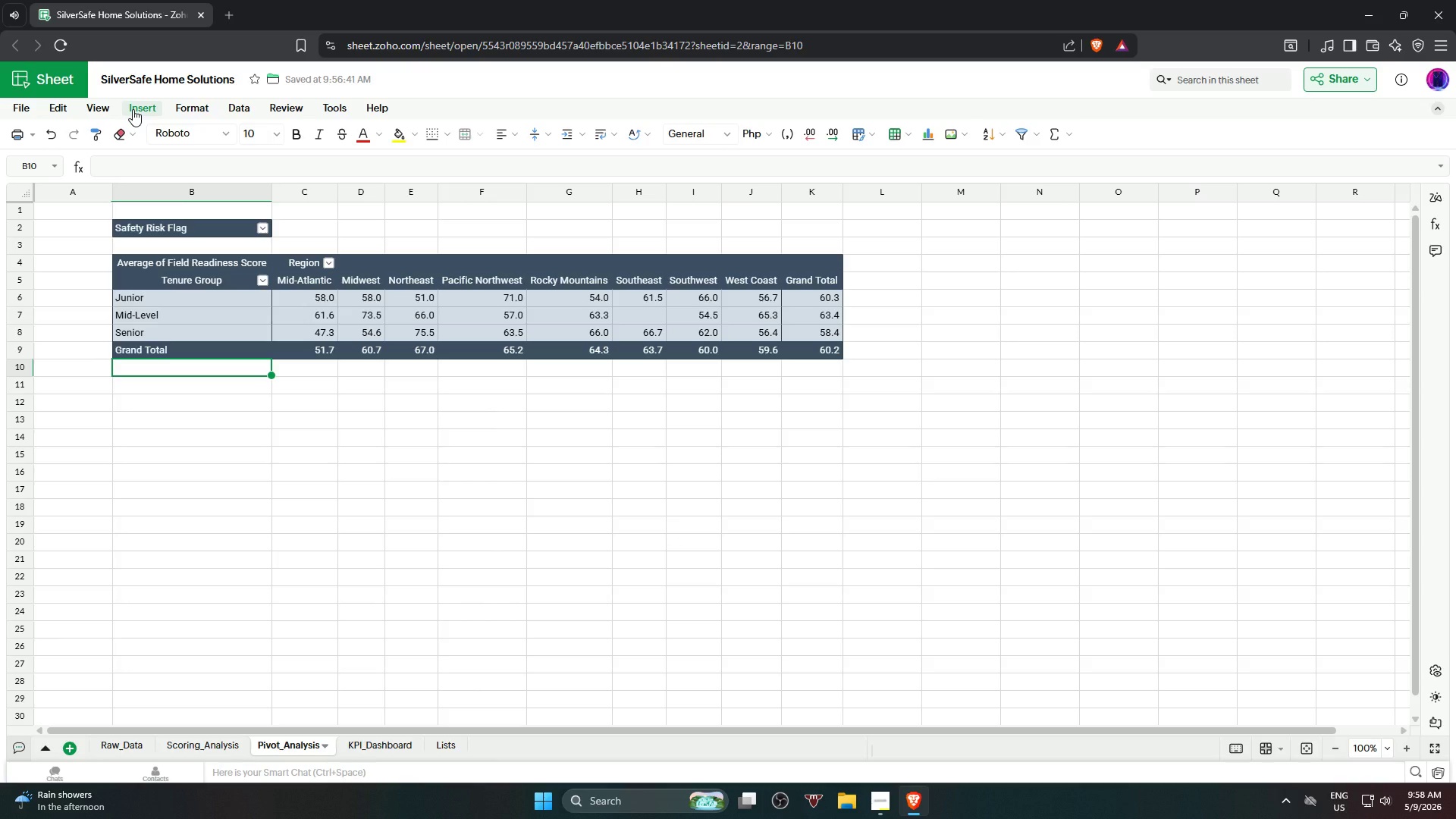 
left_click([152, 389])
 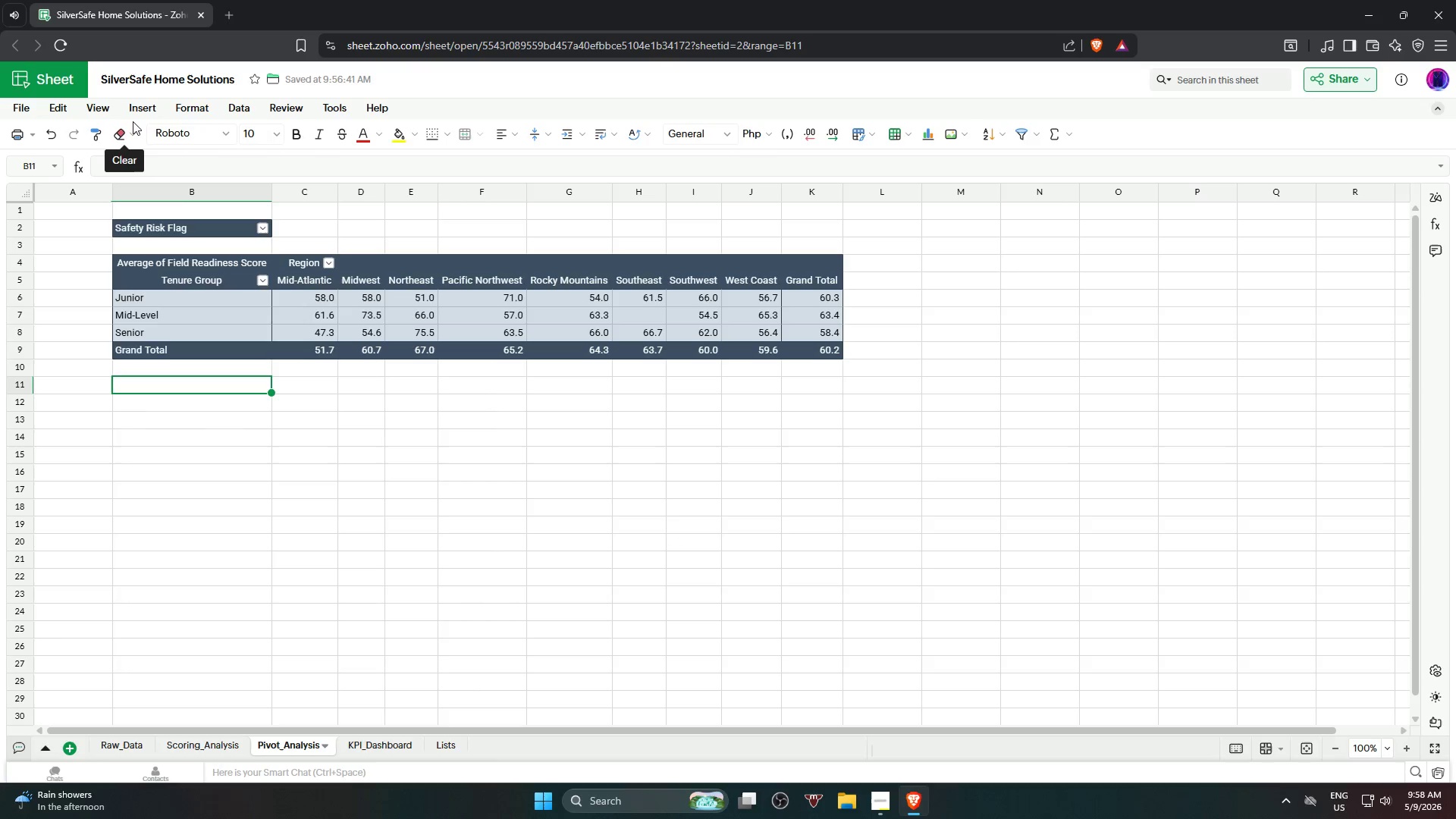 
mouse_move([151, 111])
 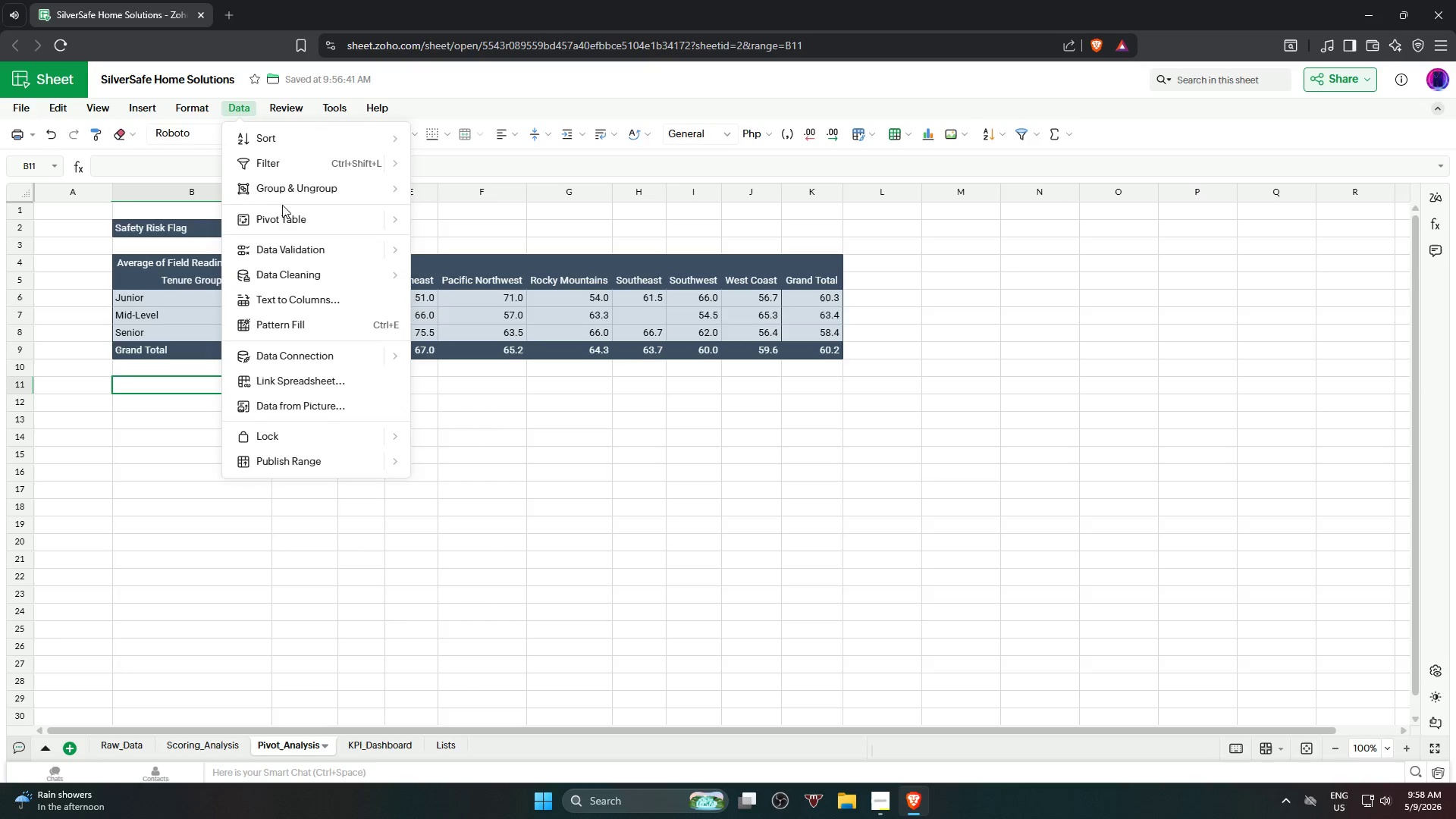 
left_click([440, 222])
 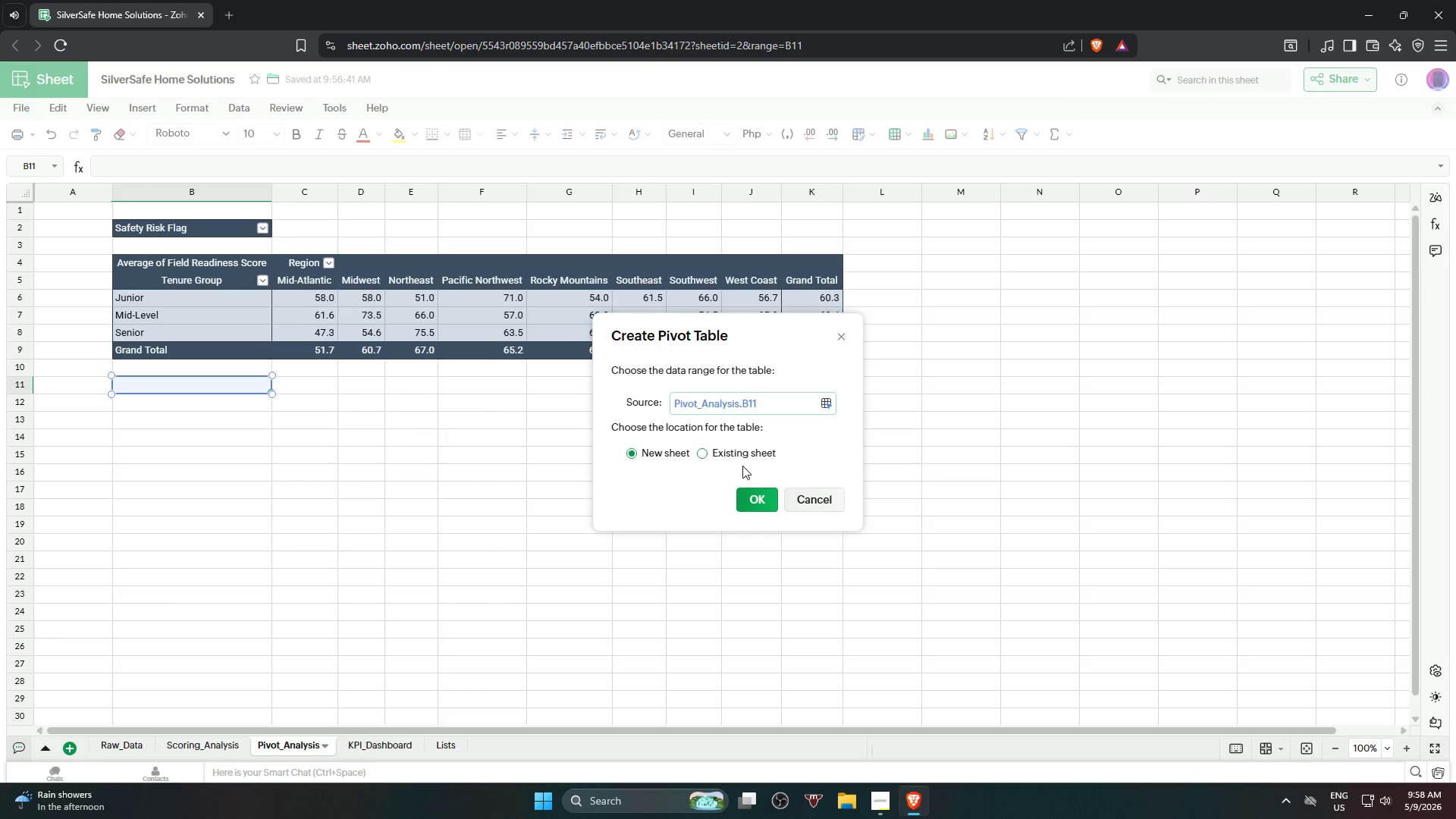 
left_click([739, 457])
 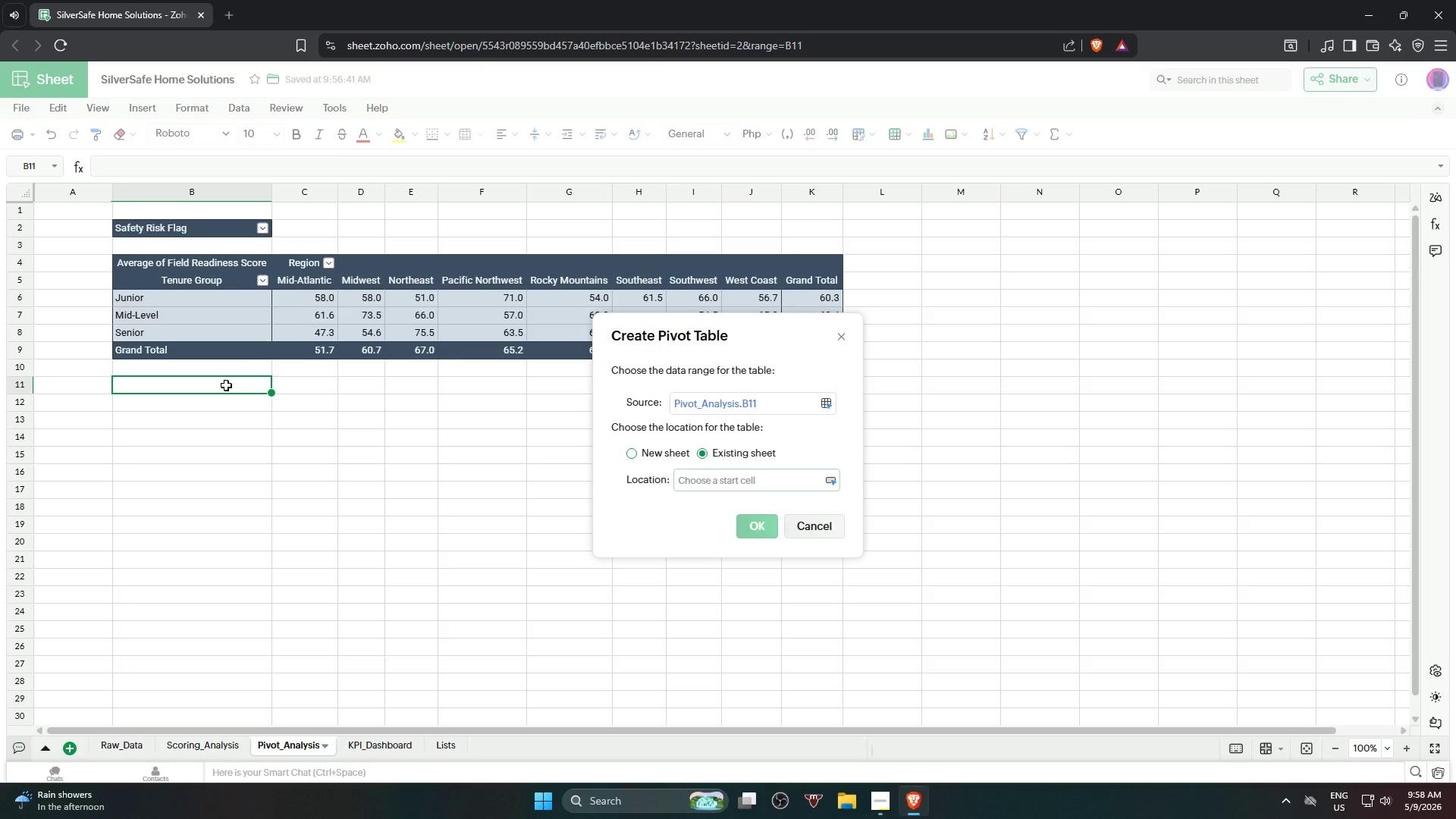 
left_click([226, 385])
 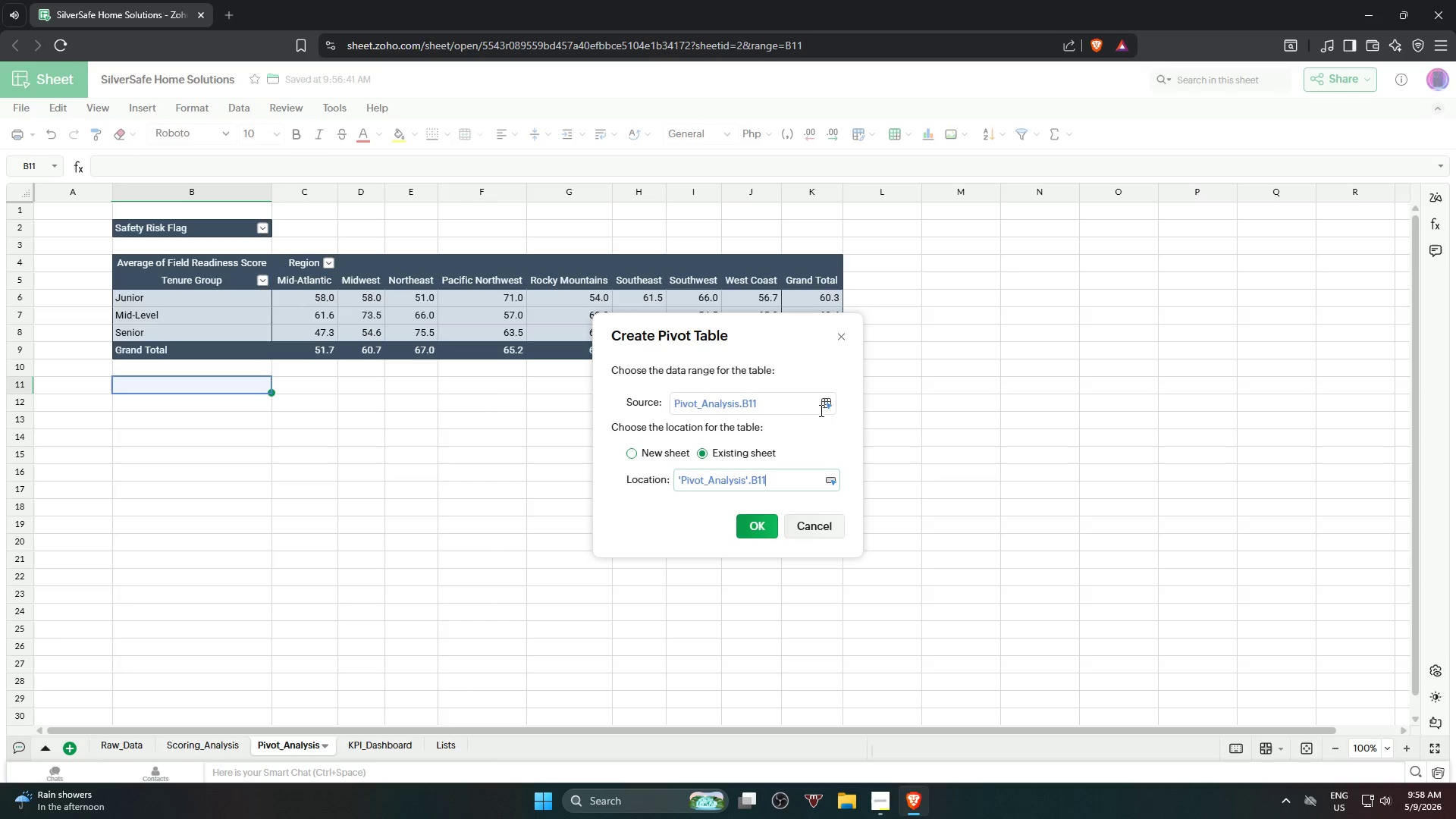 
left_click([825, 408])
 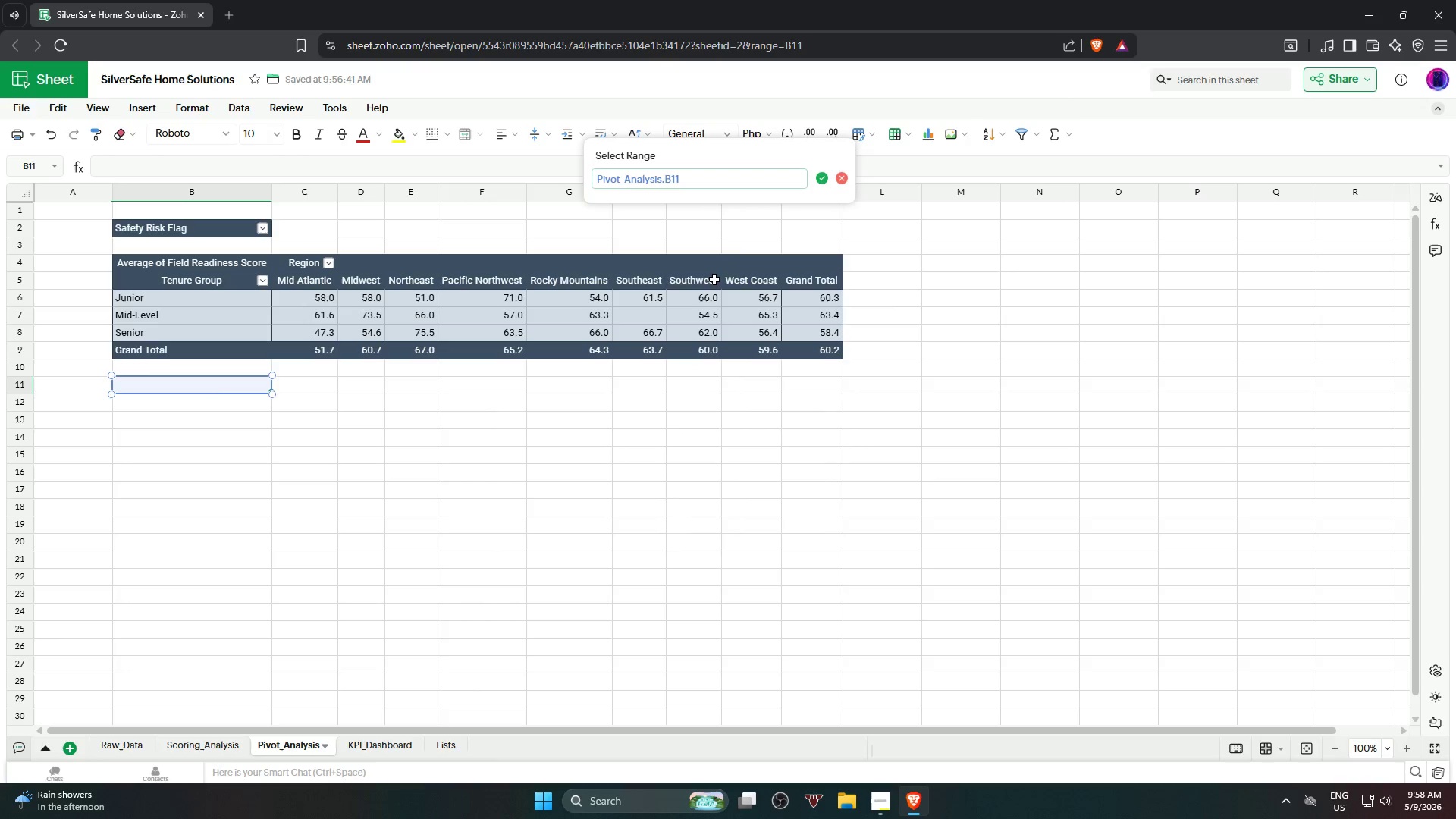 
hold_key(key=Backspace, duration=1.34)
 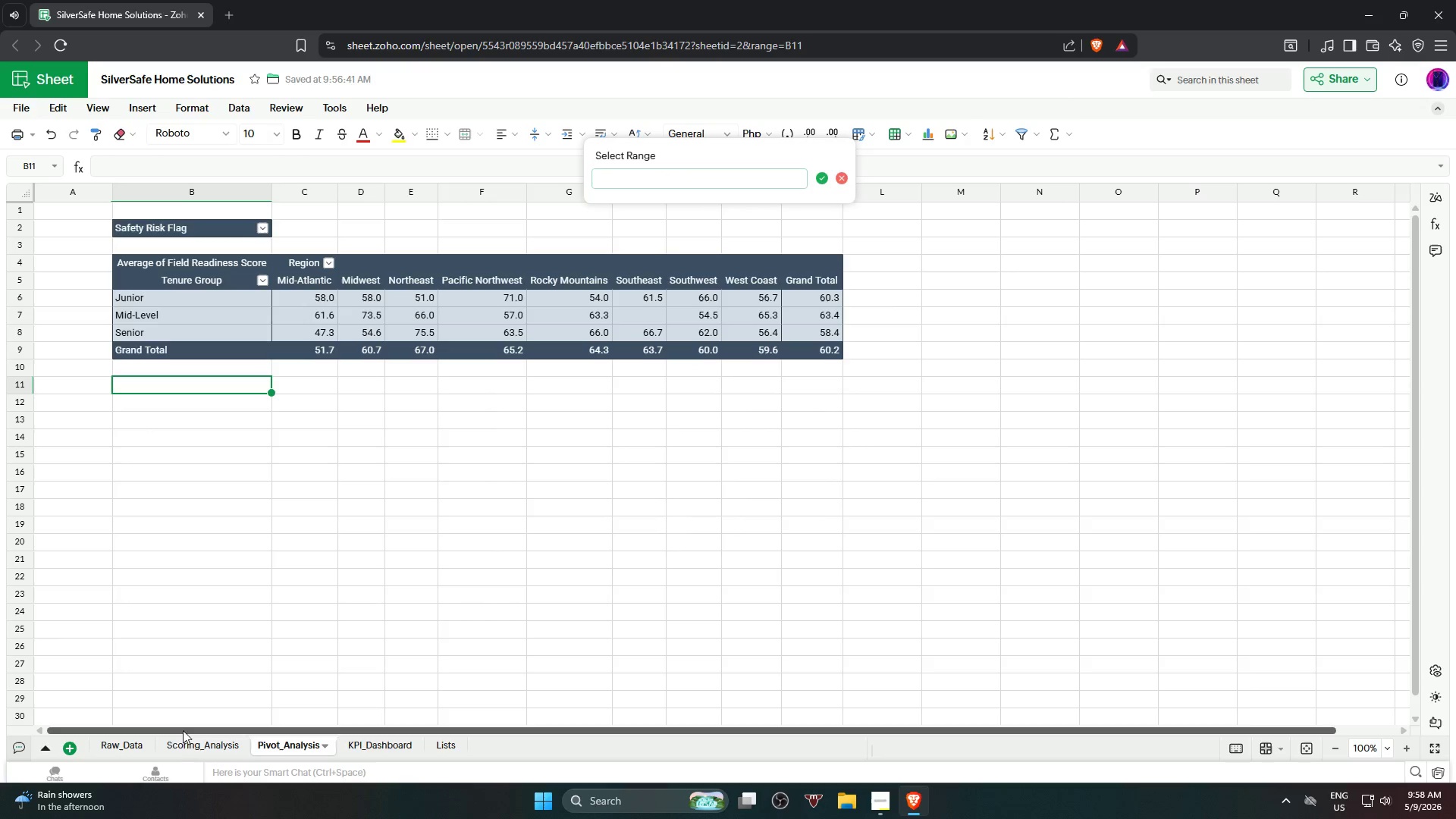 
left_click([172, 740])
 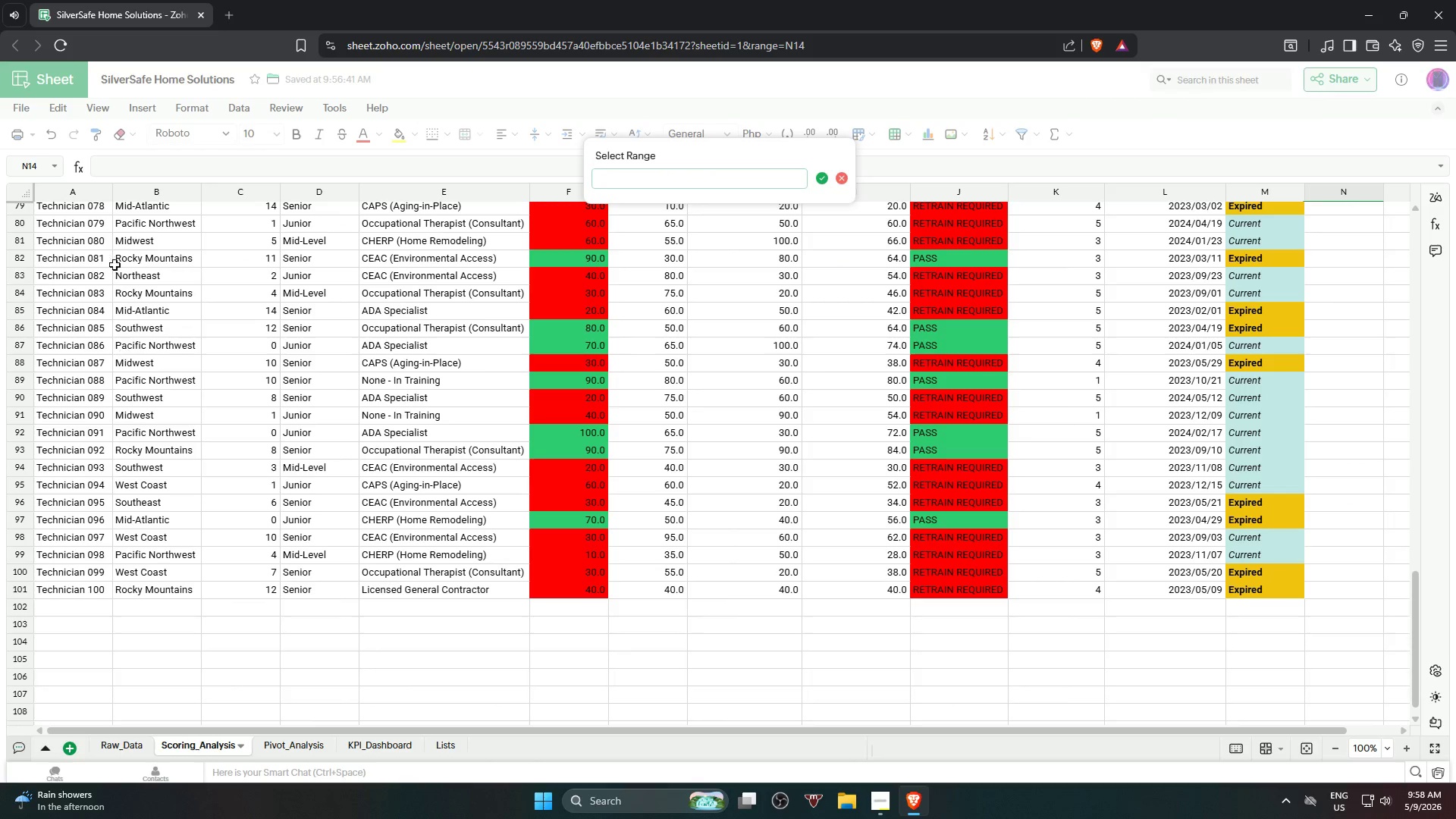 
scroll: coordinate [46, 420], scroll_direction: up, amount: 26.0
 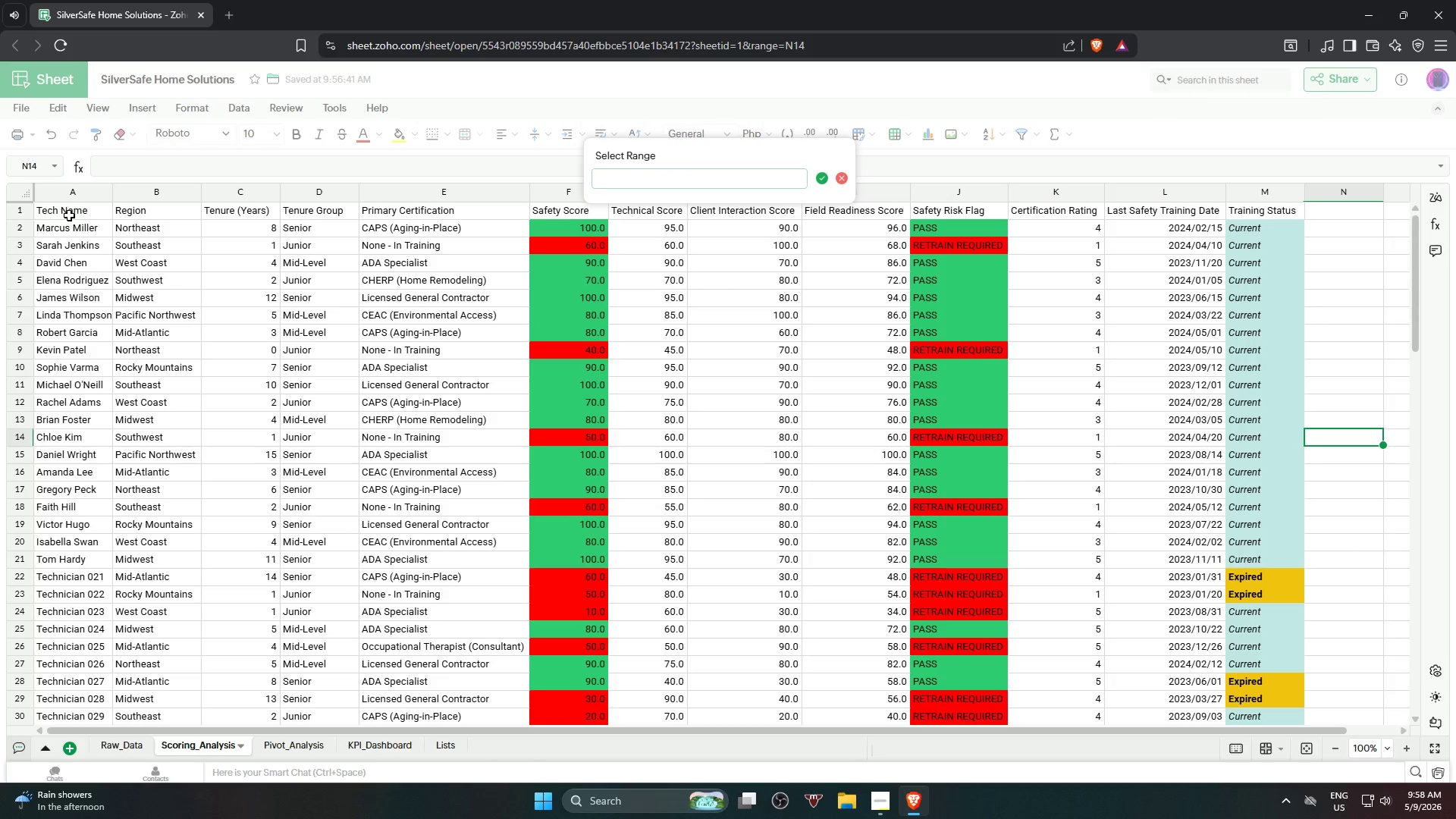 
left_click_drag(start_coordinate=[71, 213], to_coordinate=[1273, 444])
 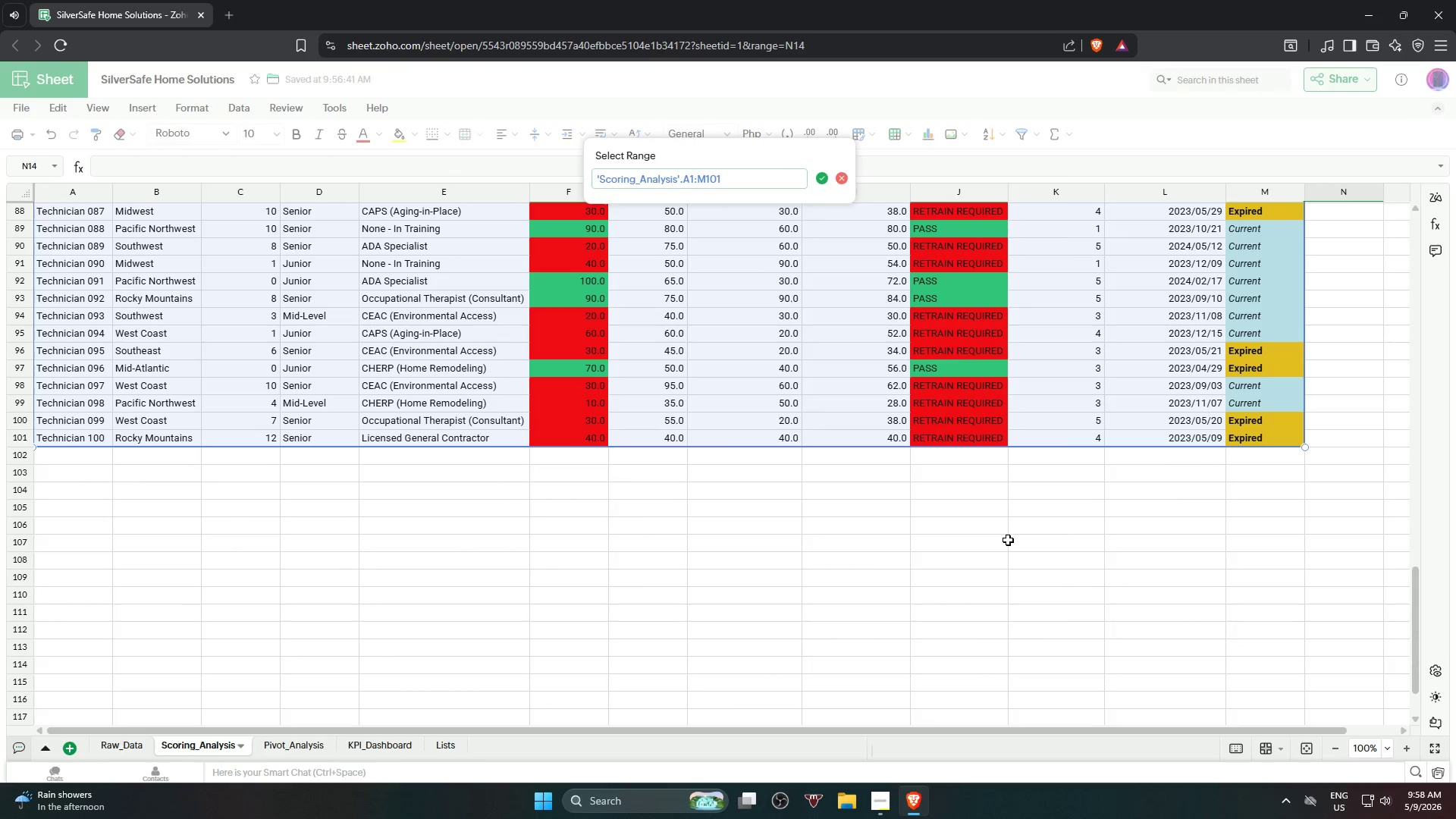 
scroll: coordinate [1250, 667], scroll_direction: down, amount: 20.0
 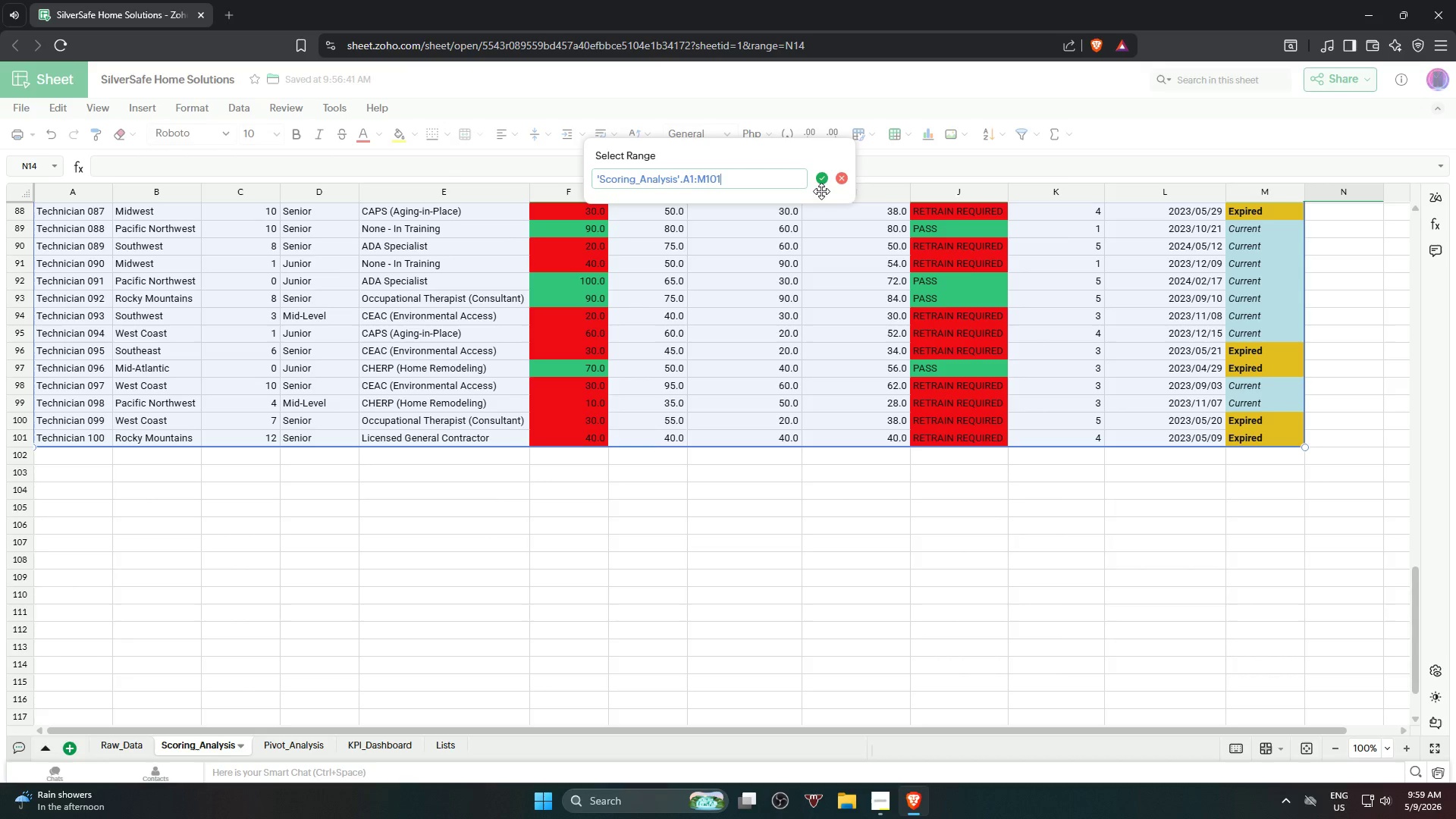 
left_click([823, 174])
 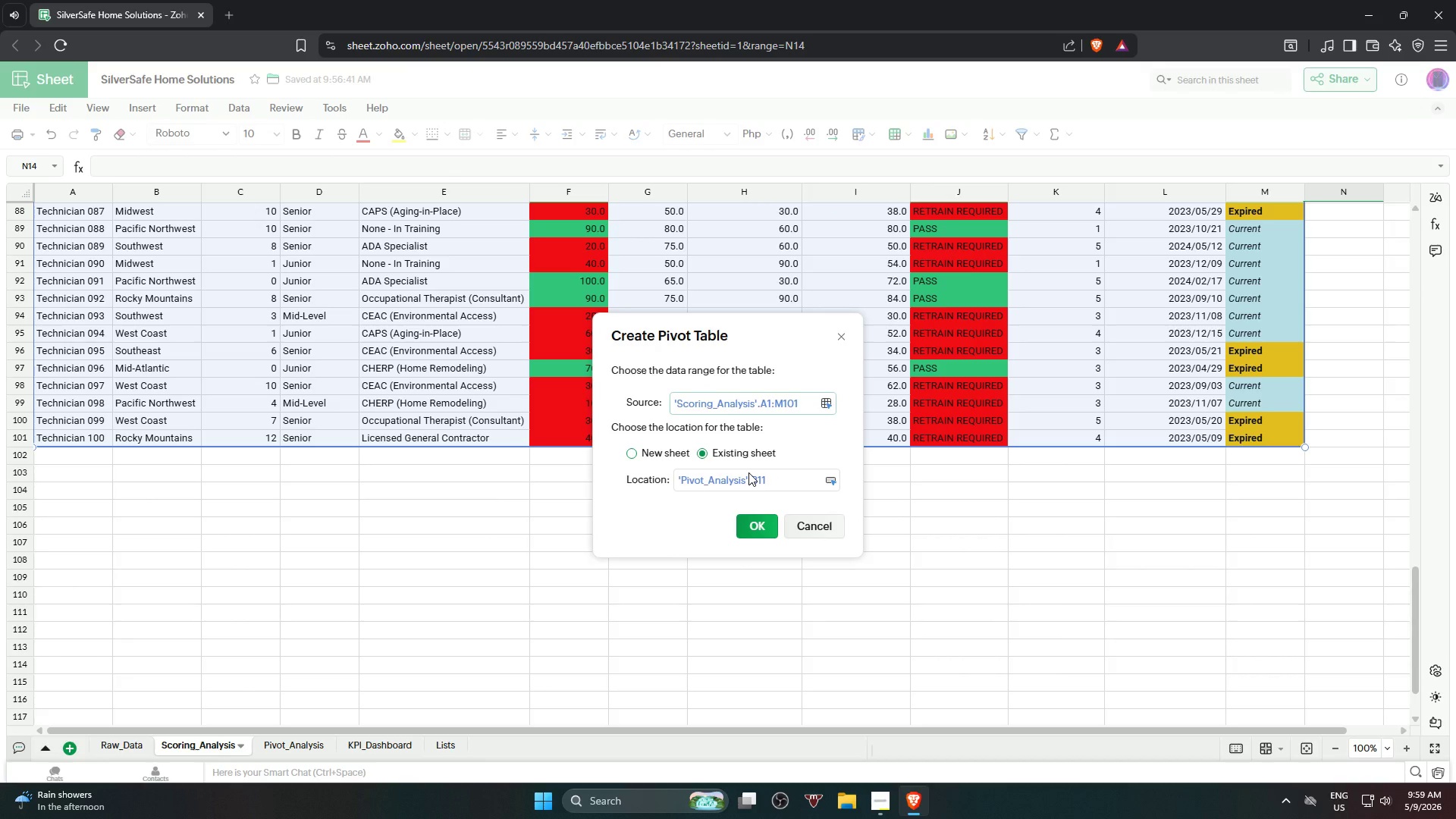 
left_click([755, 527])
 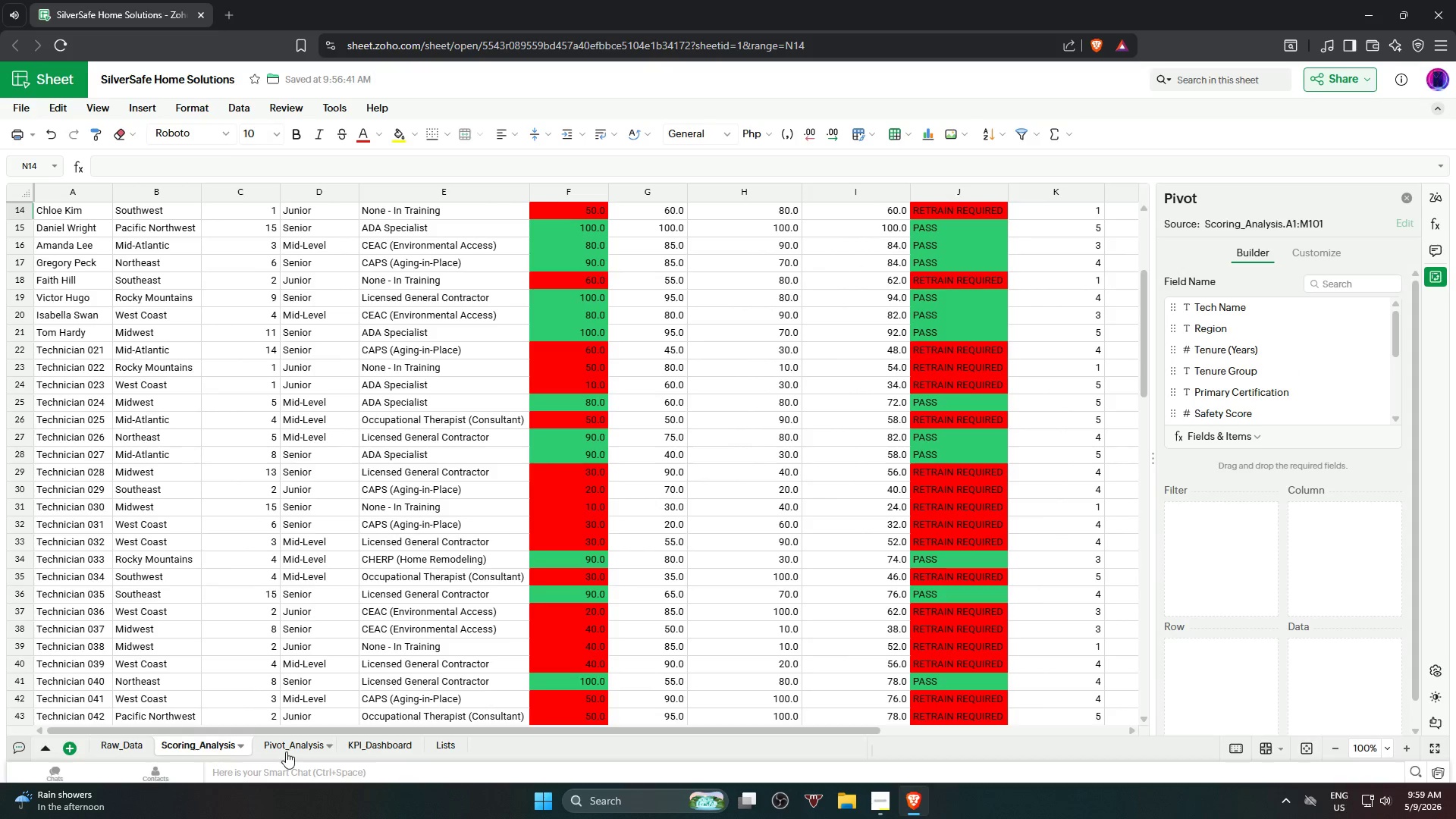 
left_click([286, 750])
 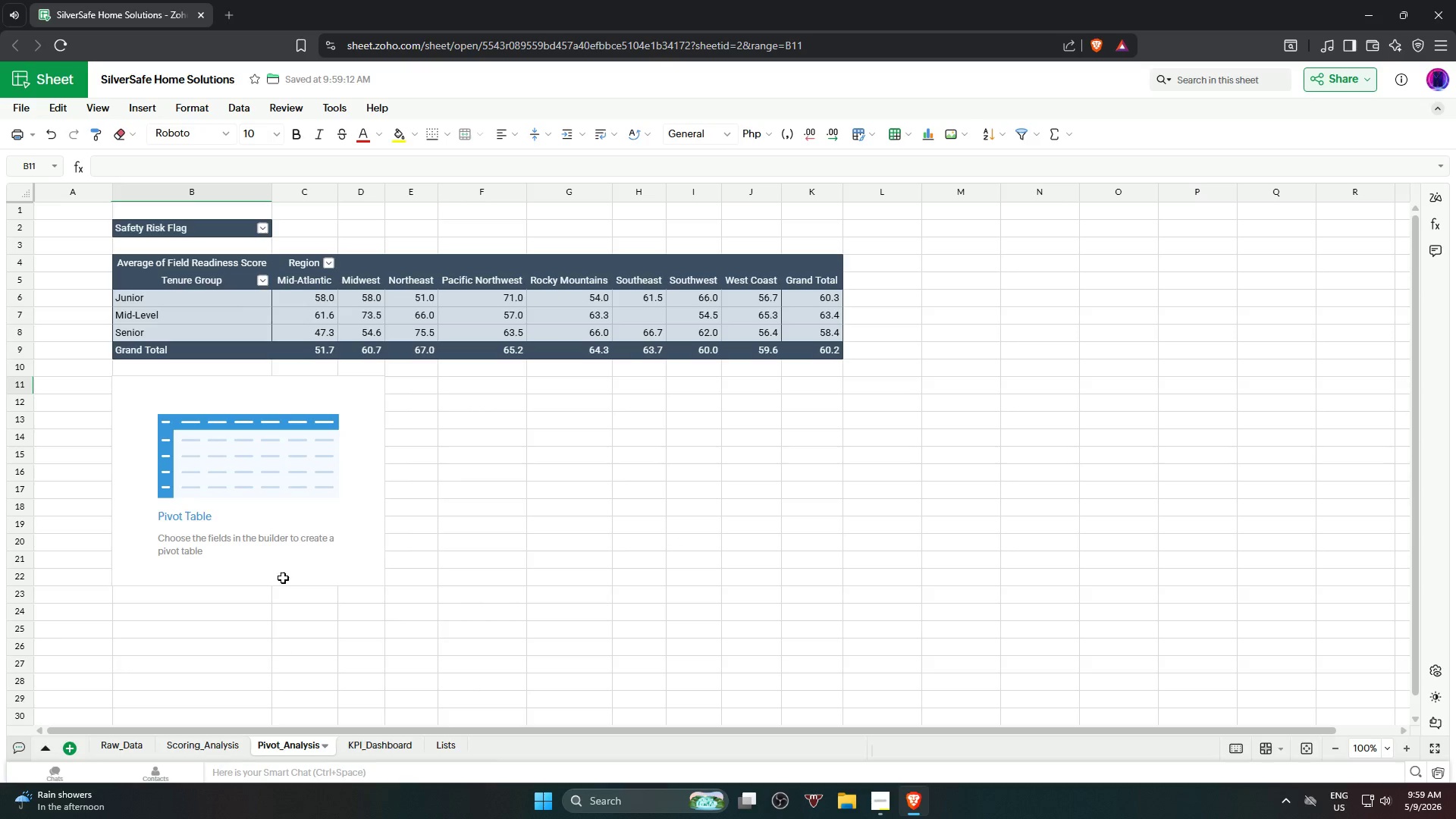 
left_click([280, 480])
 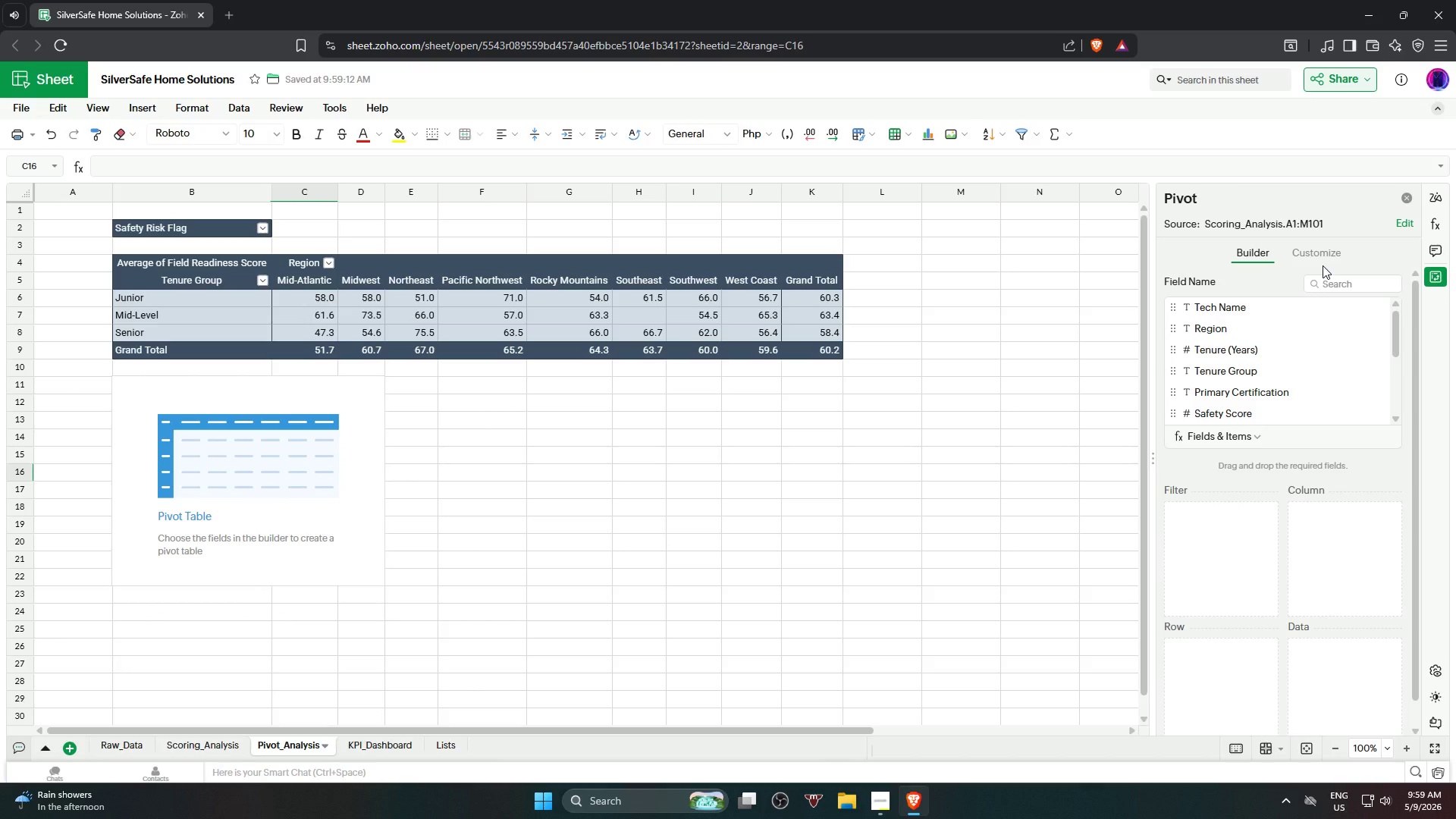 
wait(6.77)
 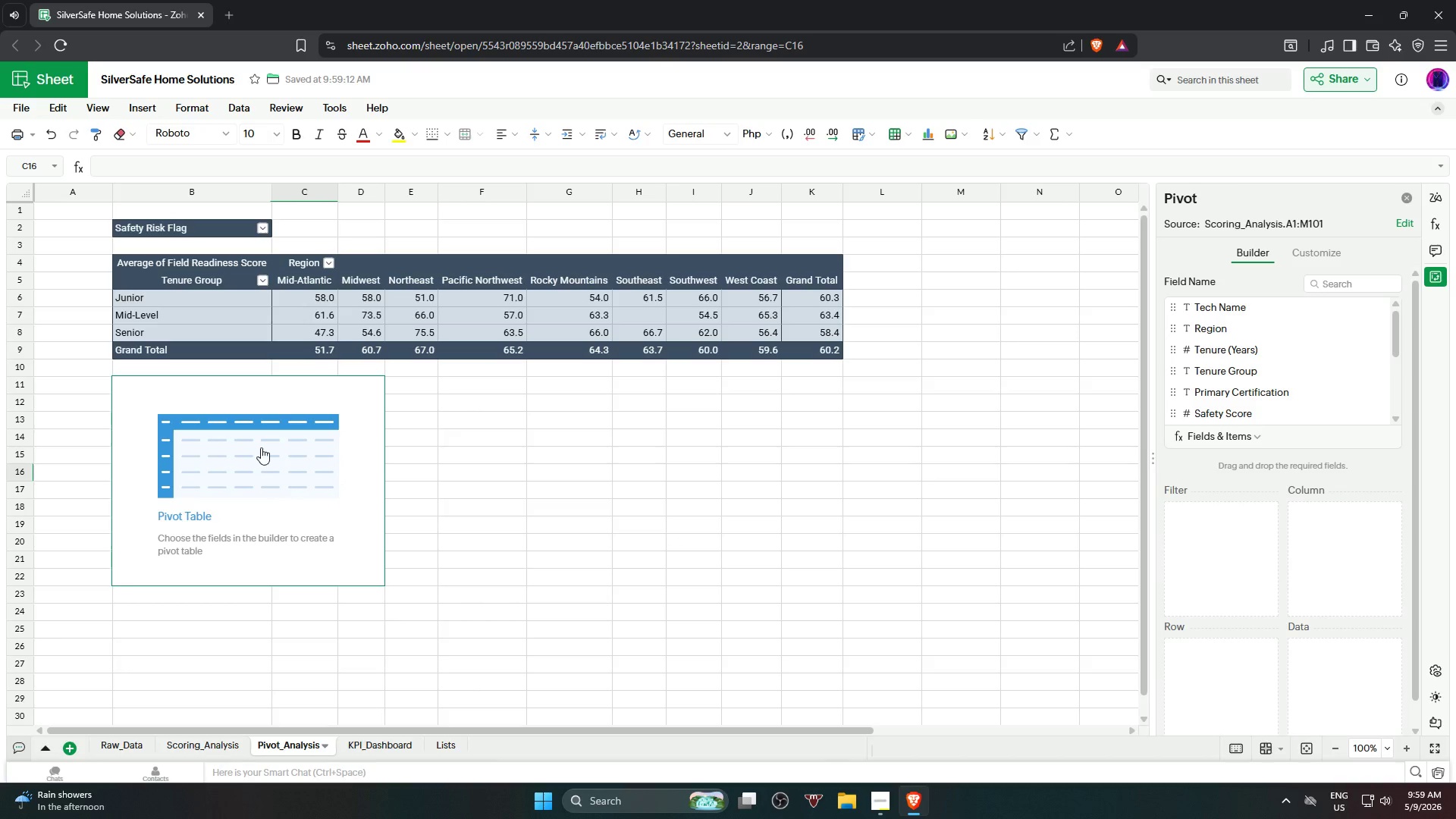 
left_click_drag(start_coordinate=[1244, 338], to_coordinate=[1211, 696])
 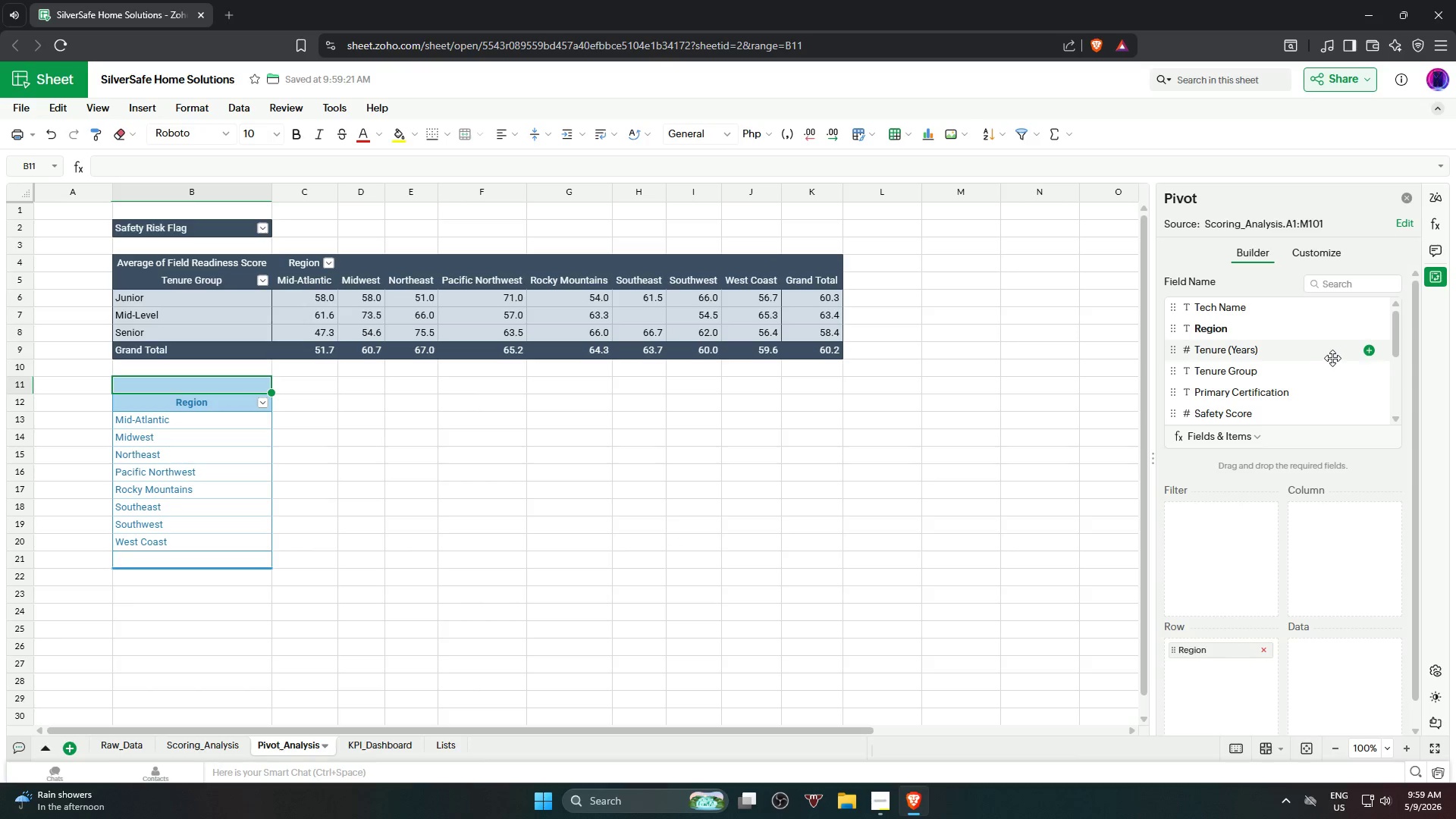 
wait(7.39)
 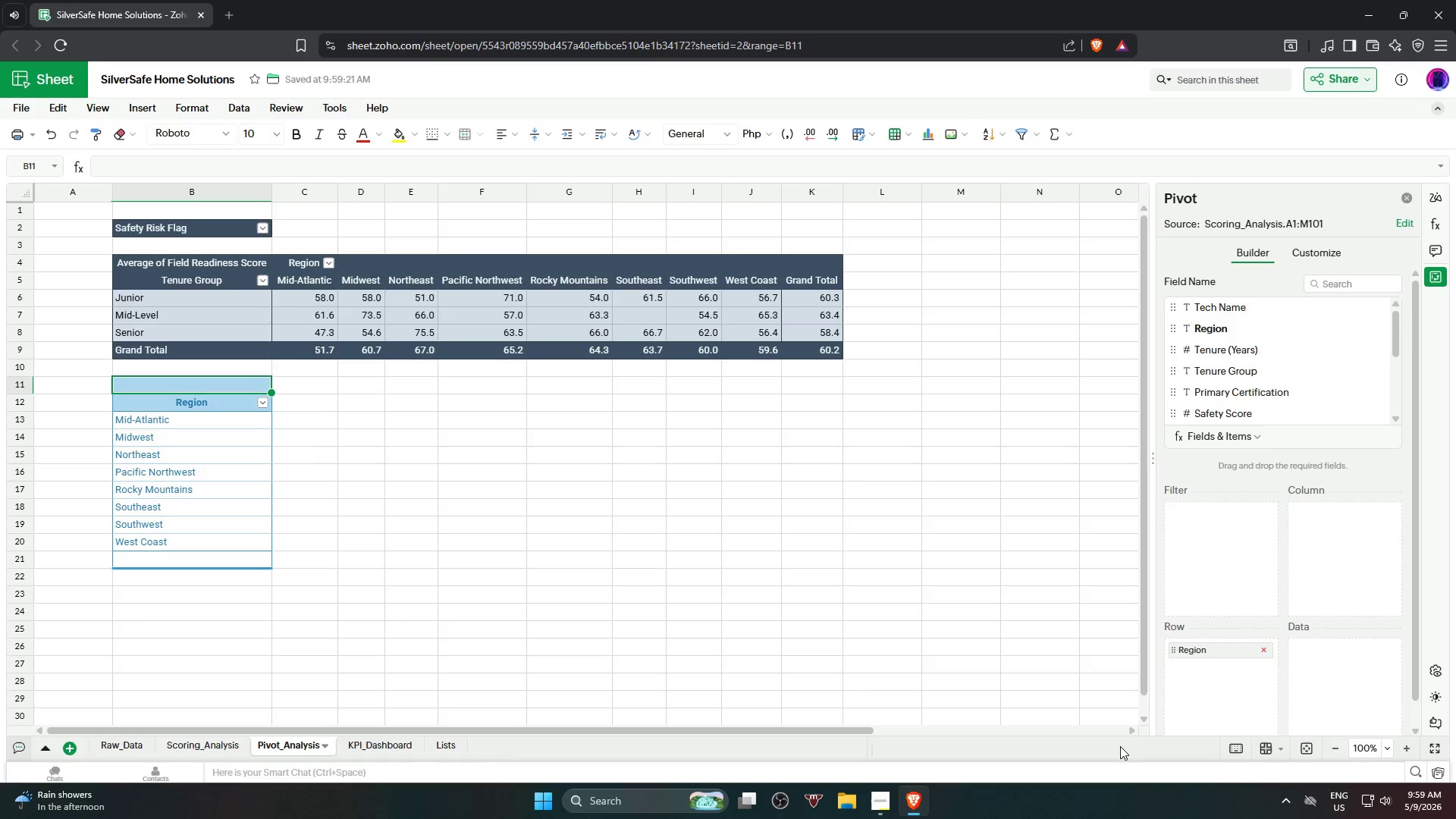 
scroll: coordinate [1305, 391], scroll_direction: down, amount: 2.0
 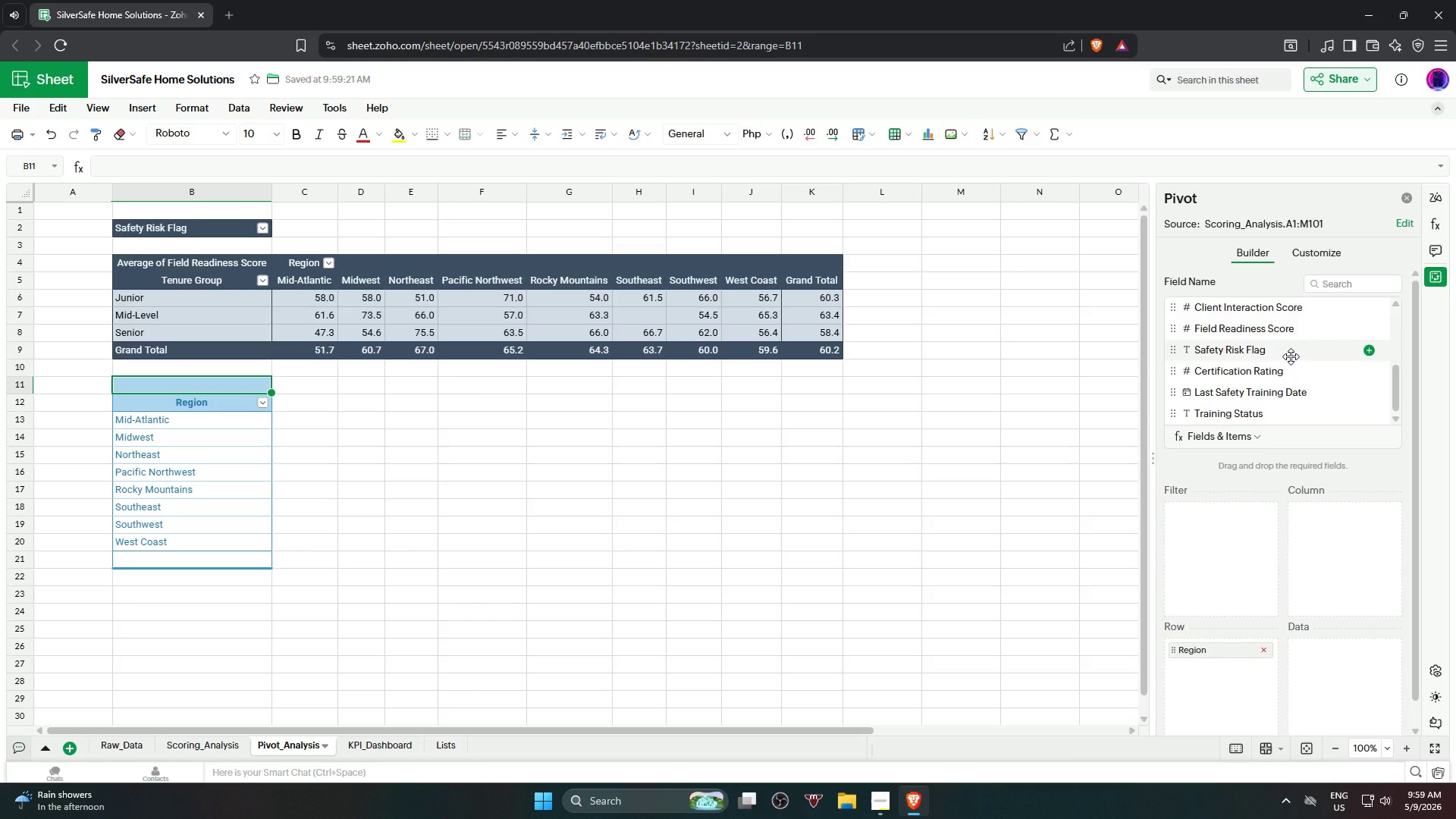 
left_click_drag(start_coordinate=[1291, 356], to_coordinate=[1340, 540])
 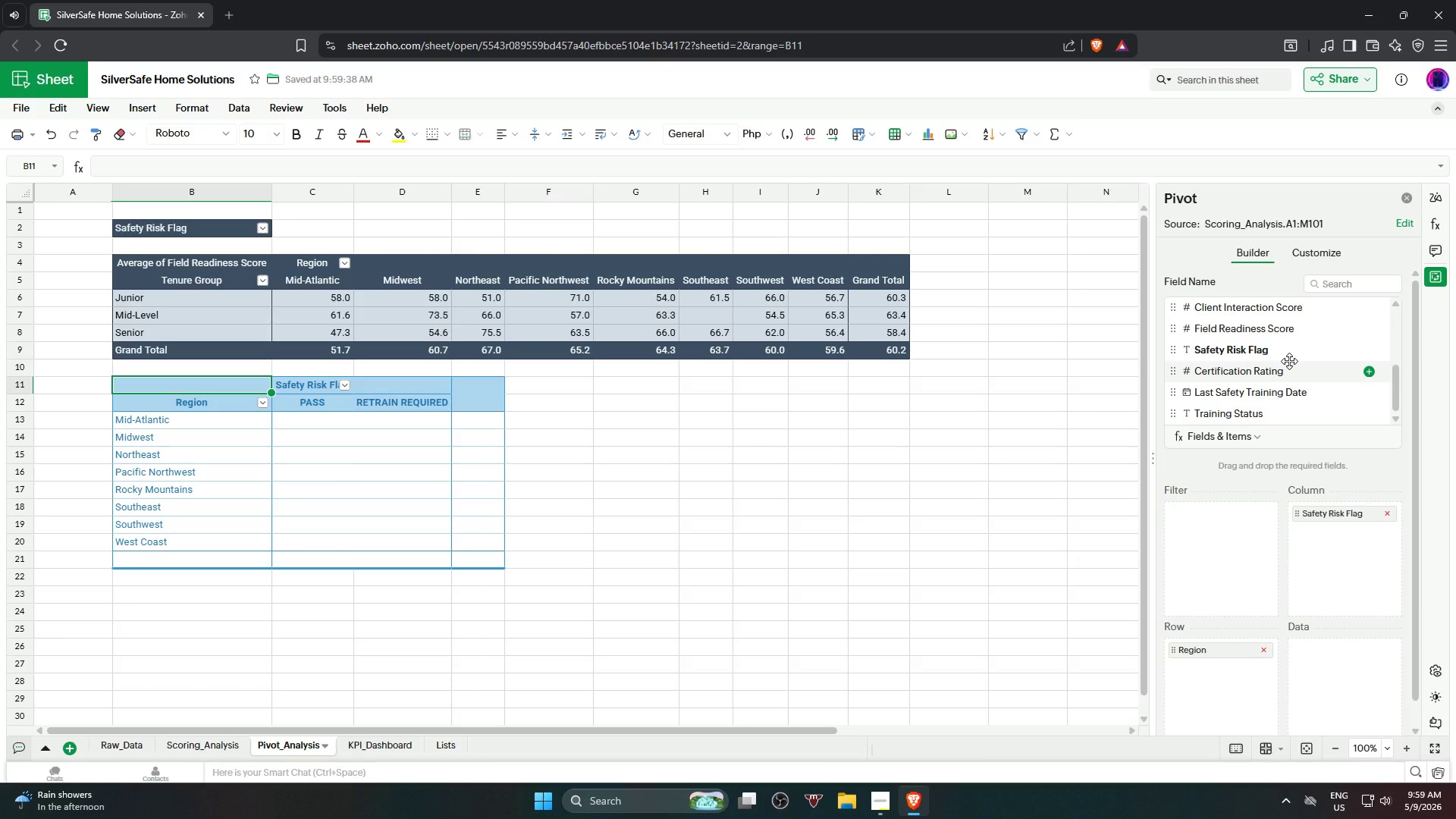 
wait(5.81)
 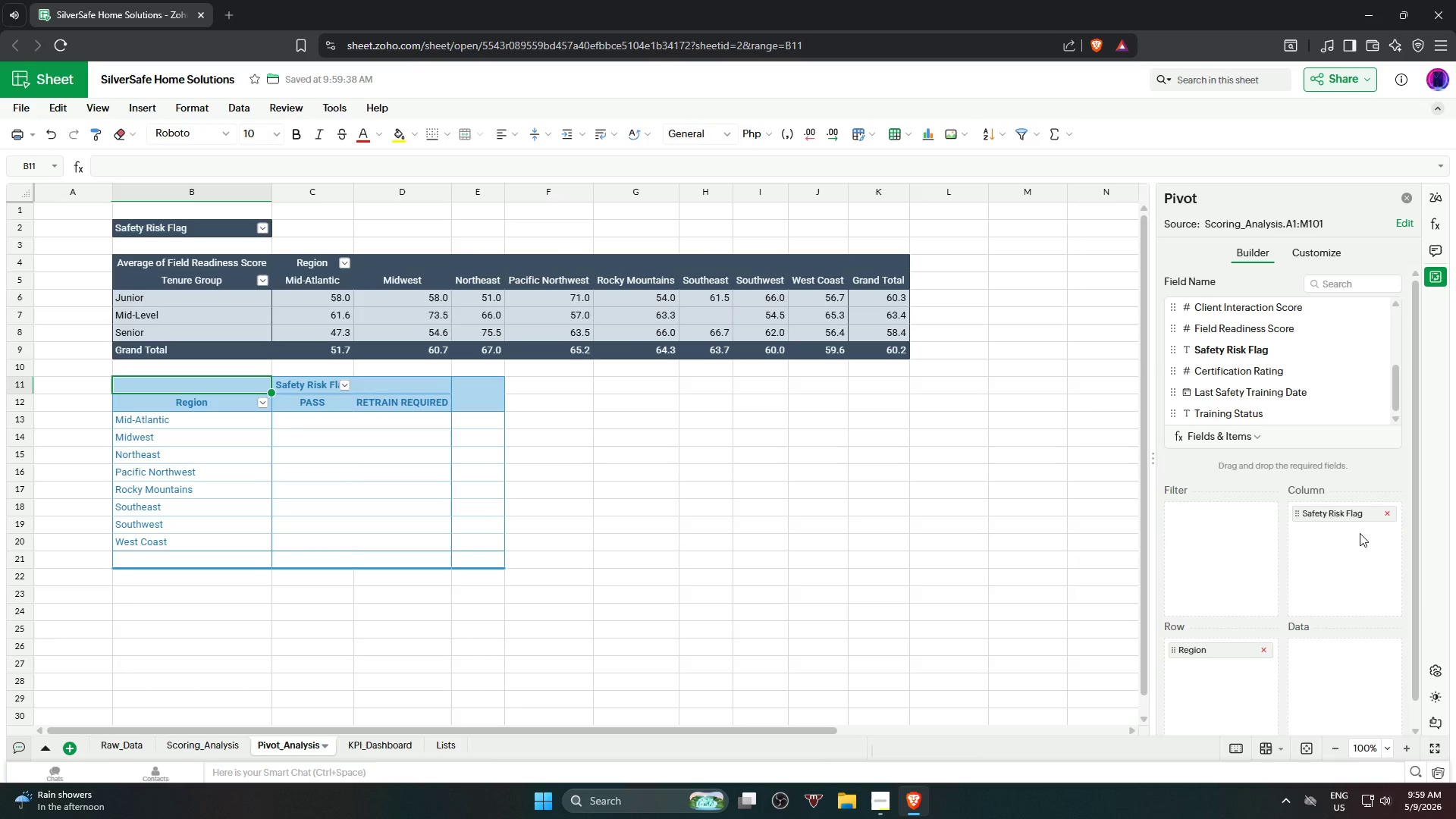 
scroll: coordinate [1302, 378], scroll_direction: down, amount: 1.0
 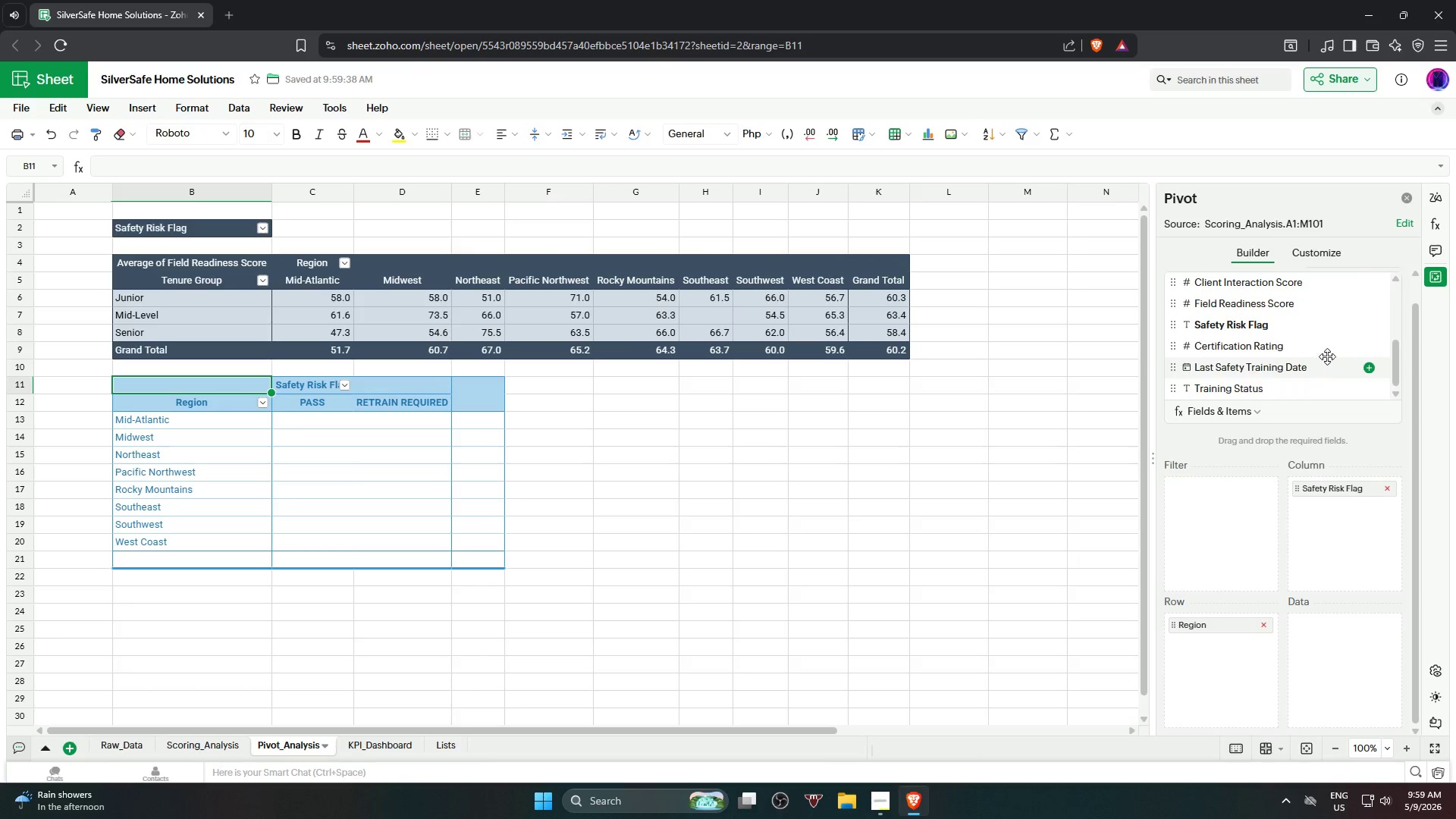 
scroll: coordinate [1327, 356], scroll_direction: up, amount: 3.0
 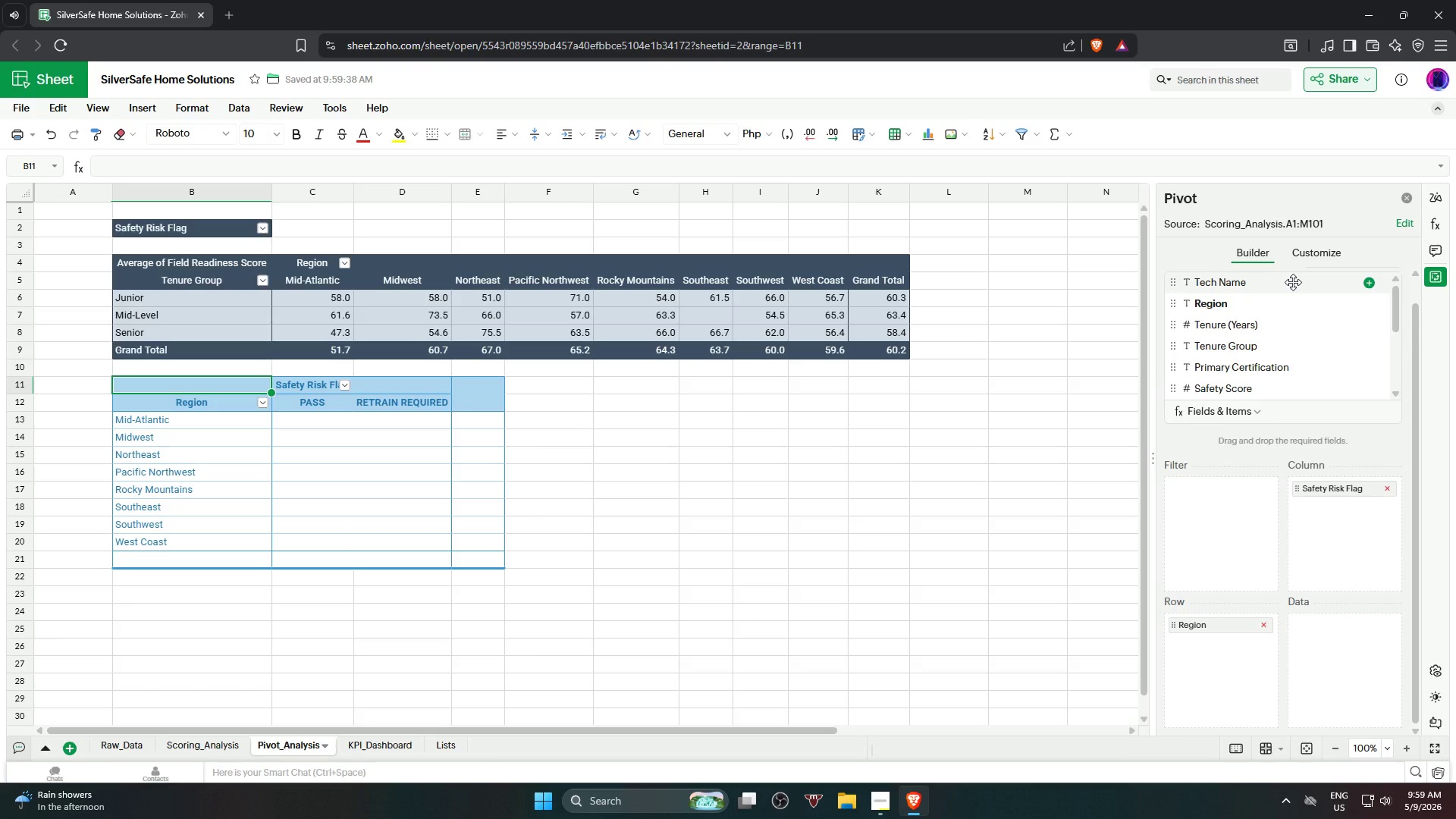 
left_click_drag(start_coordinate=[1293, 282], to_coordinate=[1348, 676])
 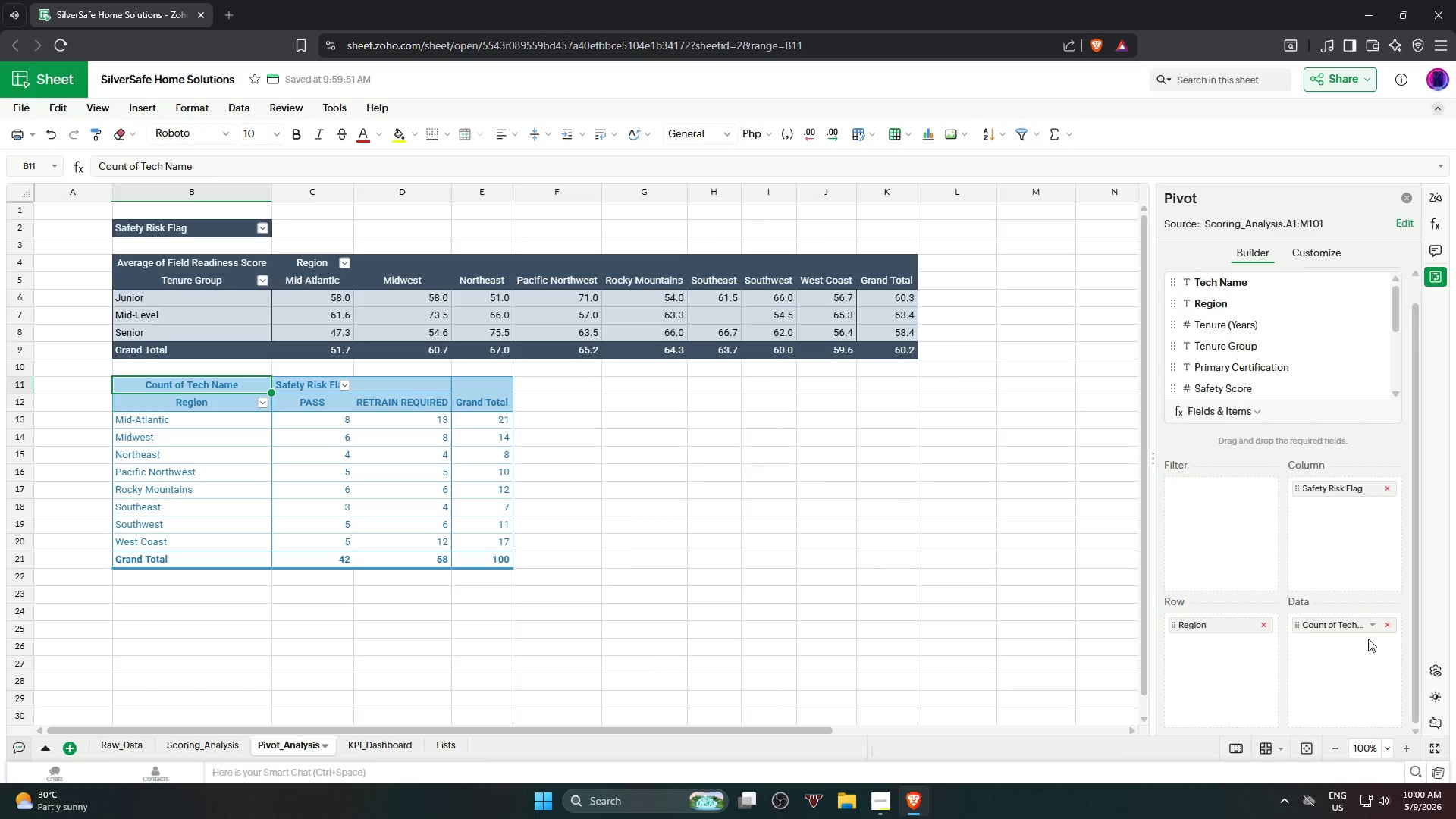 
wait(18.33)
 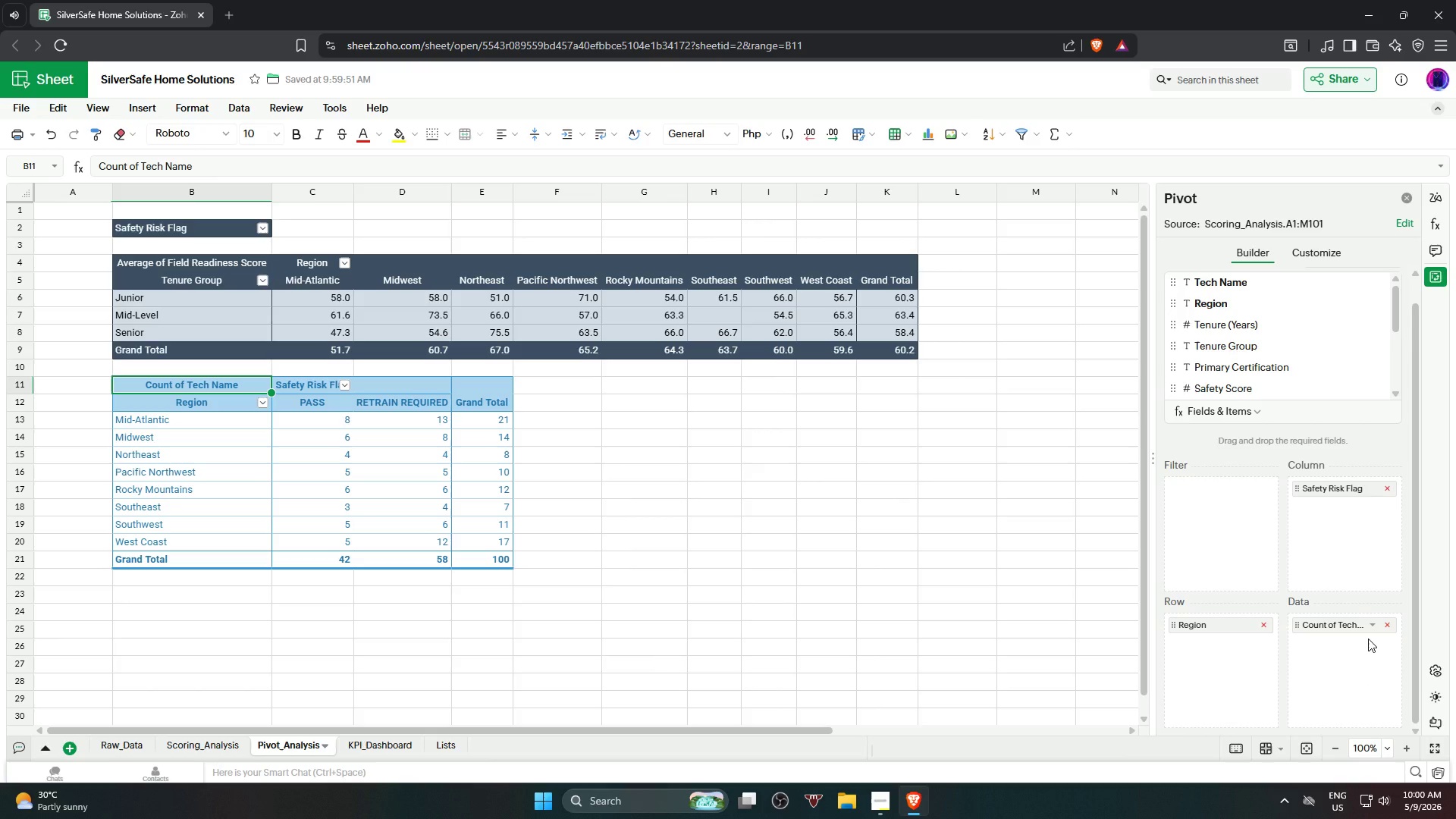 
mouse_move([1458, 668])
 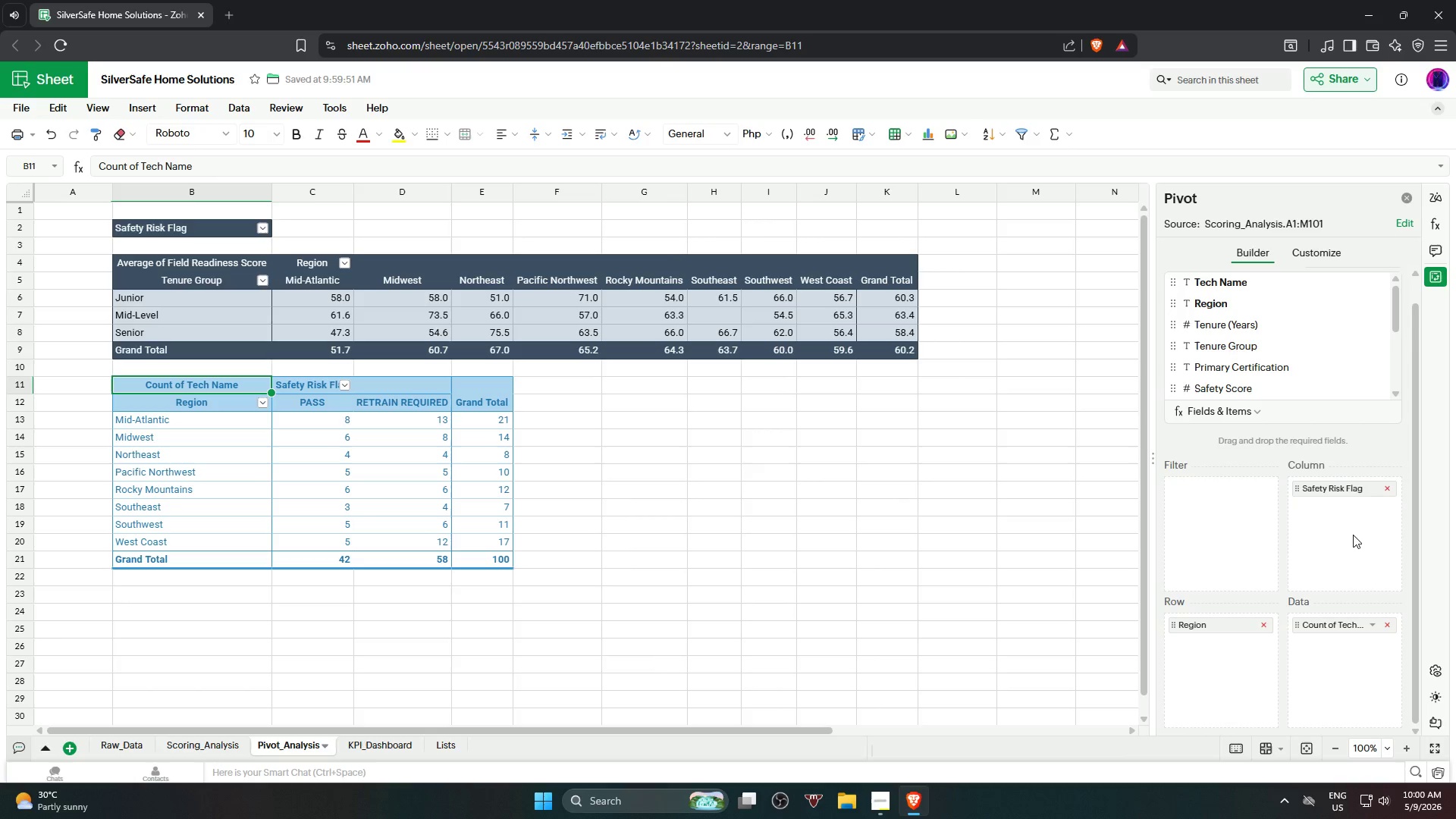 
wait(5.74)
 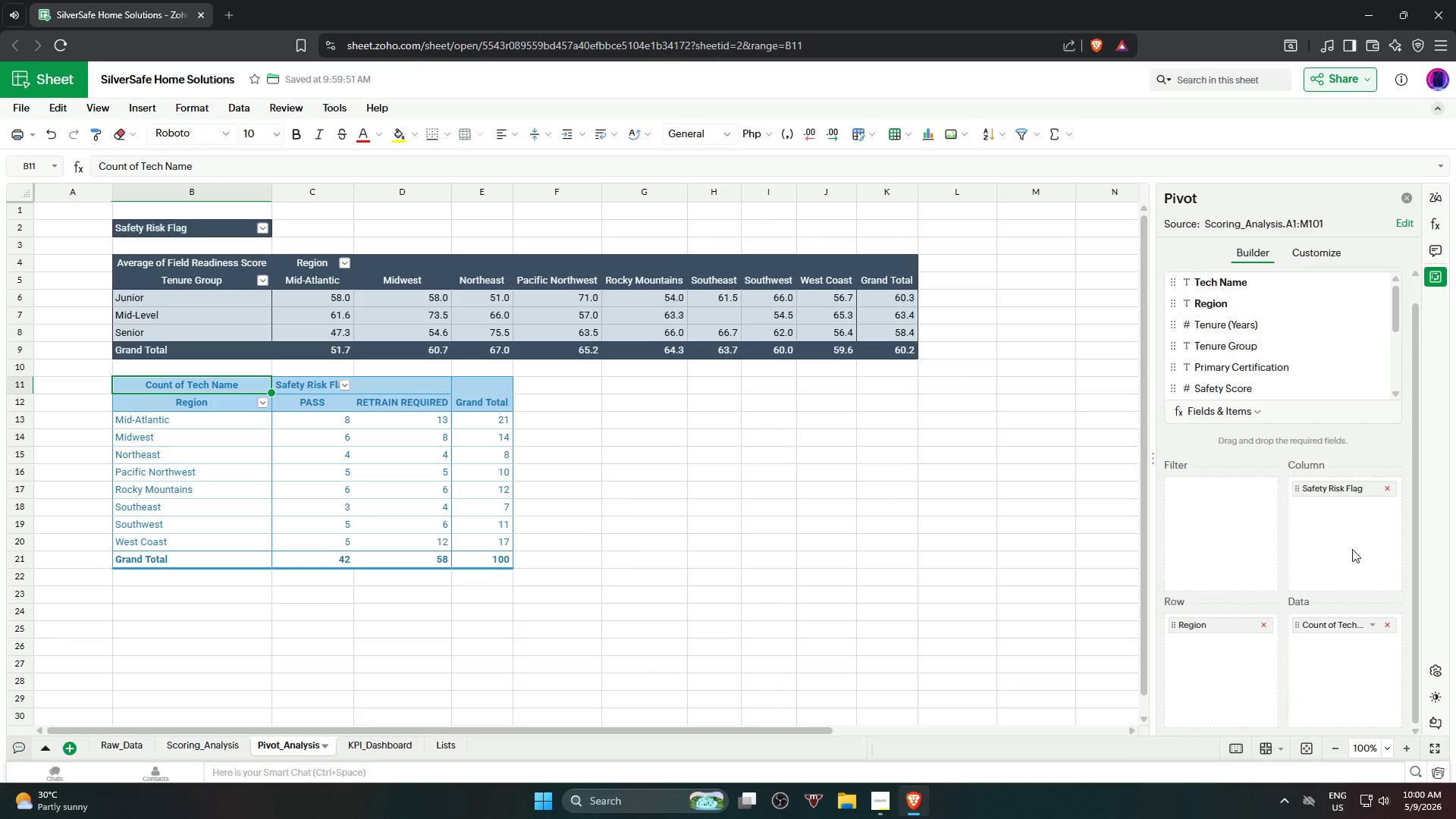 
mouse_move([1319, 637])
 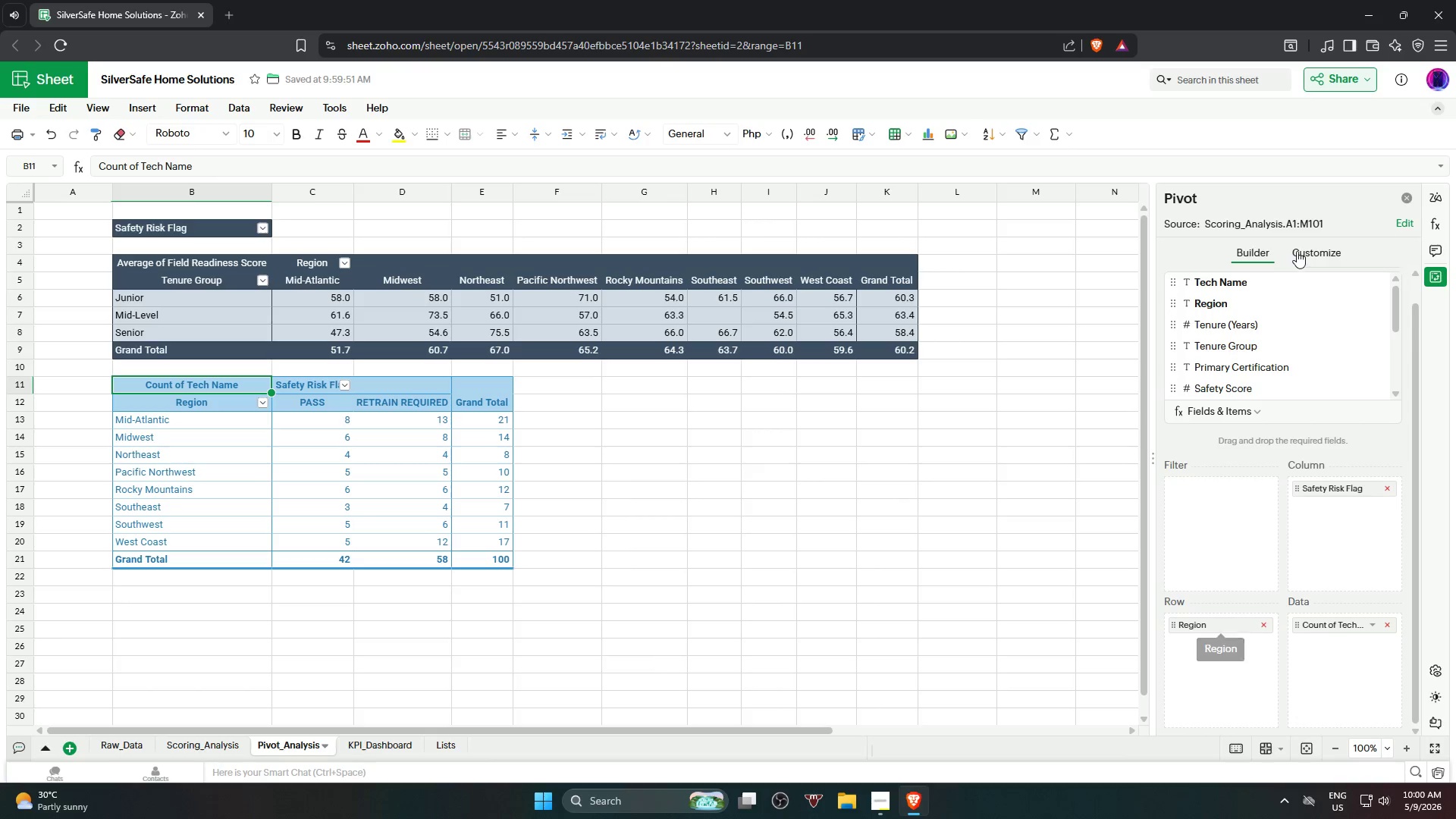 
left_click([1298, 251])
 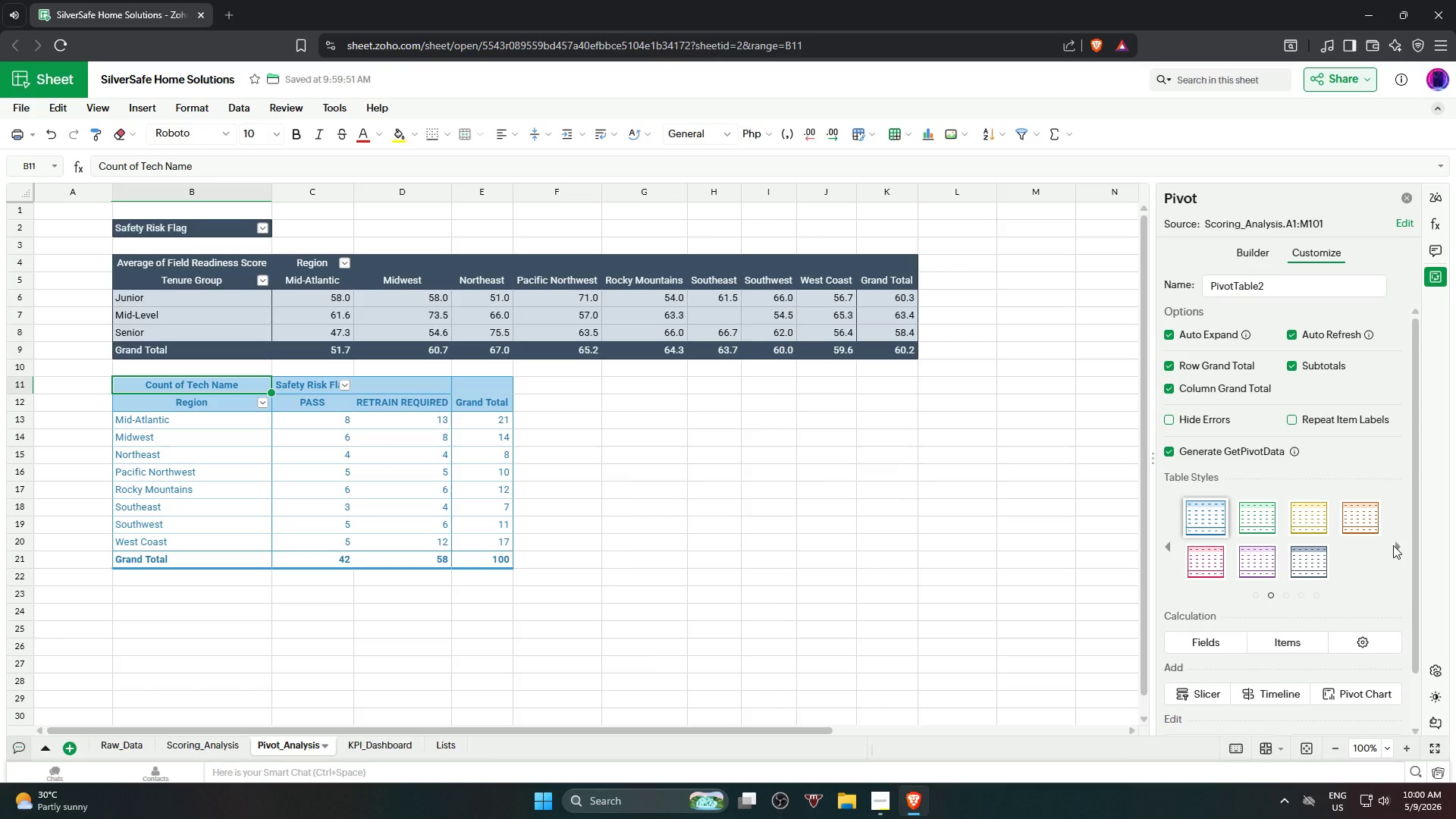 
left_click([1398, 545])
 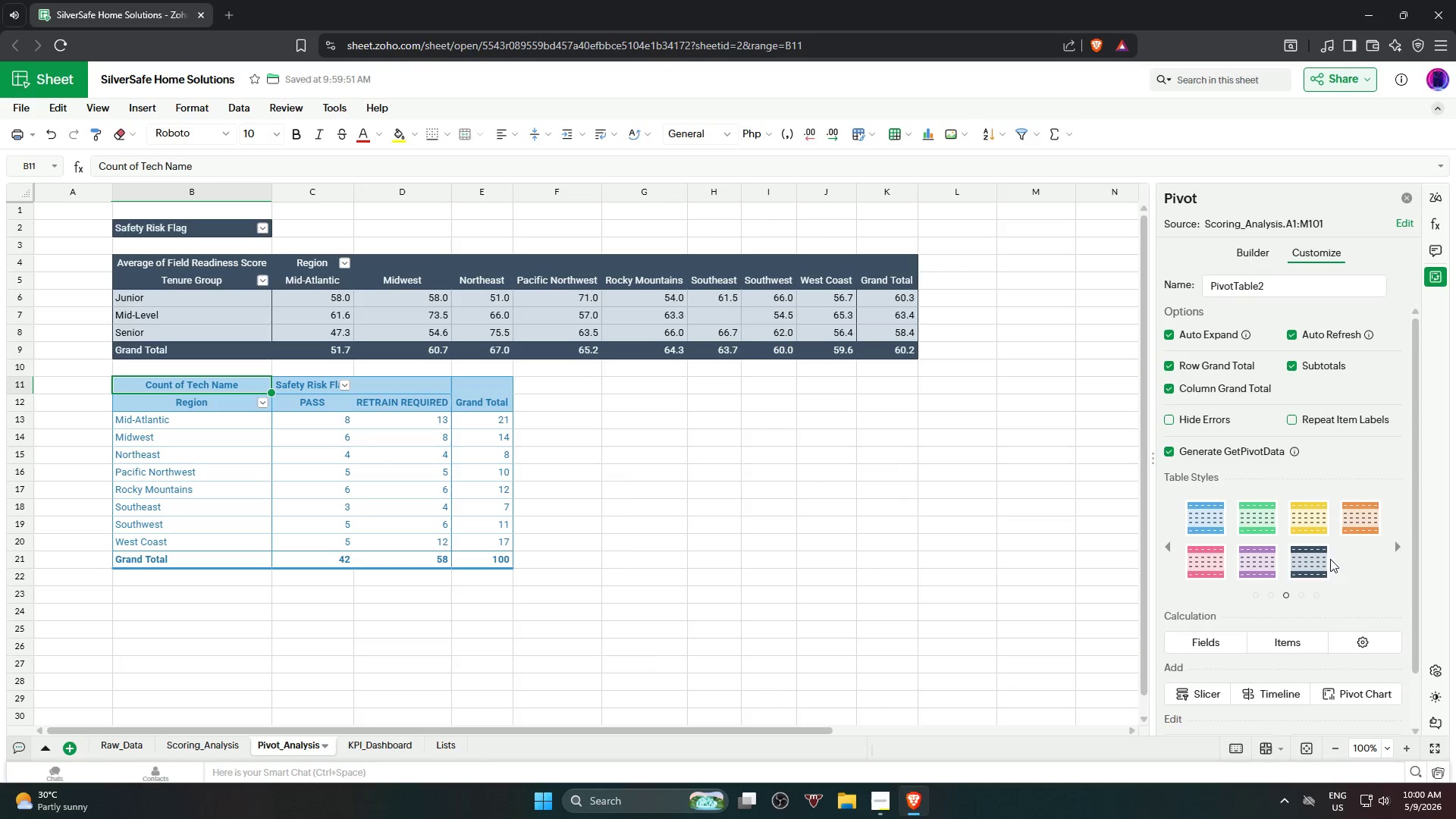 
left_click([1317, 562])
 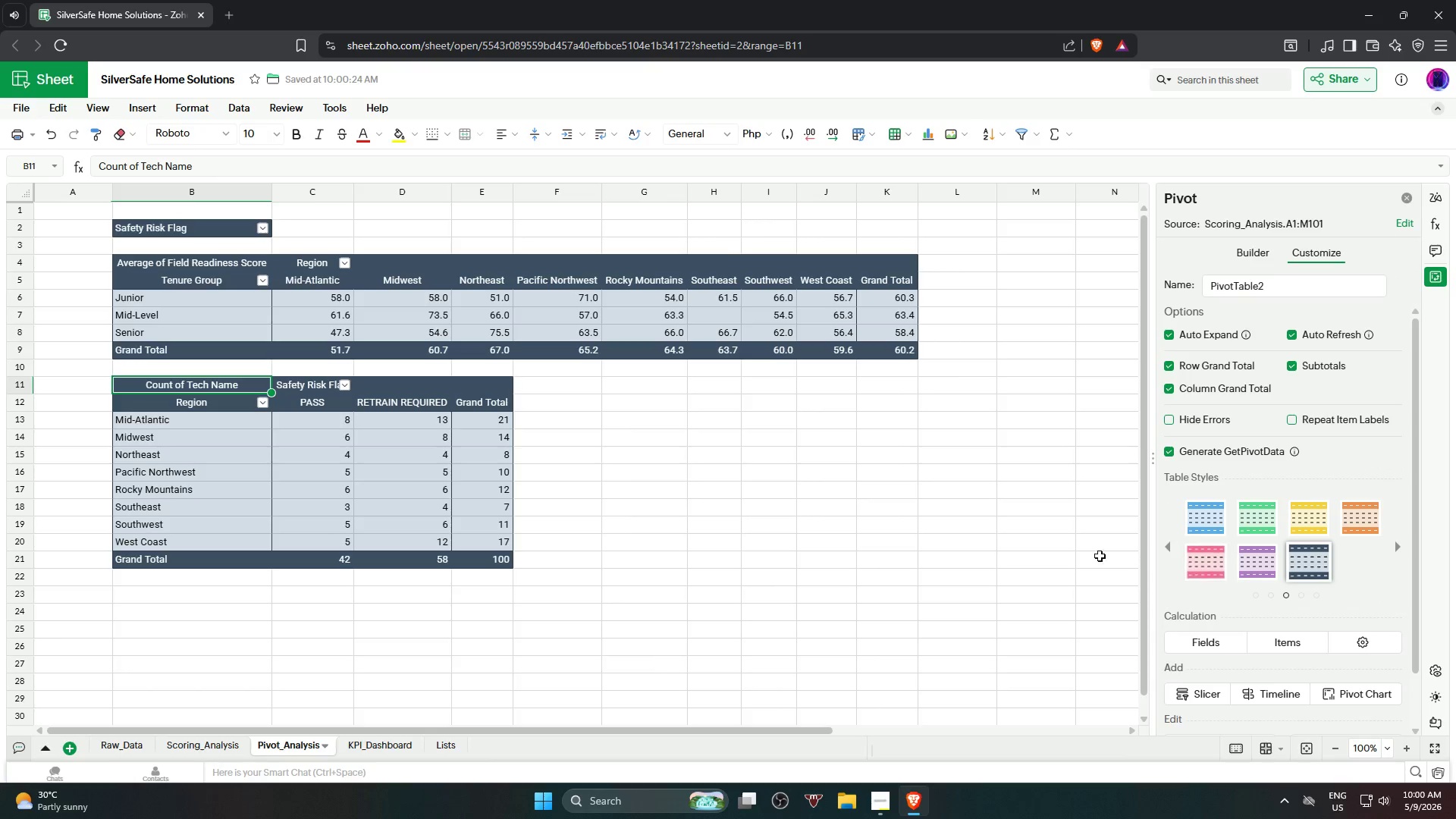 
left_click([829, 554])
 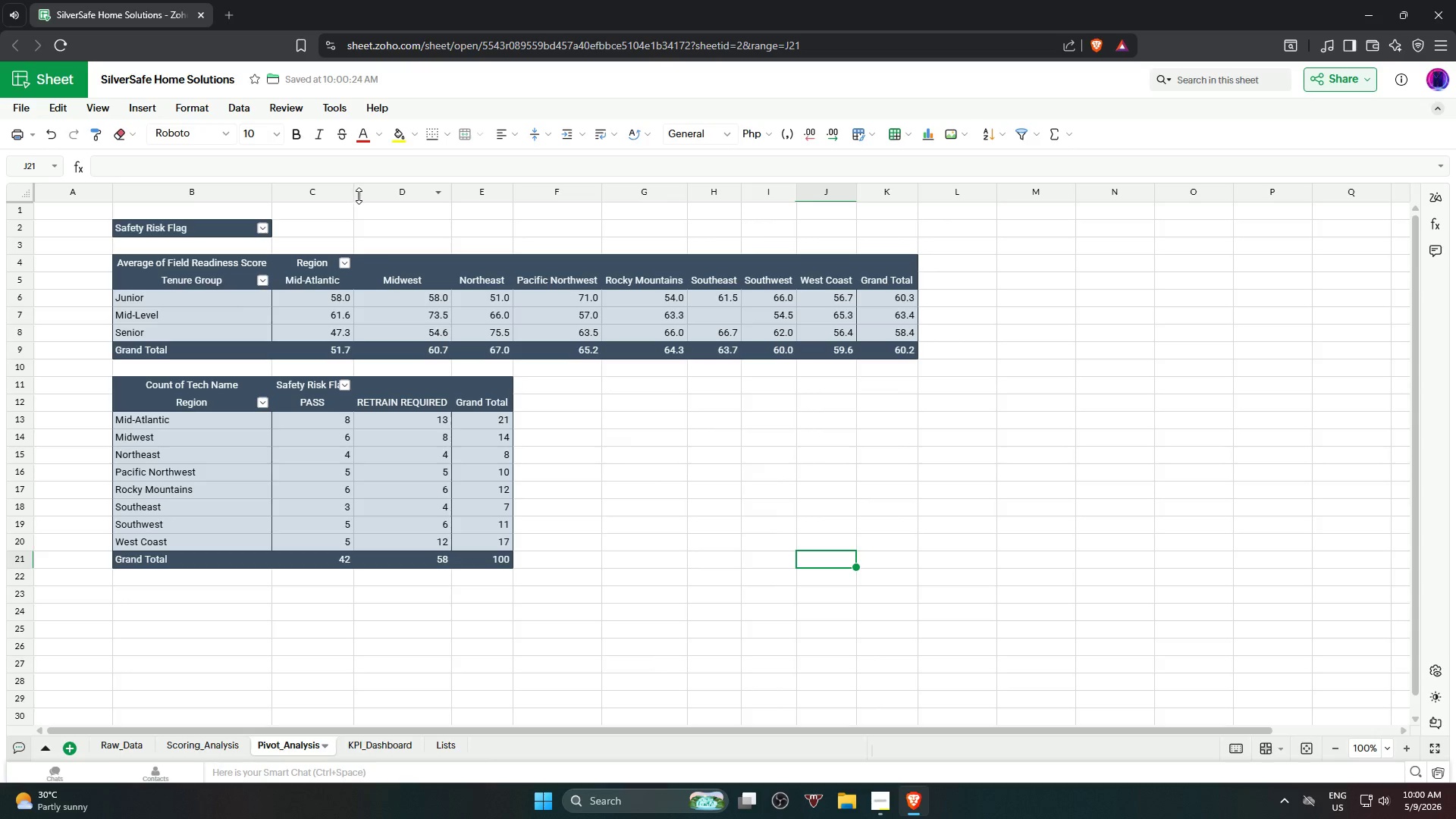 
left_click_drag(start_coordinate=[356, 194], to_coordinate=[367, 198])
 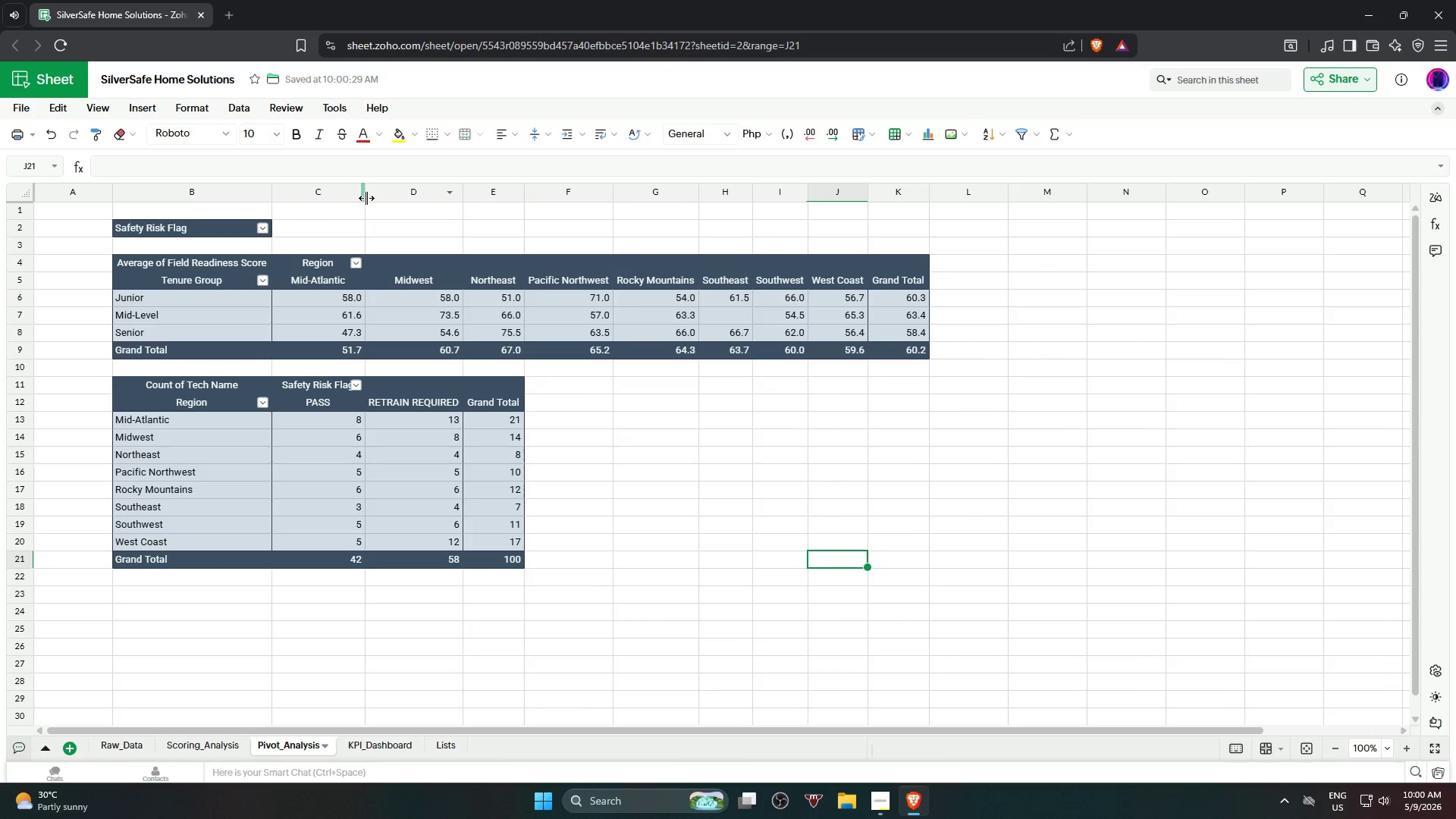 
left_click_drag(start_coordinate=[364, 198], to_coordinate=[391, 210])
 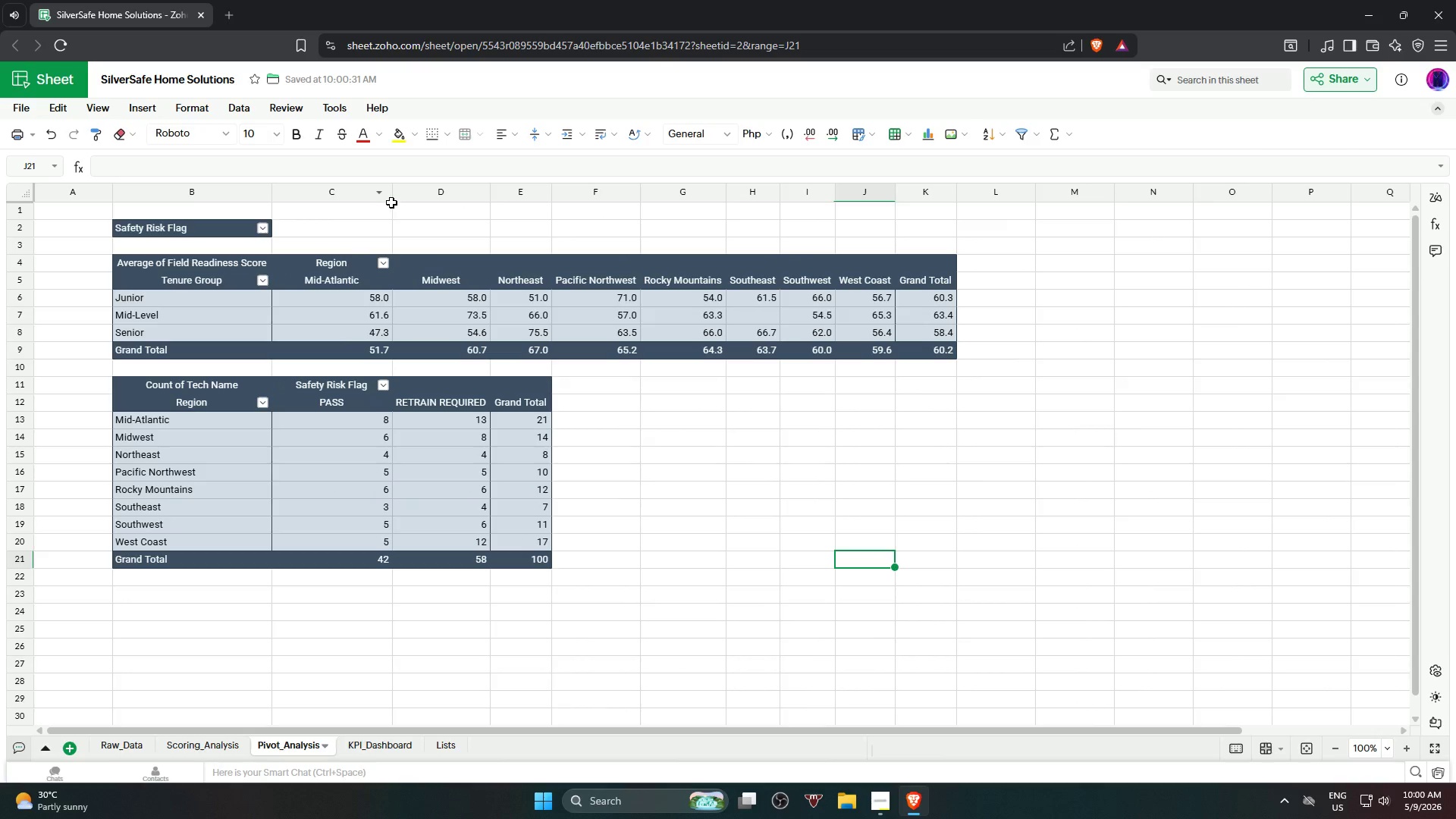 
left_click_drag(start_coordinate=[390, 196], to_coordinate=[382, 193])
 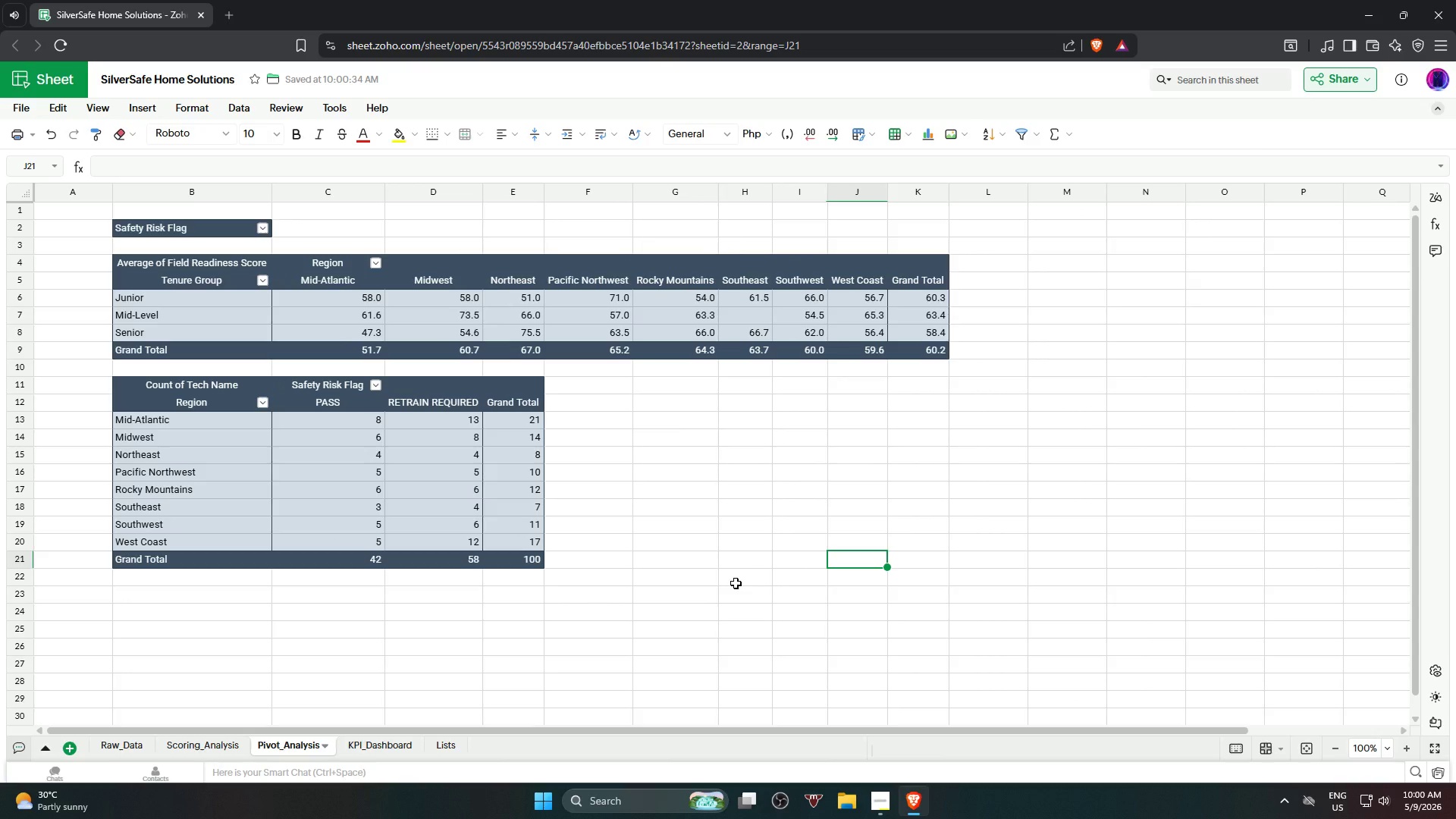 
left_click([736, 583])
 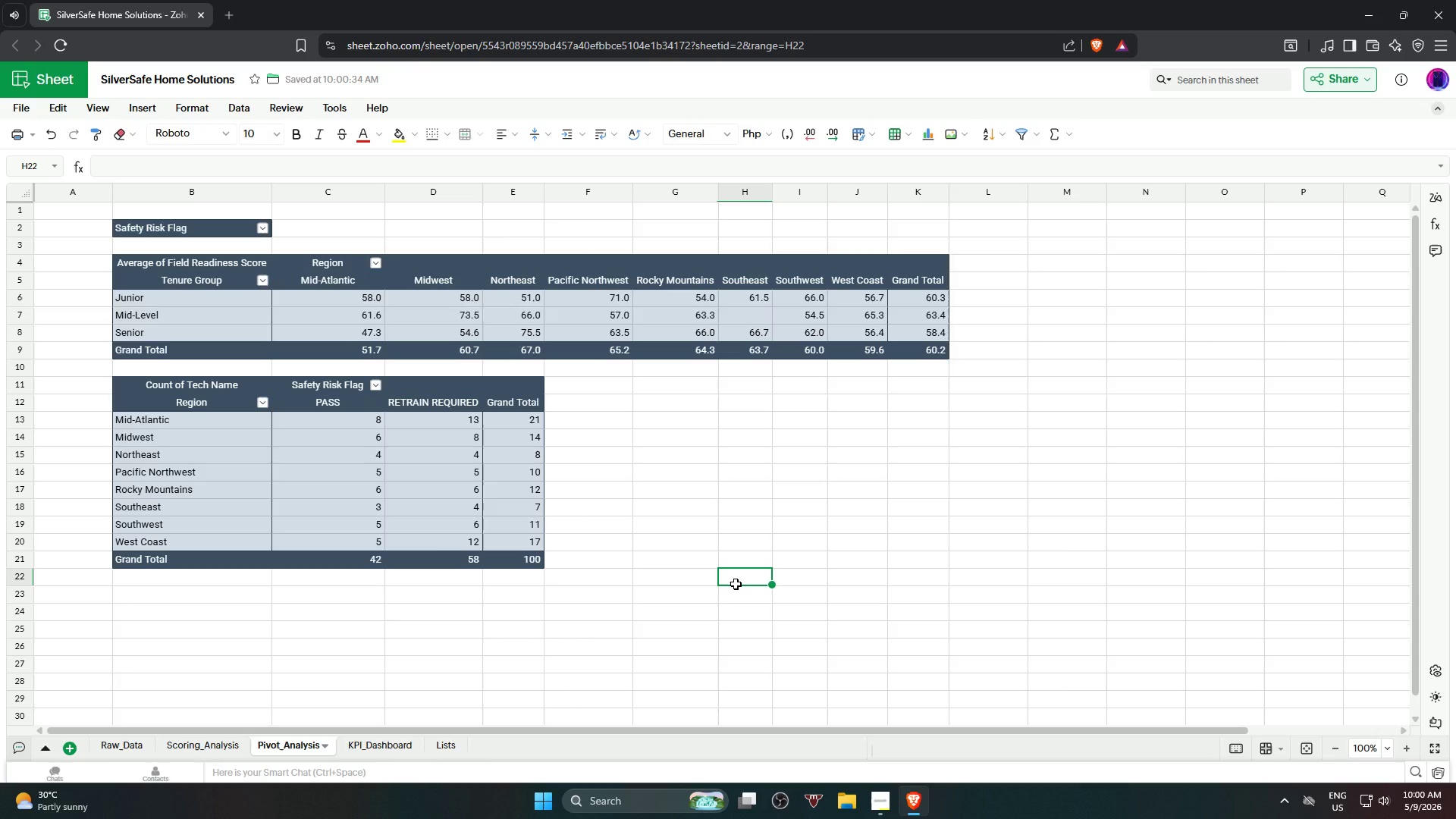 
wait(8.44)
 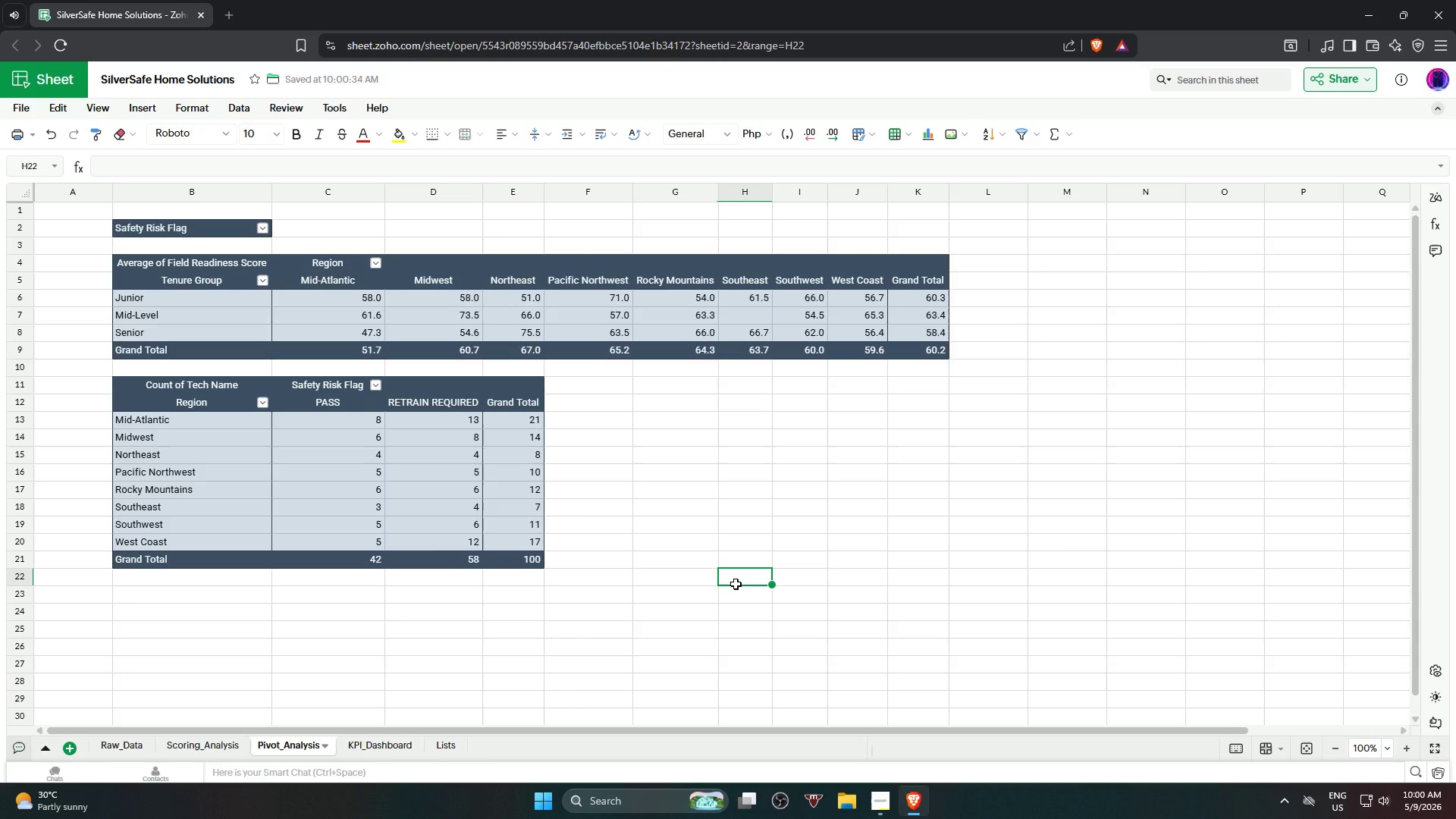 
left_click_drag(start_coordinate=[863, 697], to_coordinate=[866, 707])
 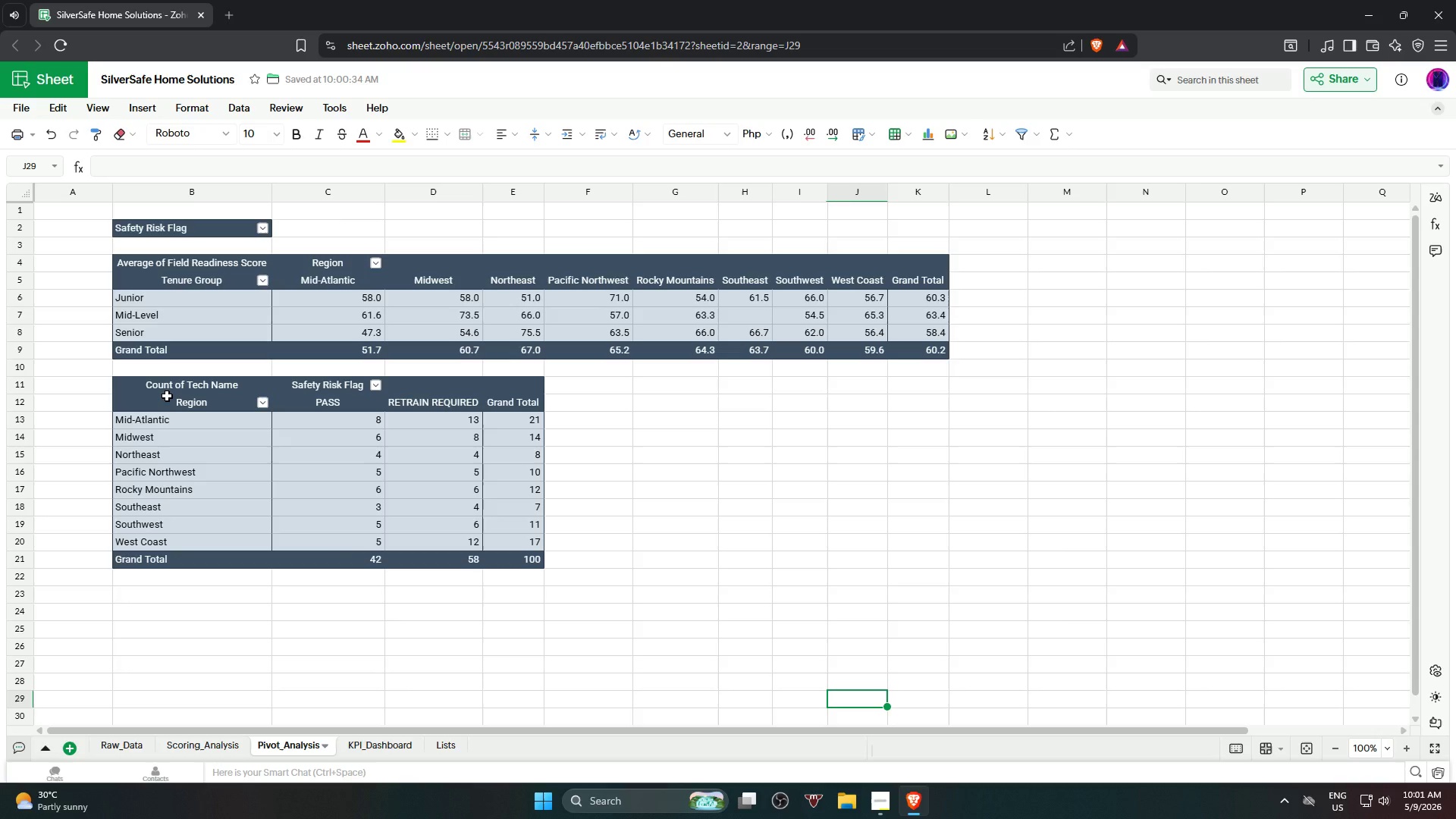 
wait(39.73)
 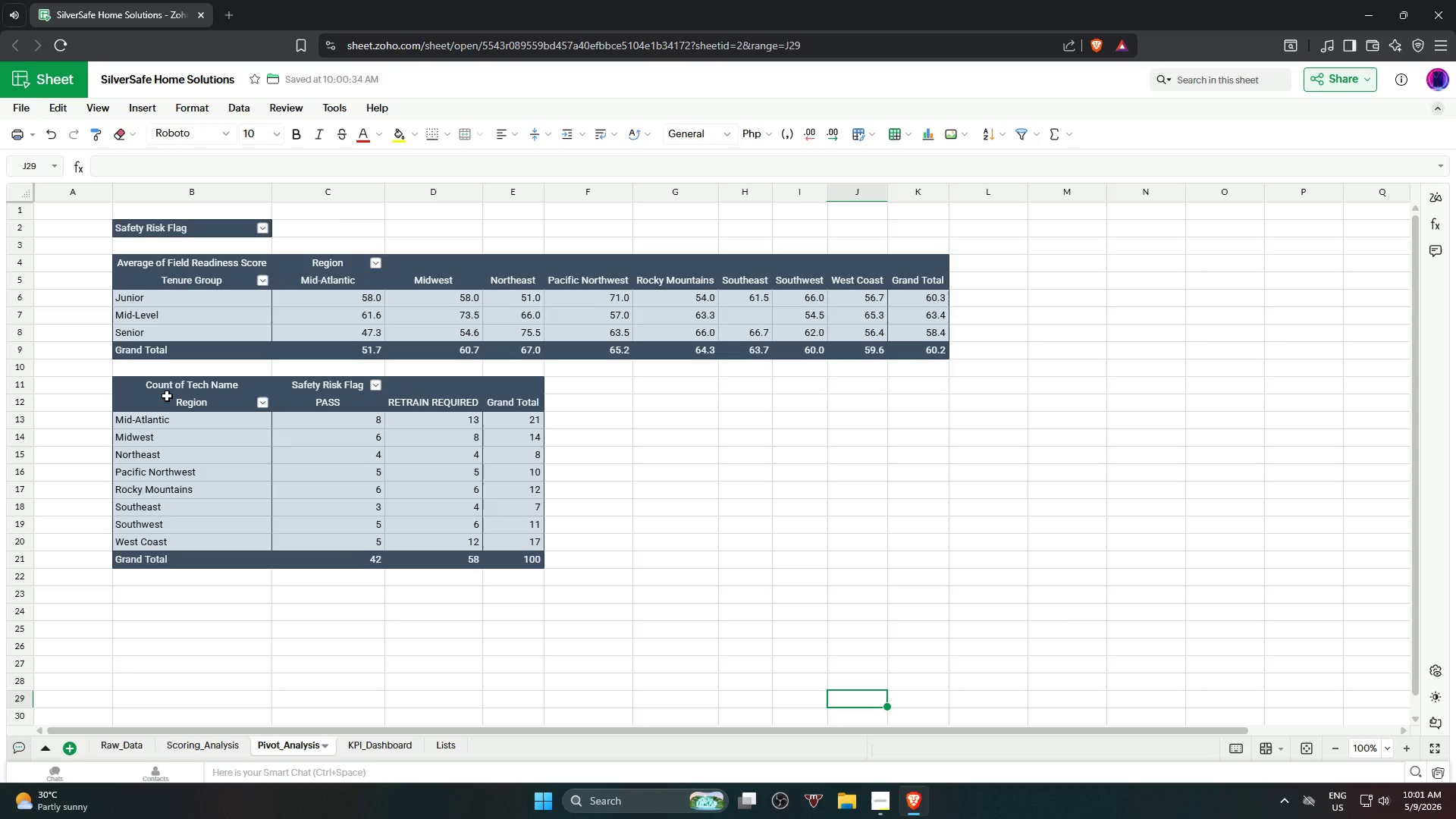 
left_click([165, 402])
 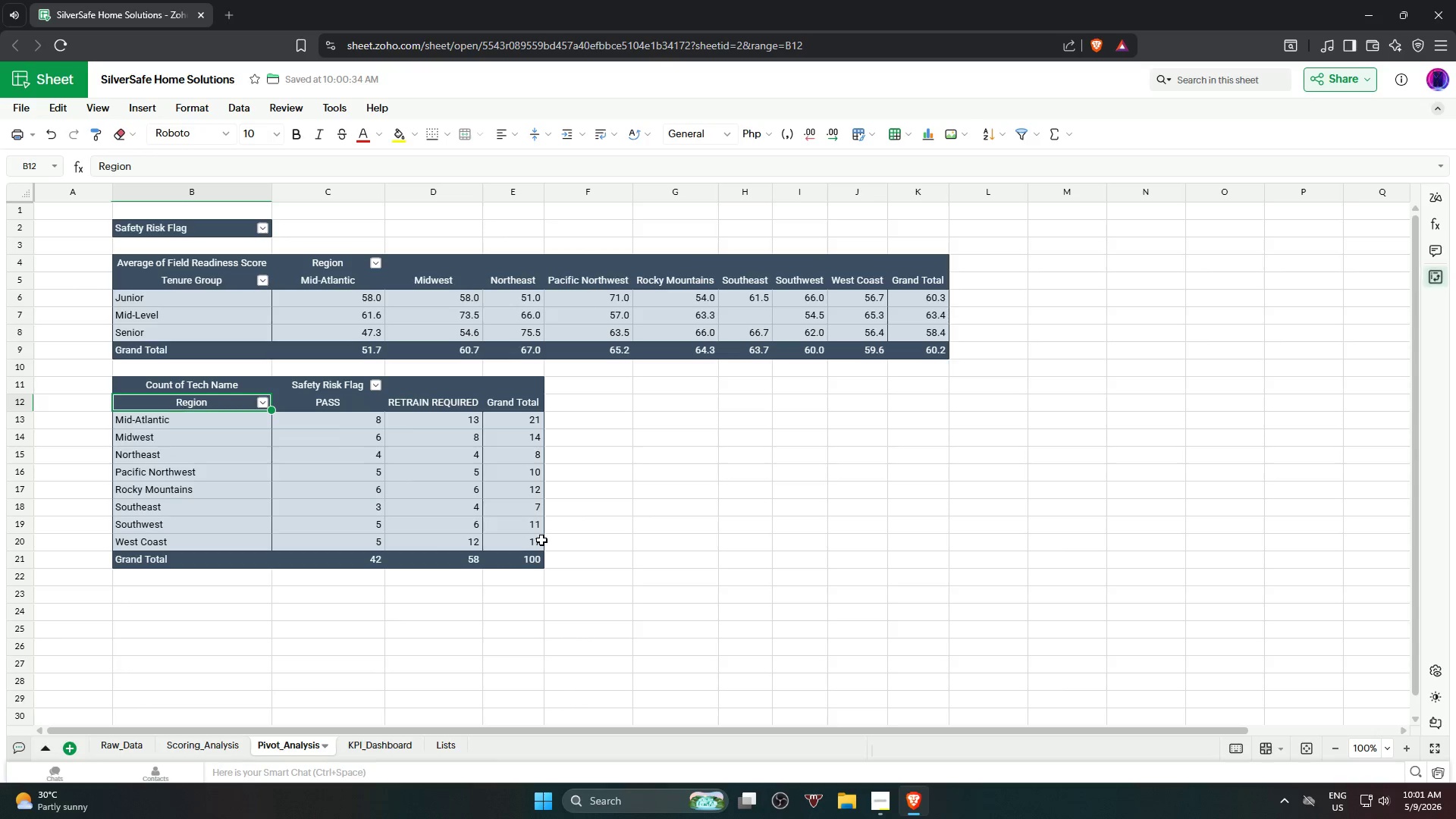 
hold_key(key=ShiftLeft, duration=1.38)
left_click([472, 541])
 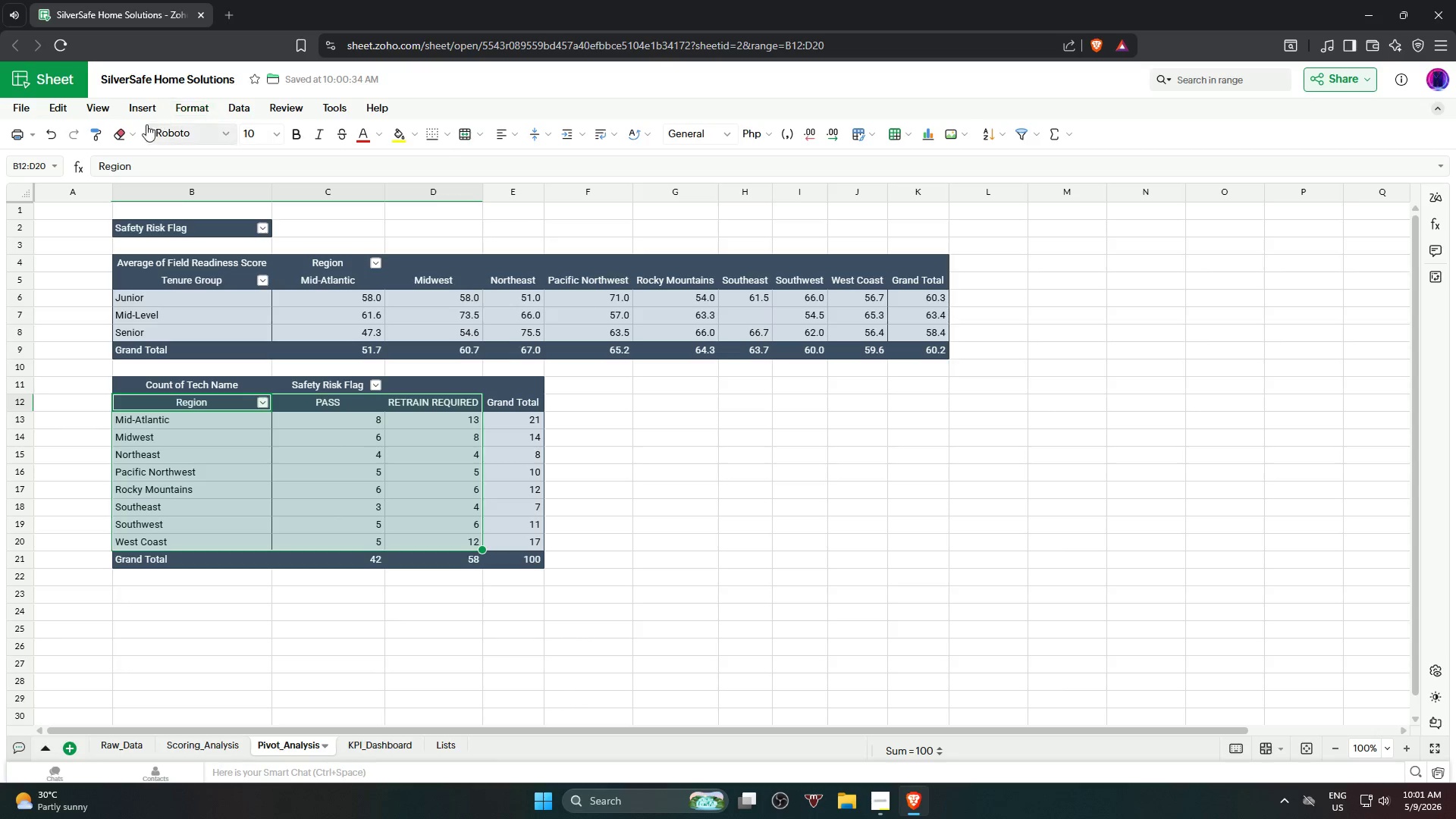 
wait(6.97)
 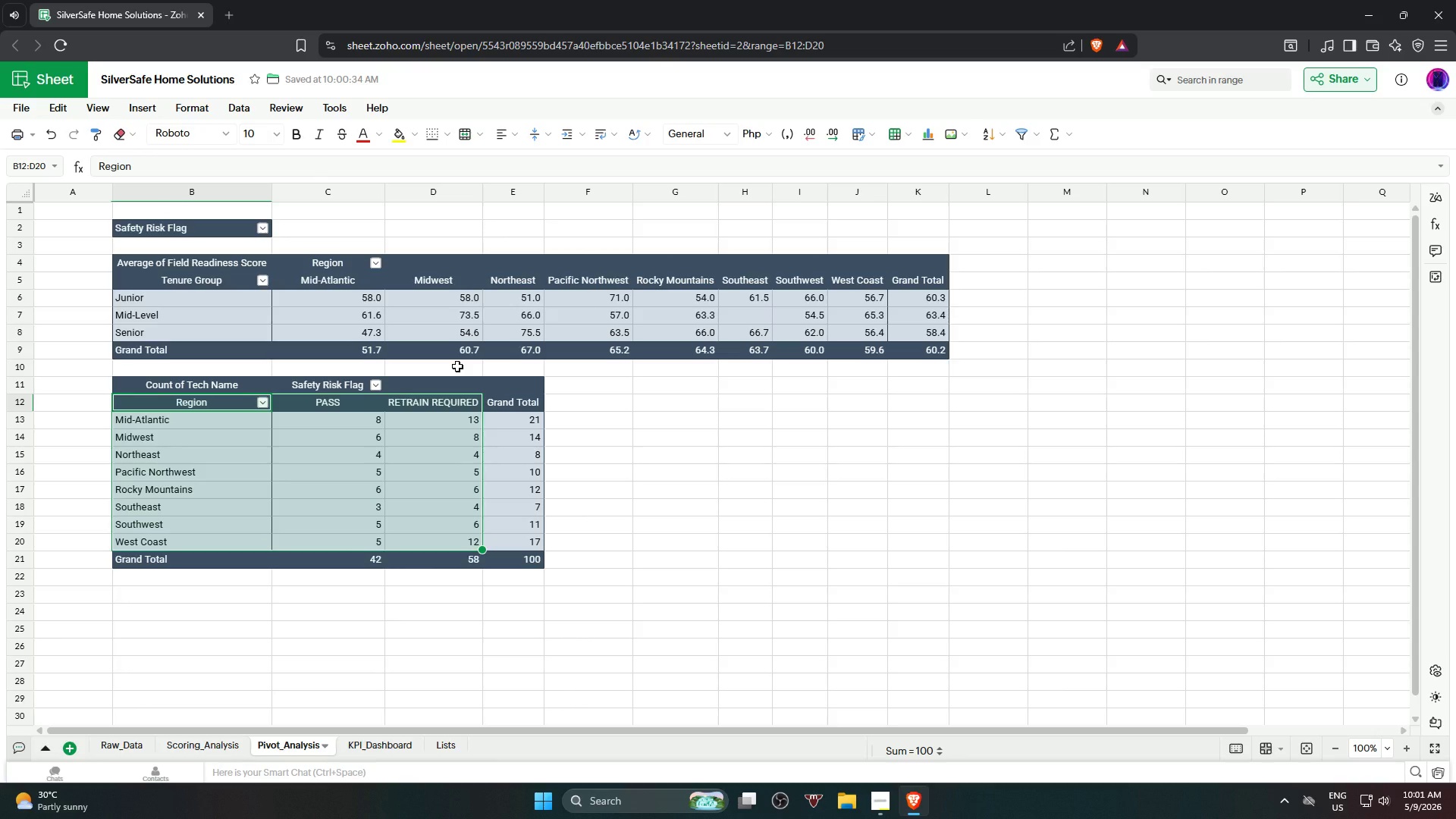 
left_click([230, 247])
 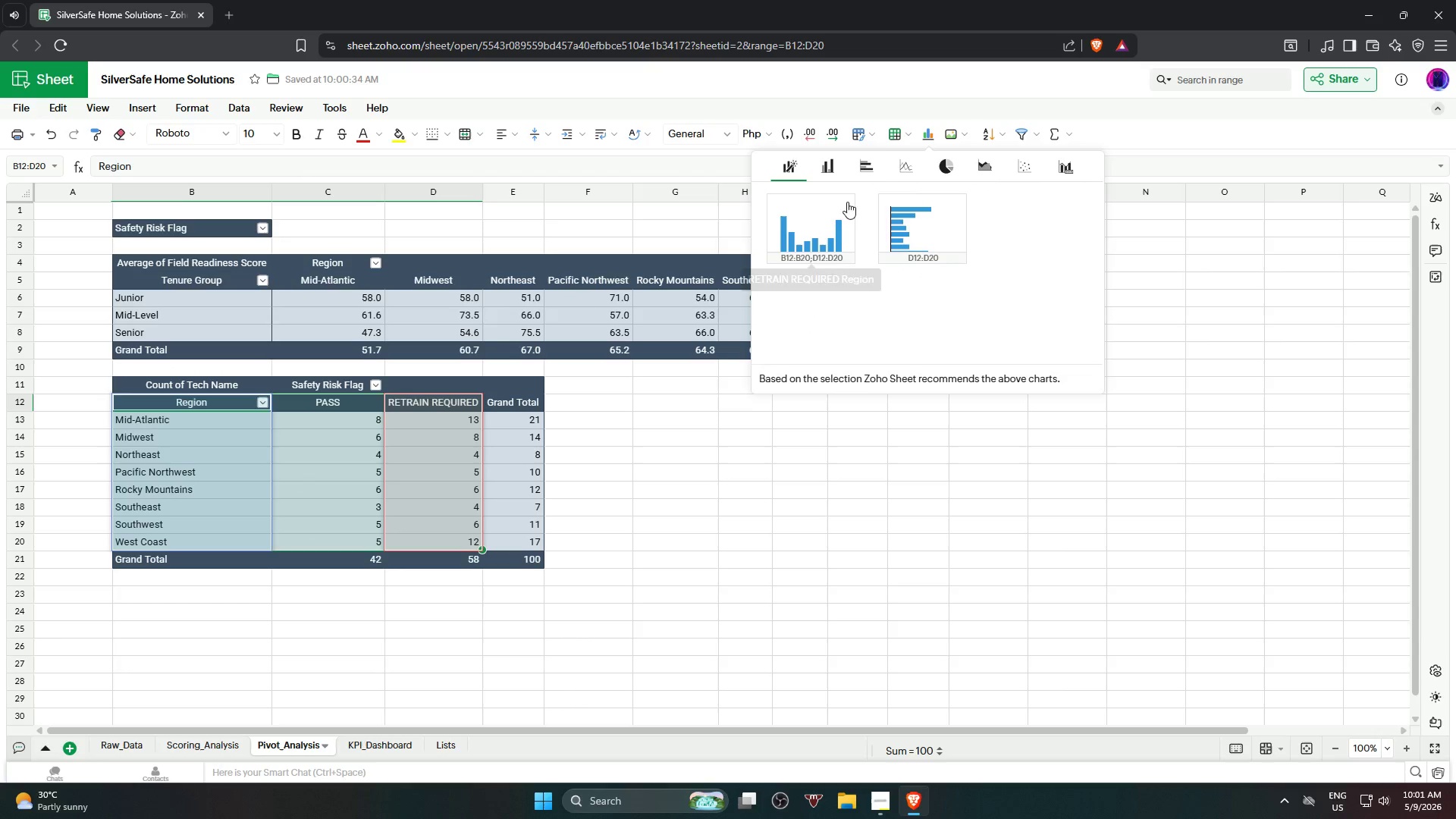 
left_click([873, 171])
 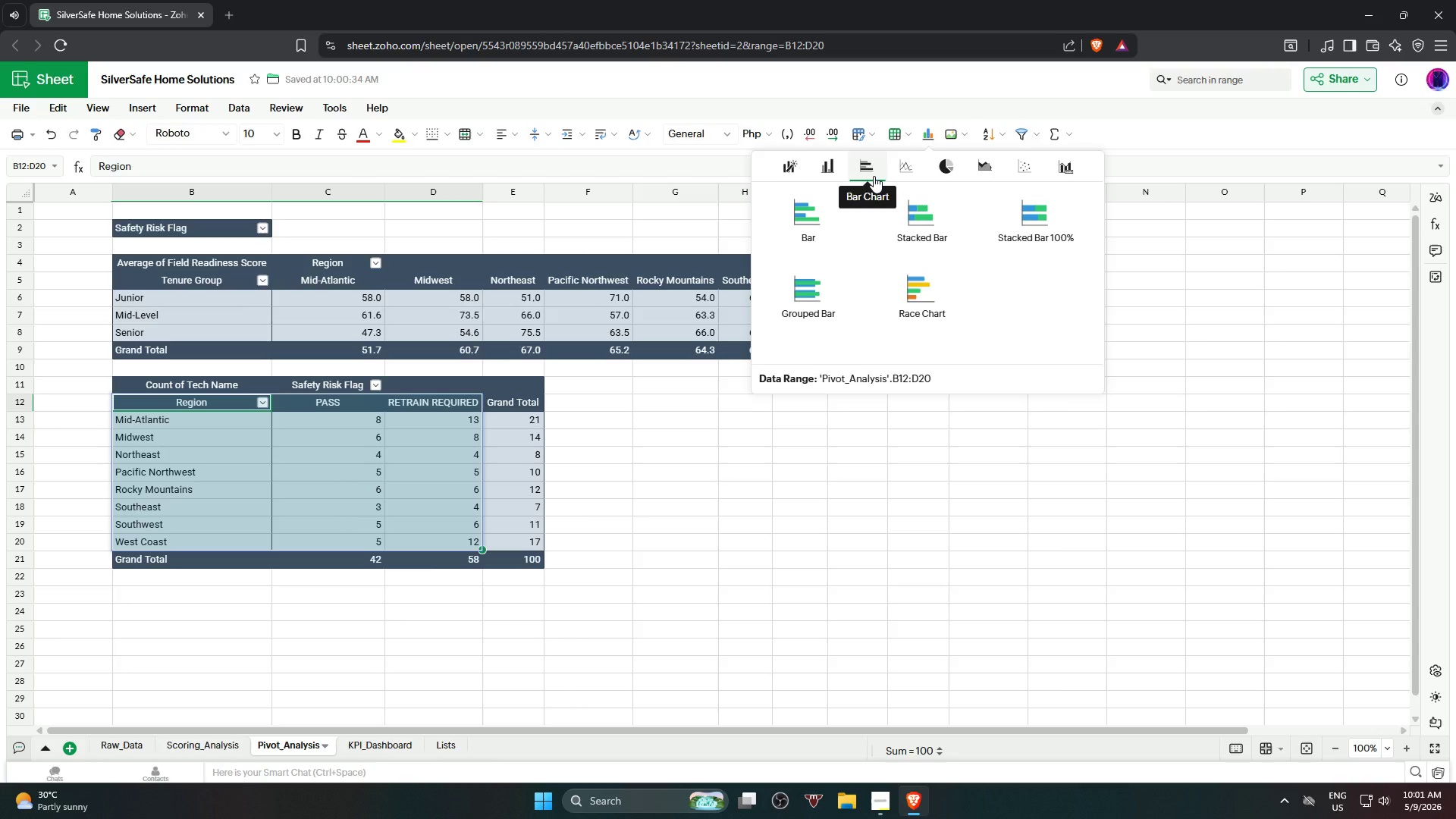 
wait(9.02)
 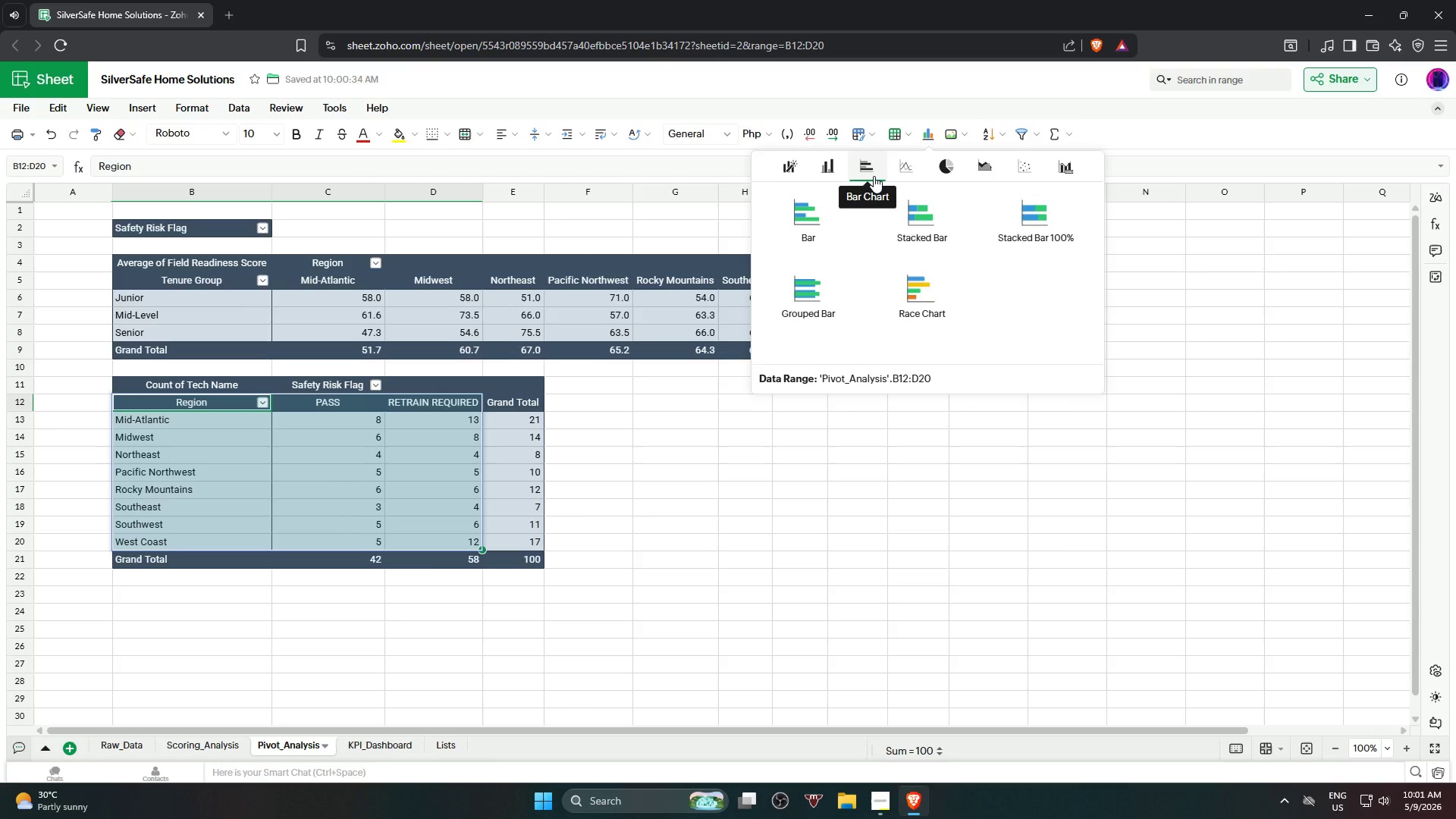 
left_click([817, 215])
 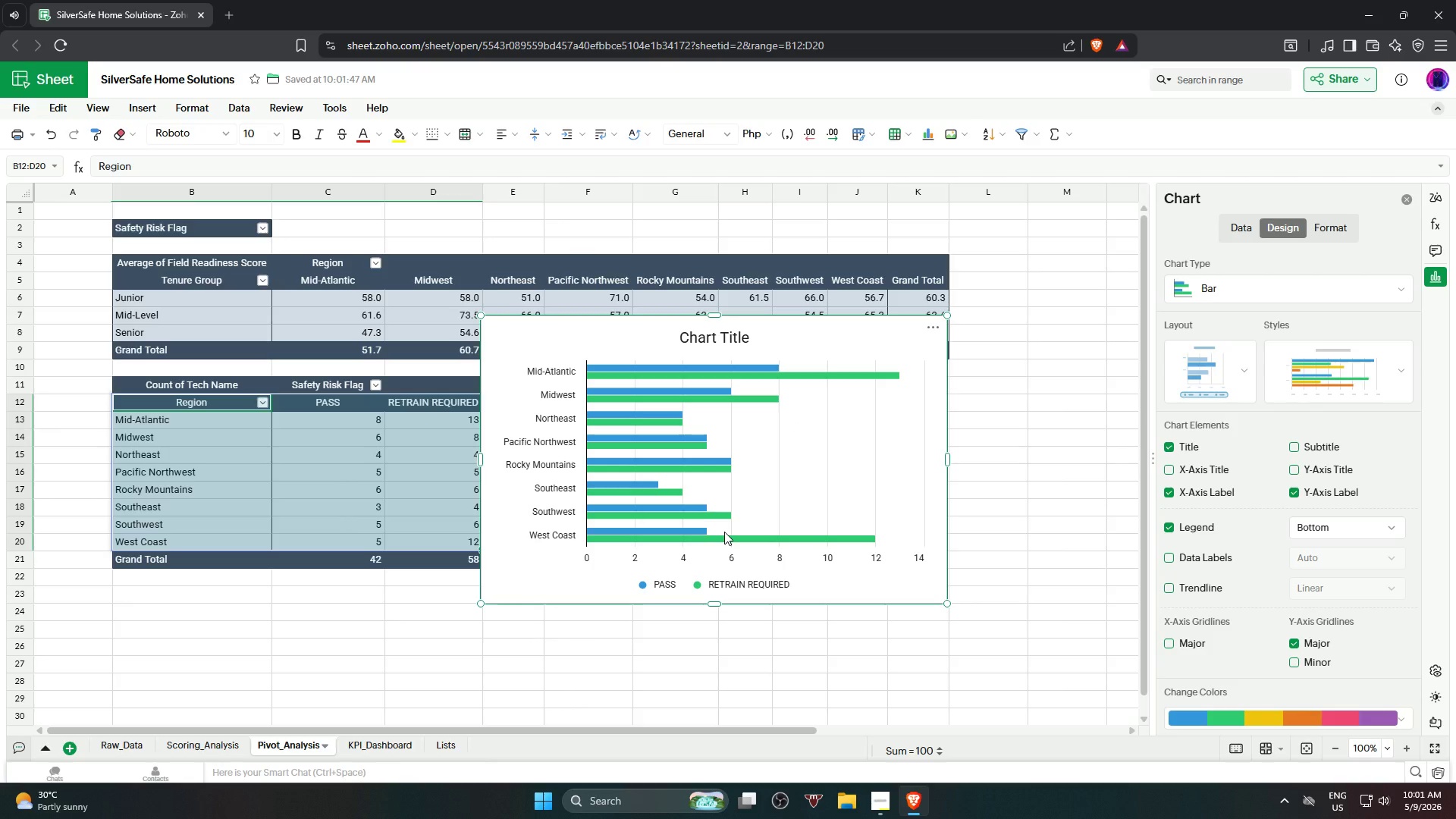 
wait(15.12)
 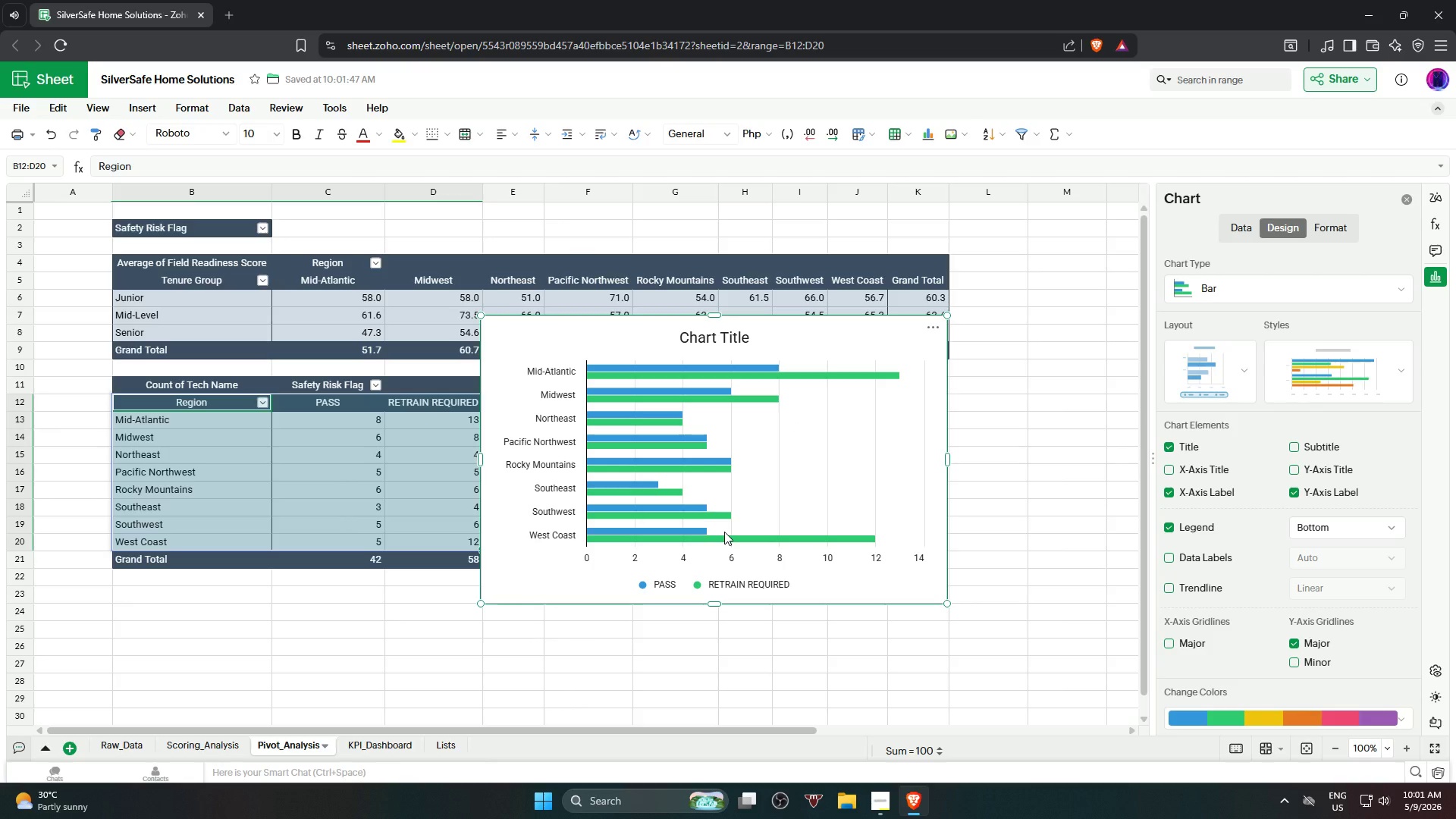 
left_click([14, 16])
 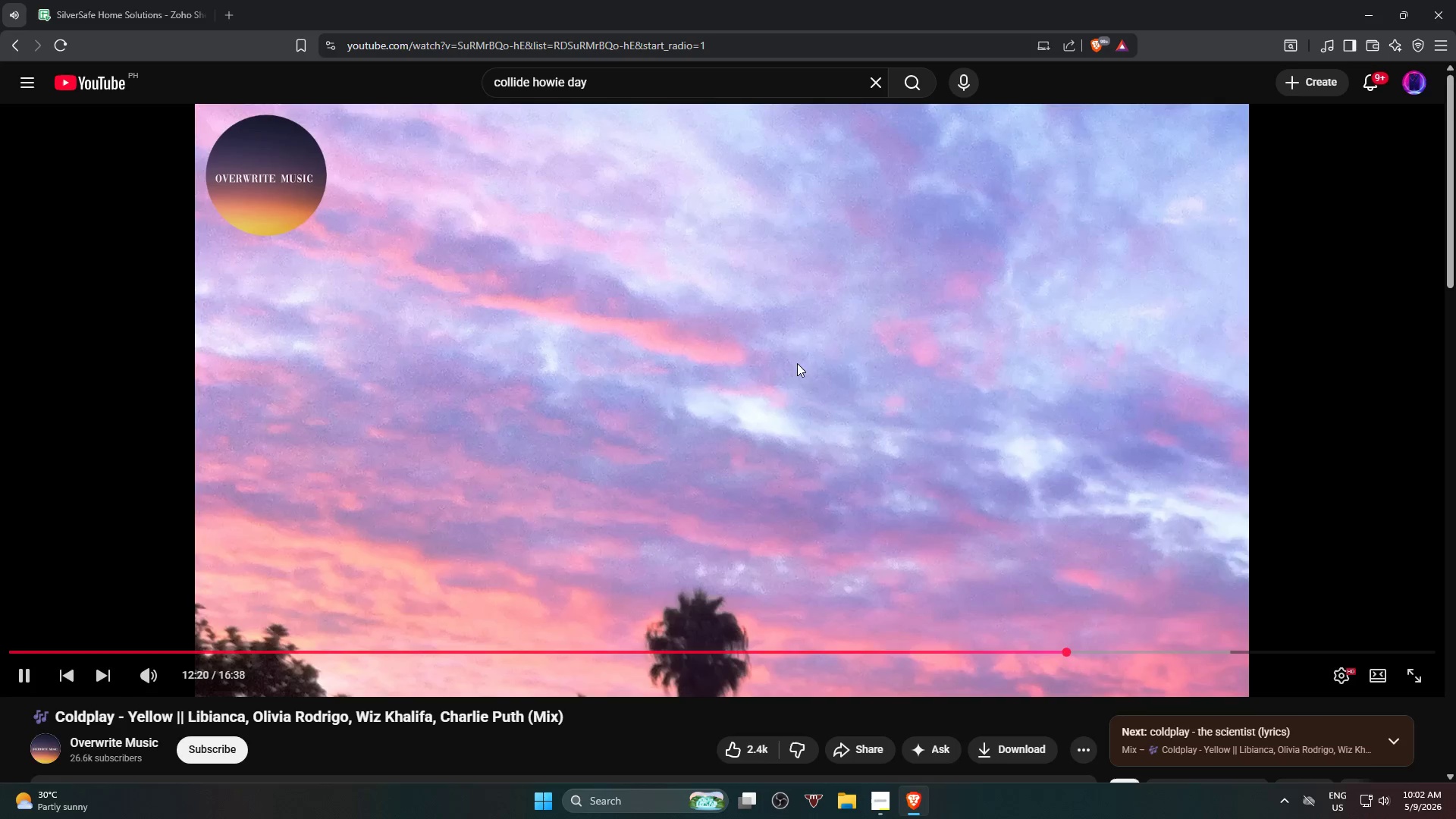 
scroll: coordinate [919, 566], scroll_direction: down, amount: 5.0
 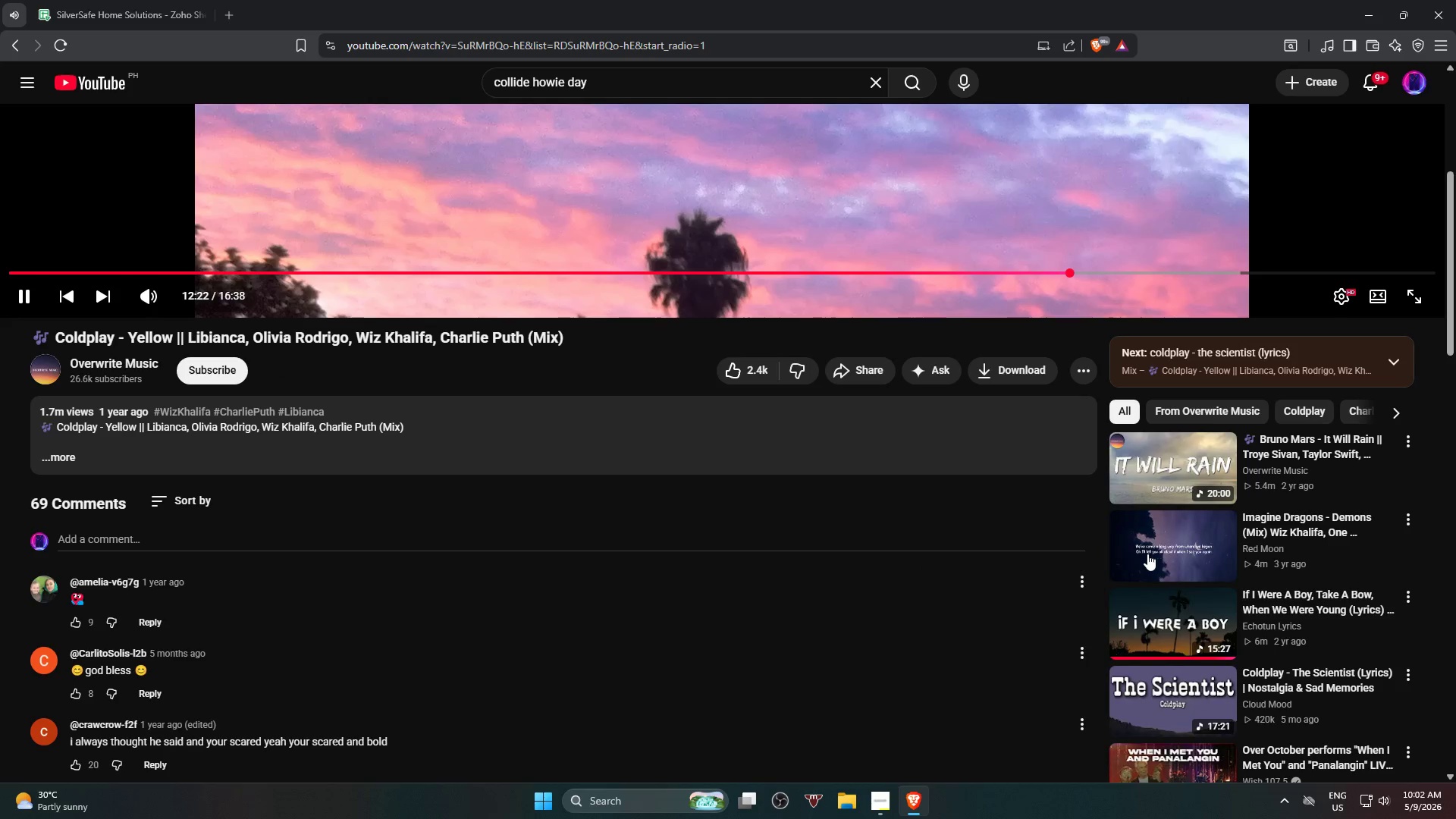 
left_click([1147, 554])
 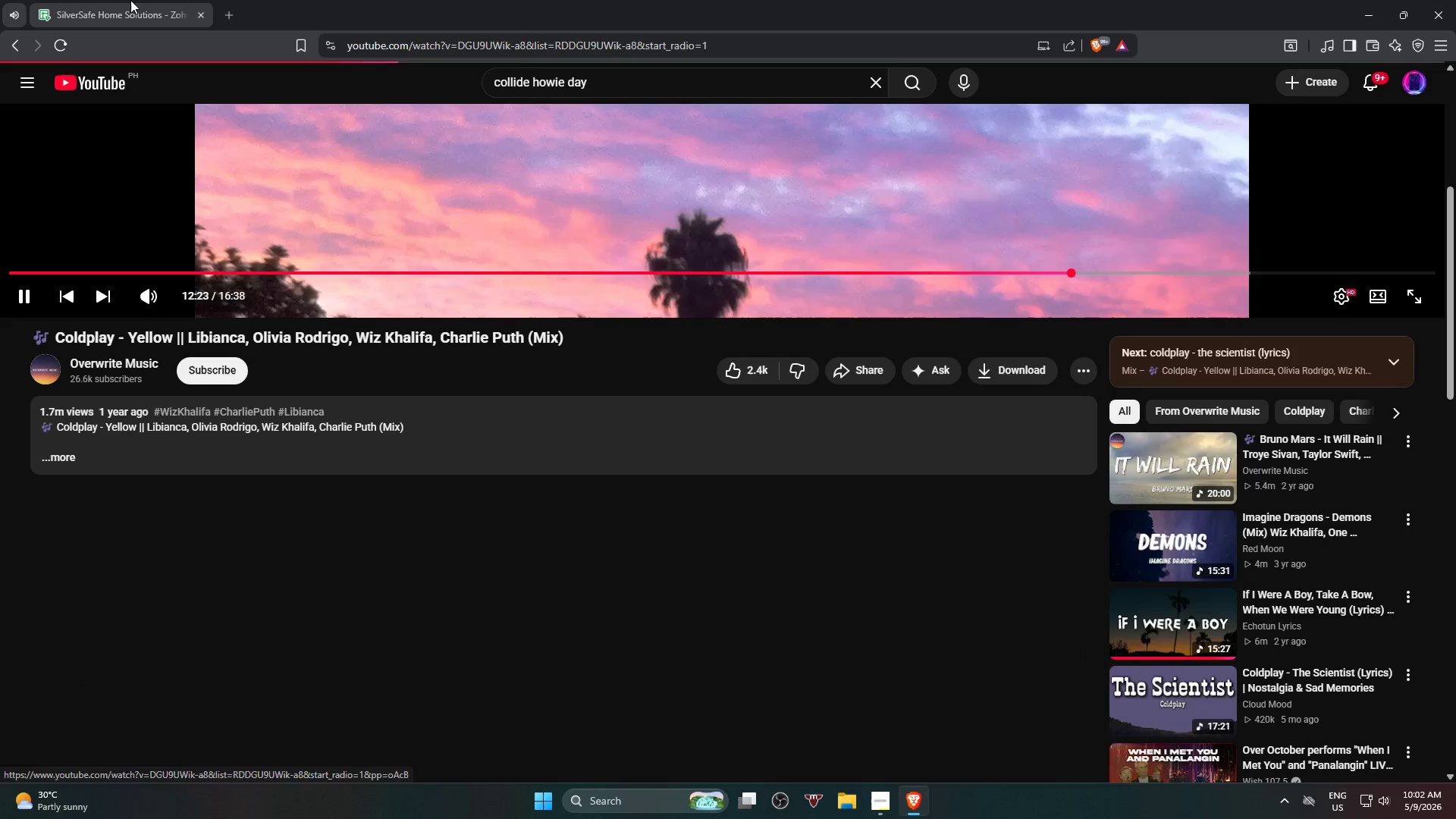 
left_click([134, 0])
 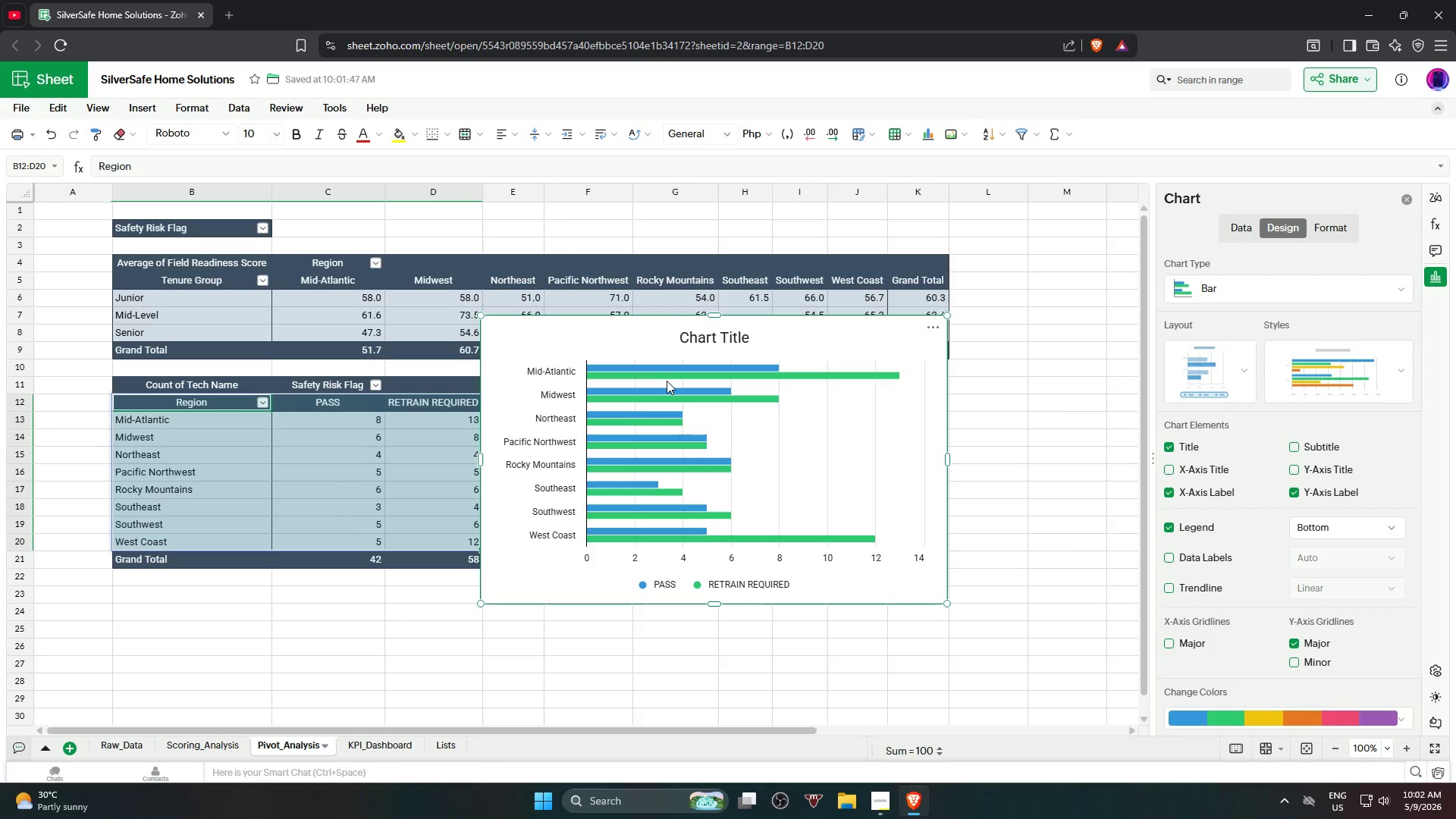 
wait(6.28)
 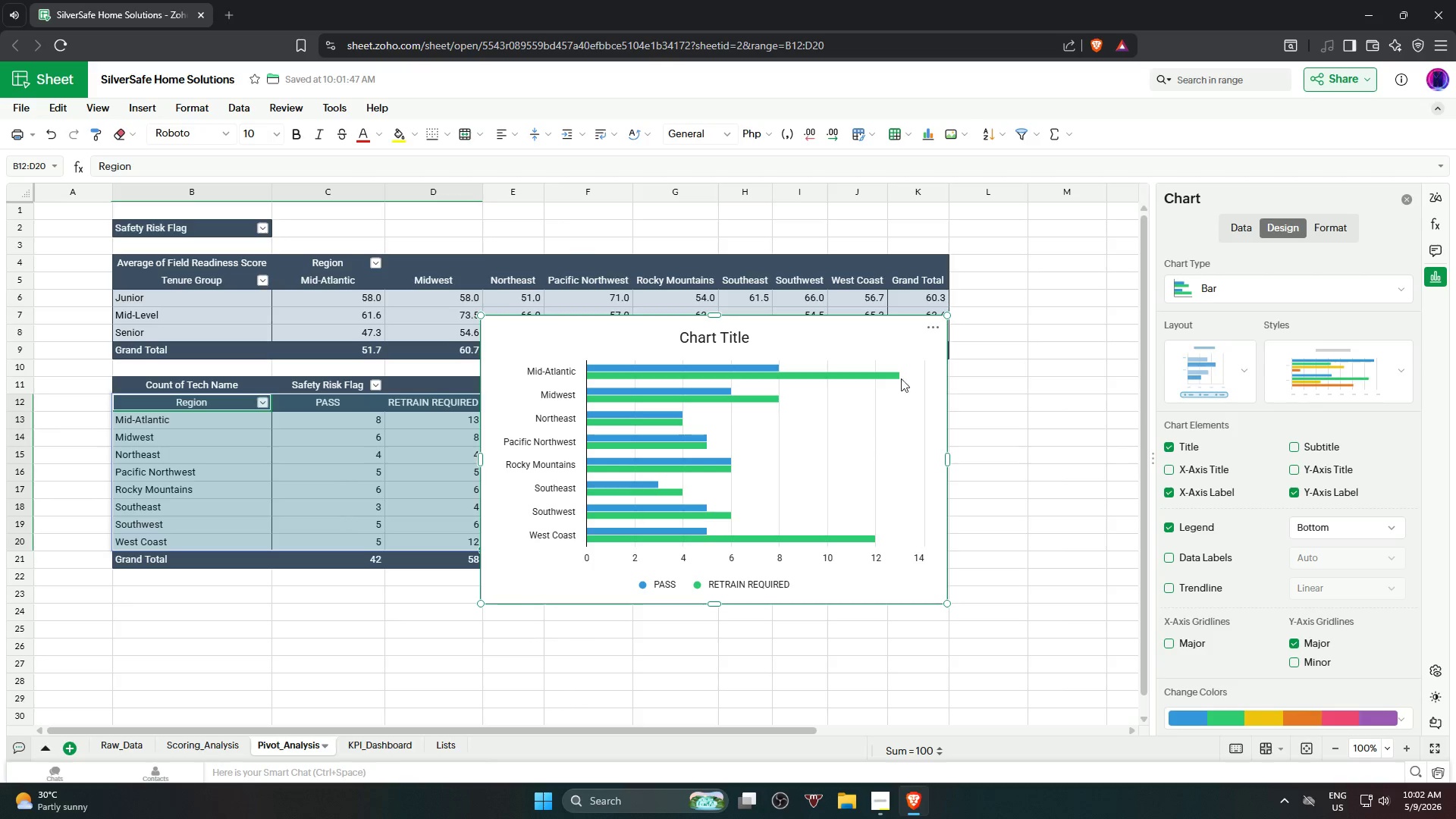 
double_click([710, 333])
 